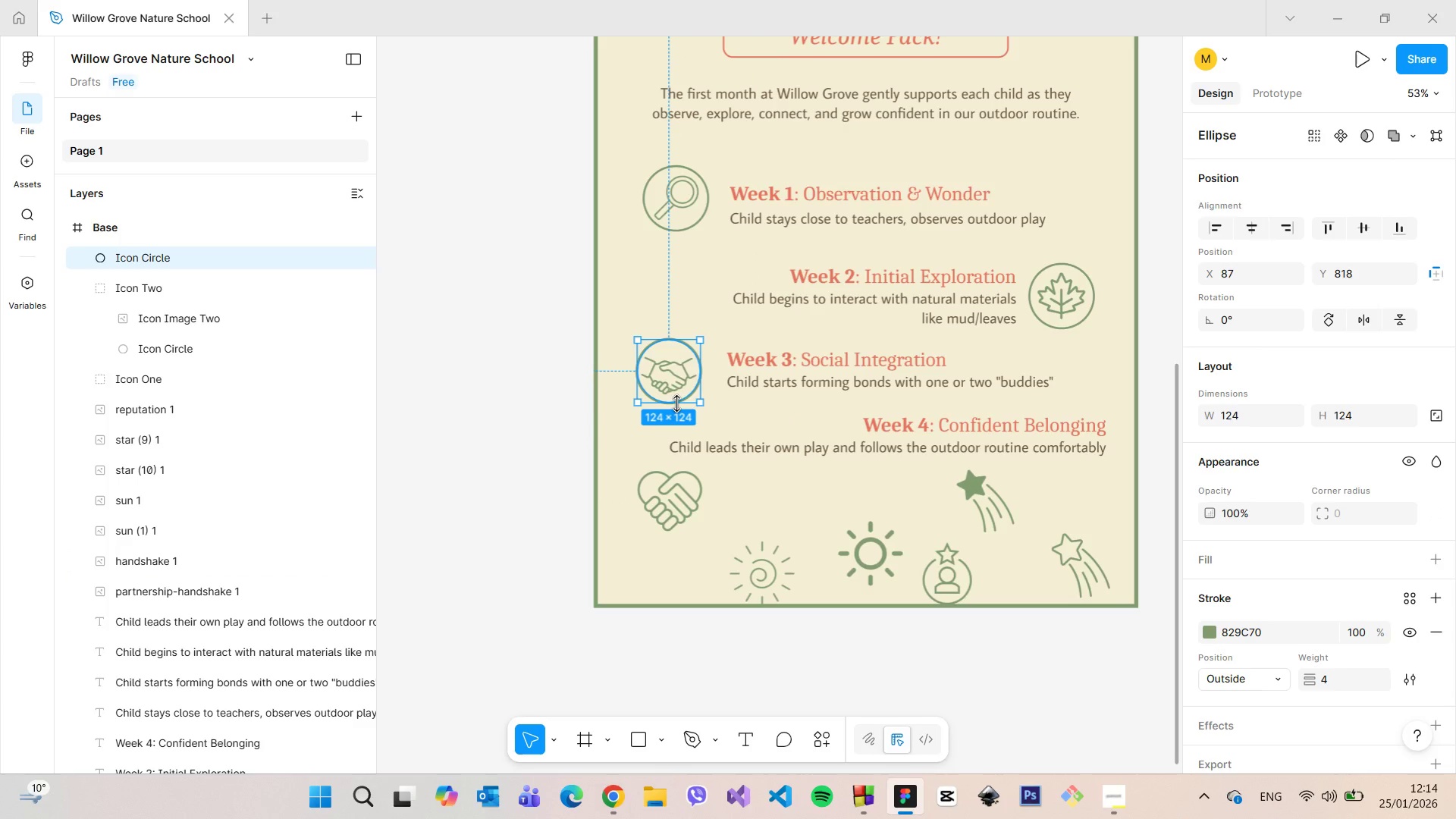 
hold_key(key=AltLeft, duration=1.11)
left_click_drag(start_coordinate=[681, 400], to_coordinate=[677, 421])
 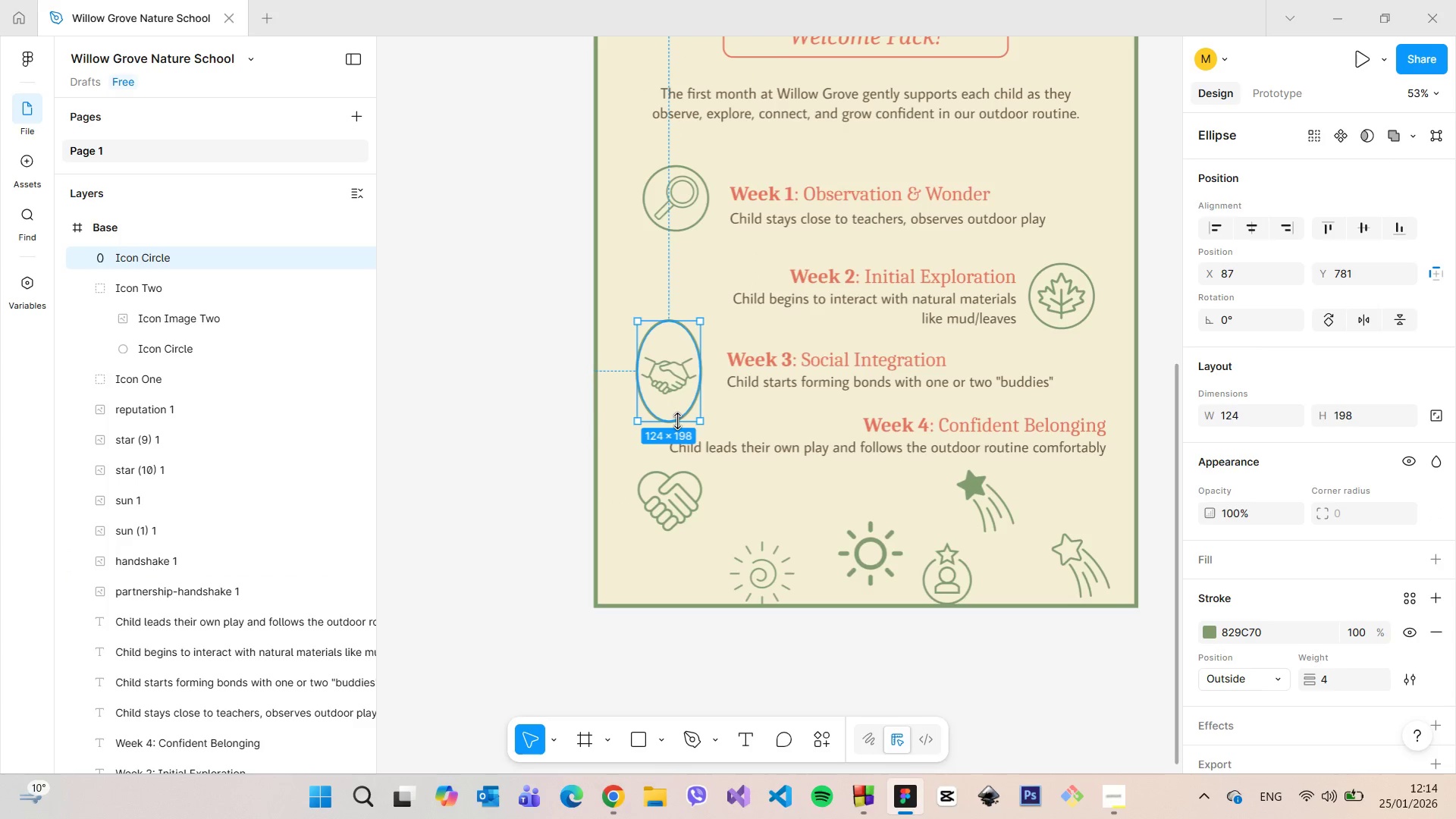 
key(Control+Z)
 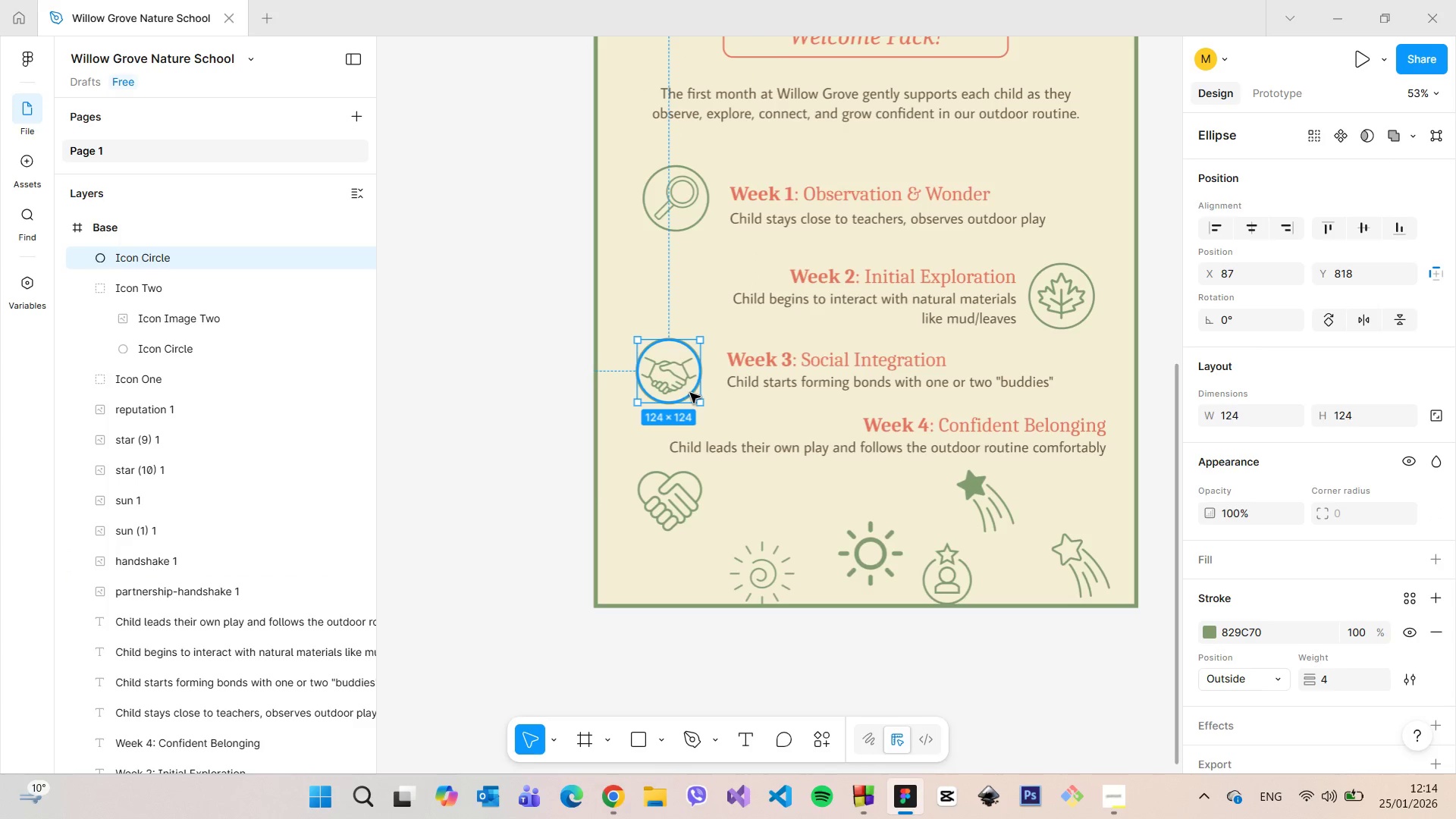 
hold_key(key=AltLeft, duration=1.52)
left_click_drag(start_coordinate=[690, 393], to_coordinate=[690, 522])
 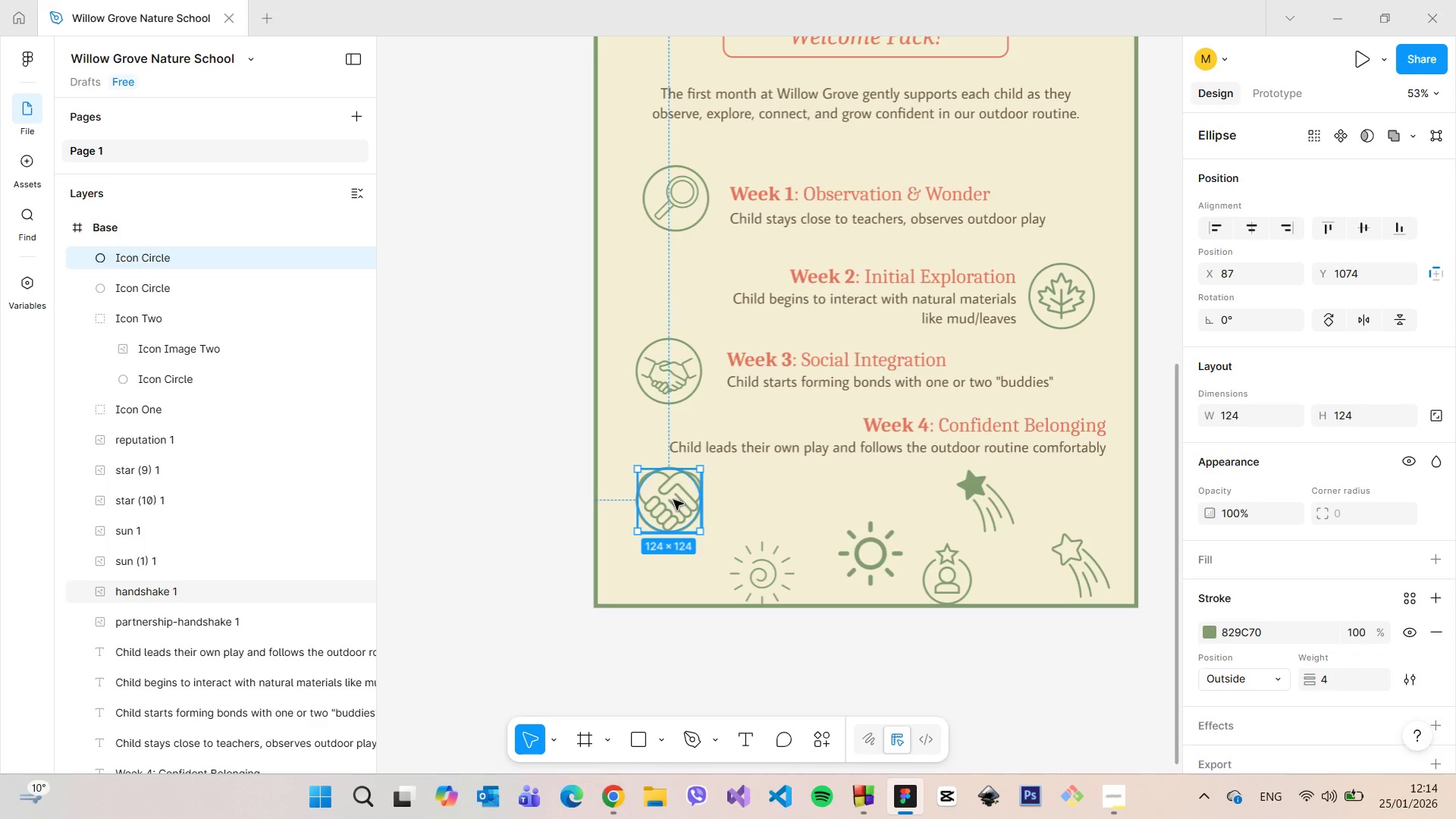 
key(Alt+AltLeft)
 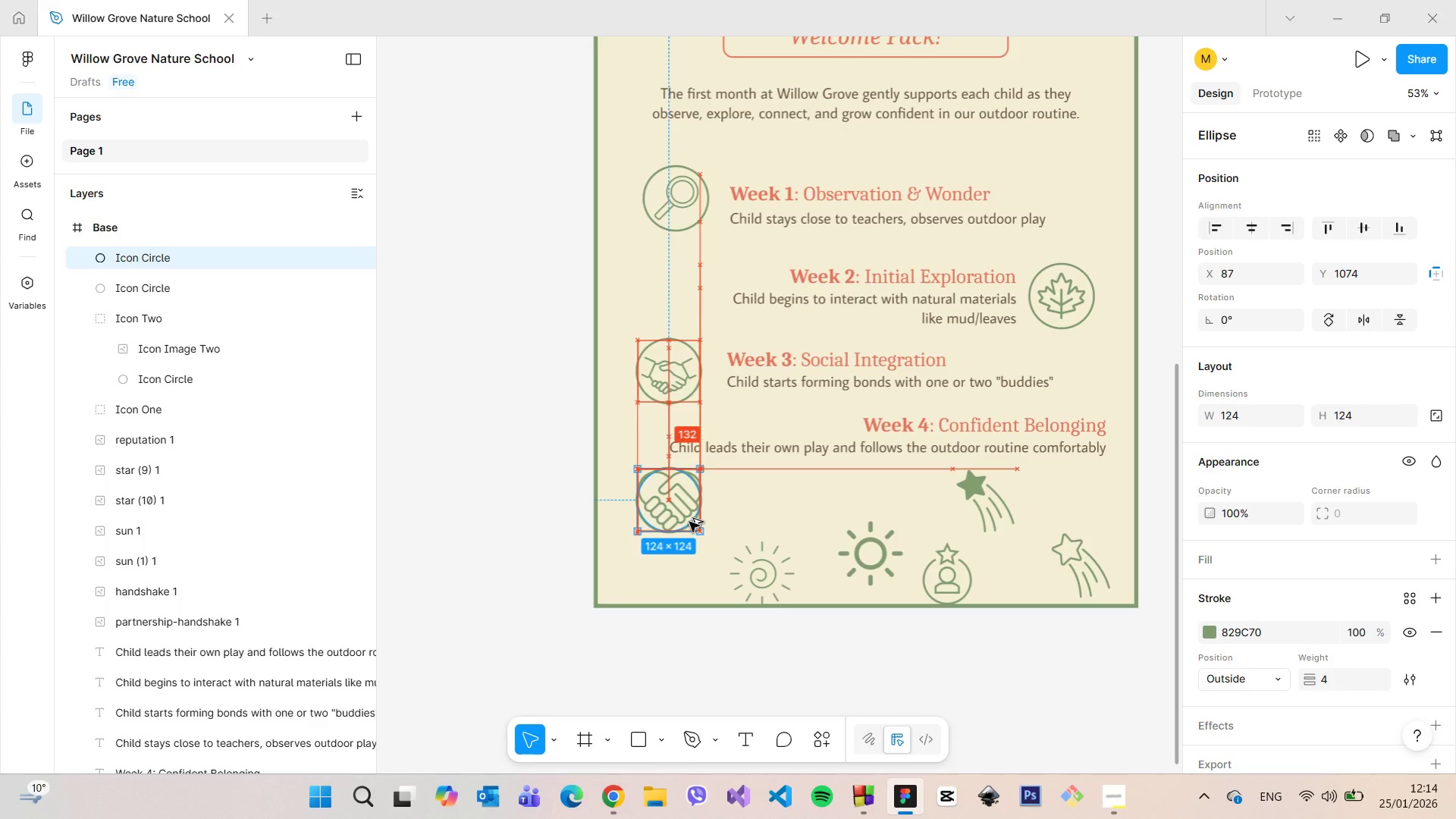 
key(Alt+AltLeft)
 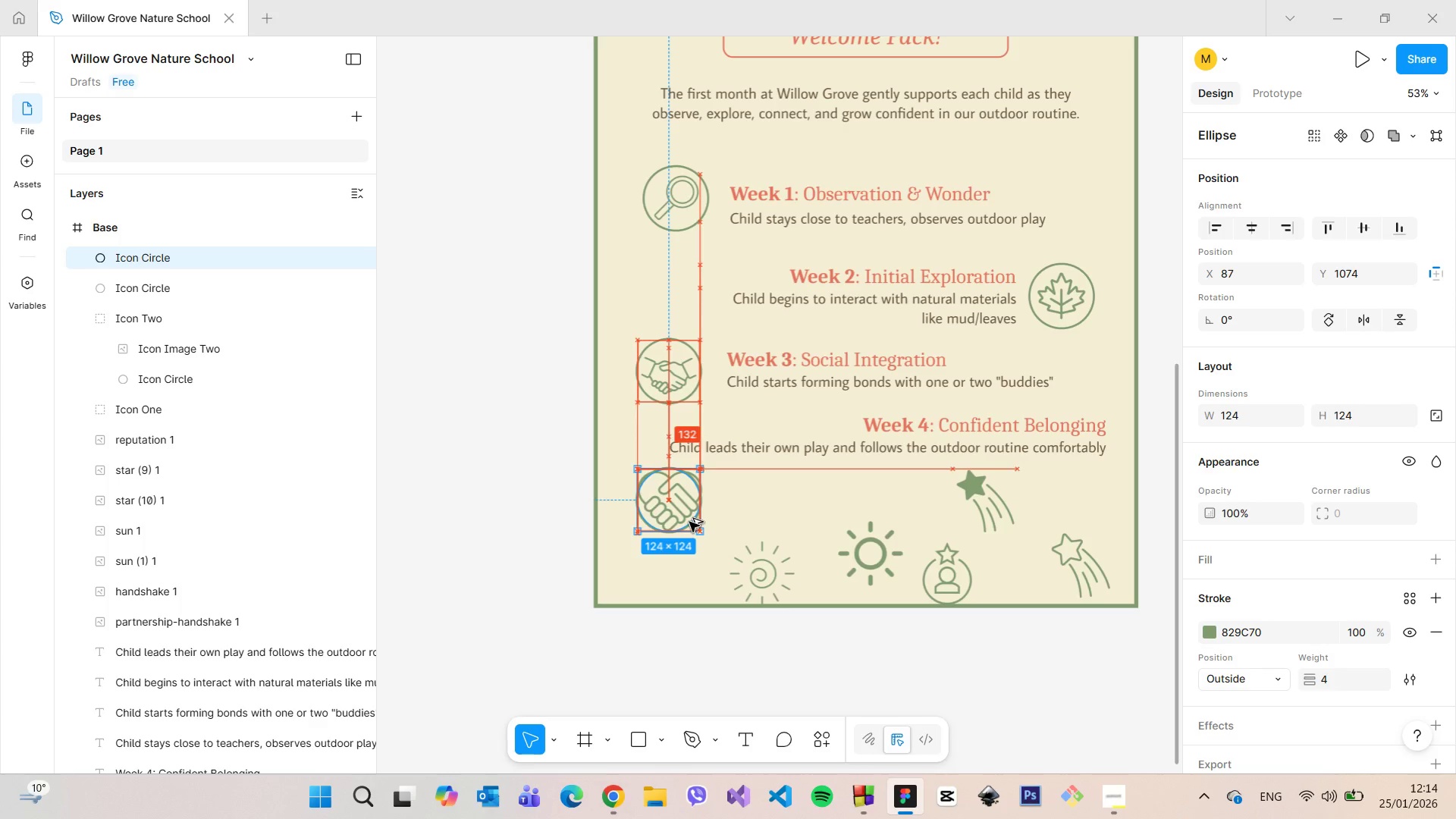 
key(Alt+AltLeft)
 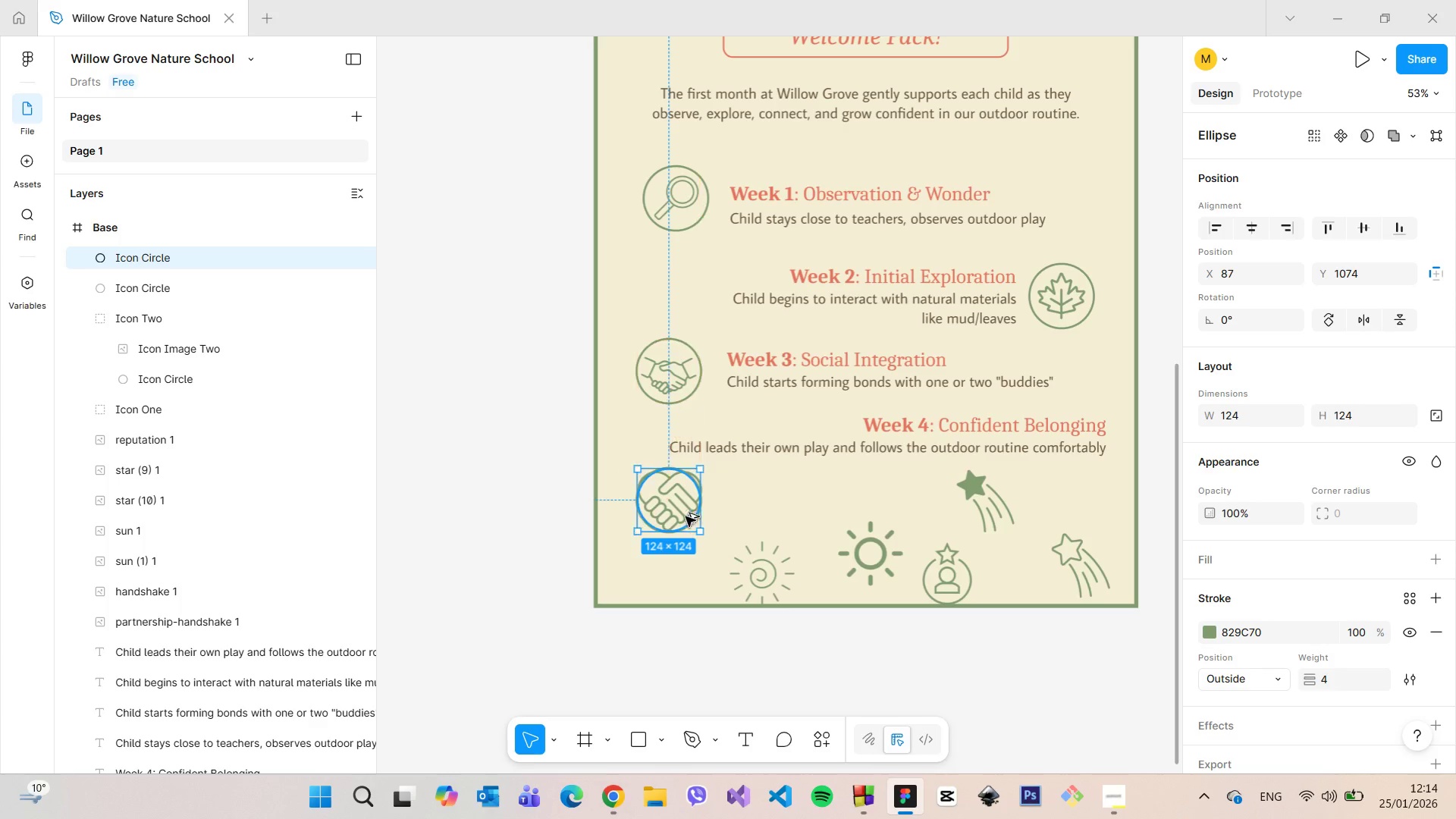 
key(Alt+AltLeft)
 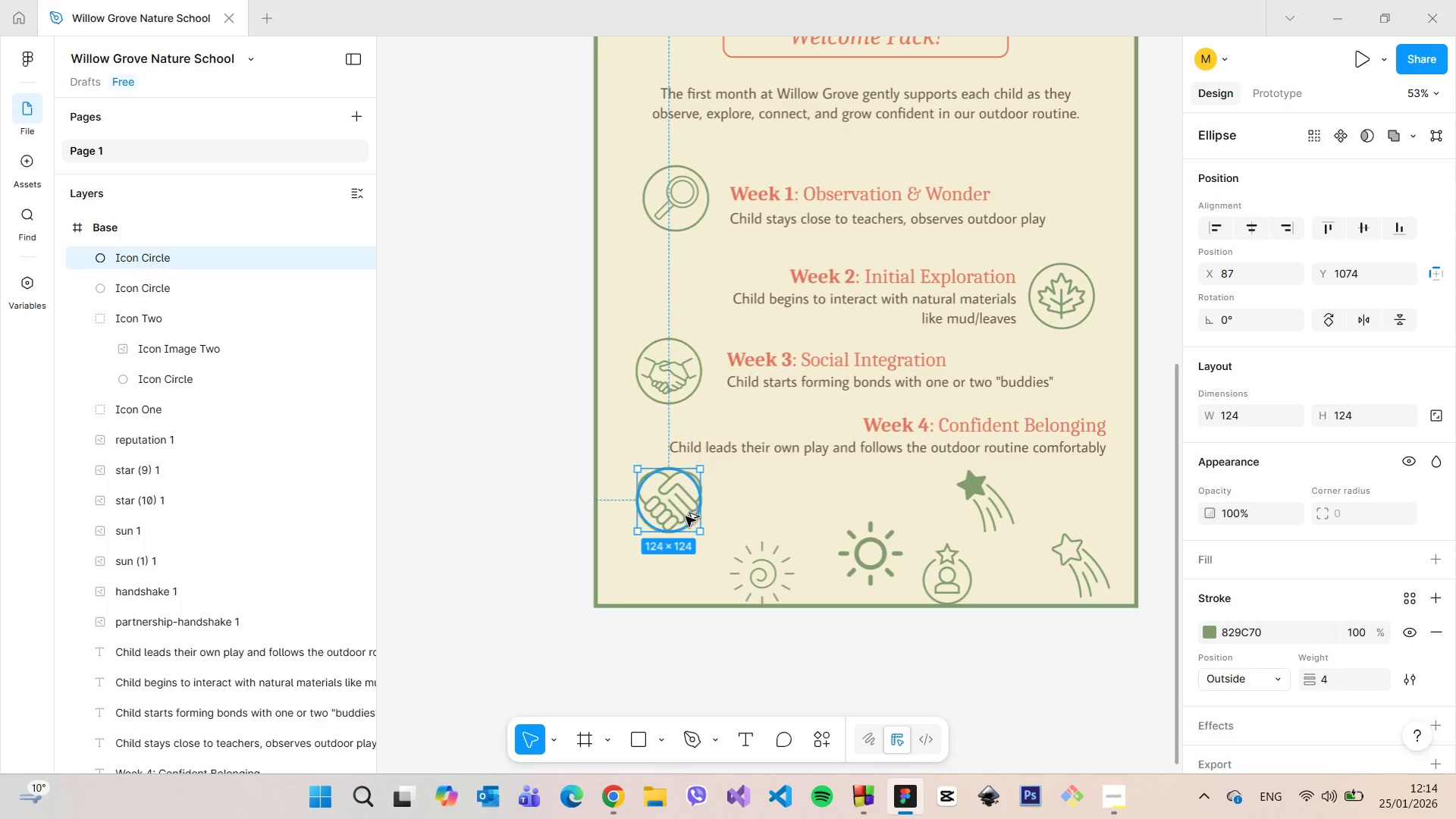 
key(Alt+AltLeft)
 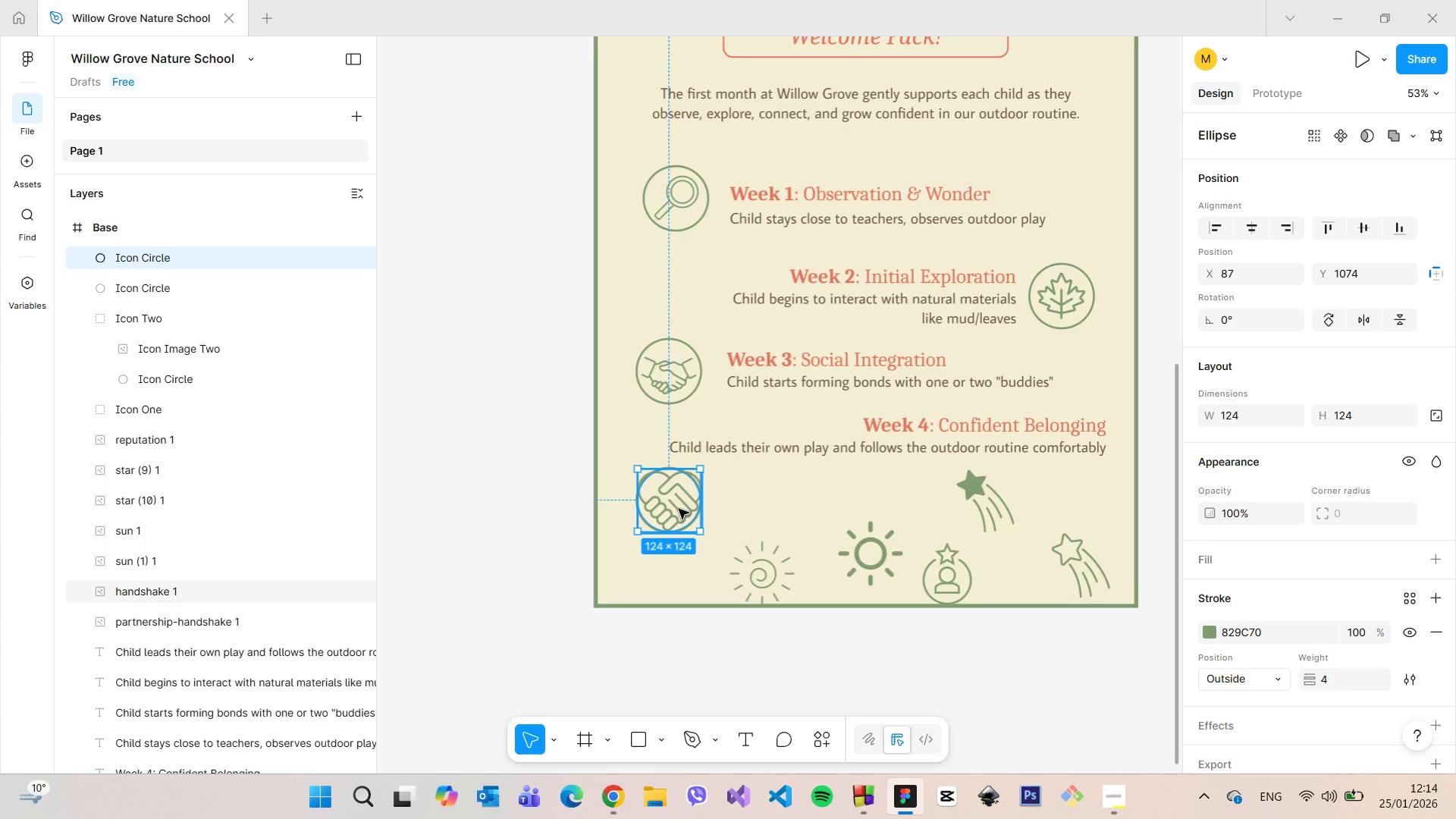 
key(Alt+AltLeft)
 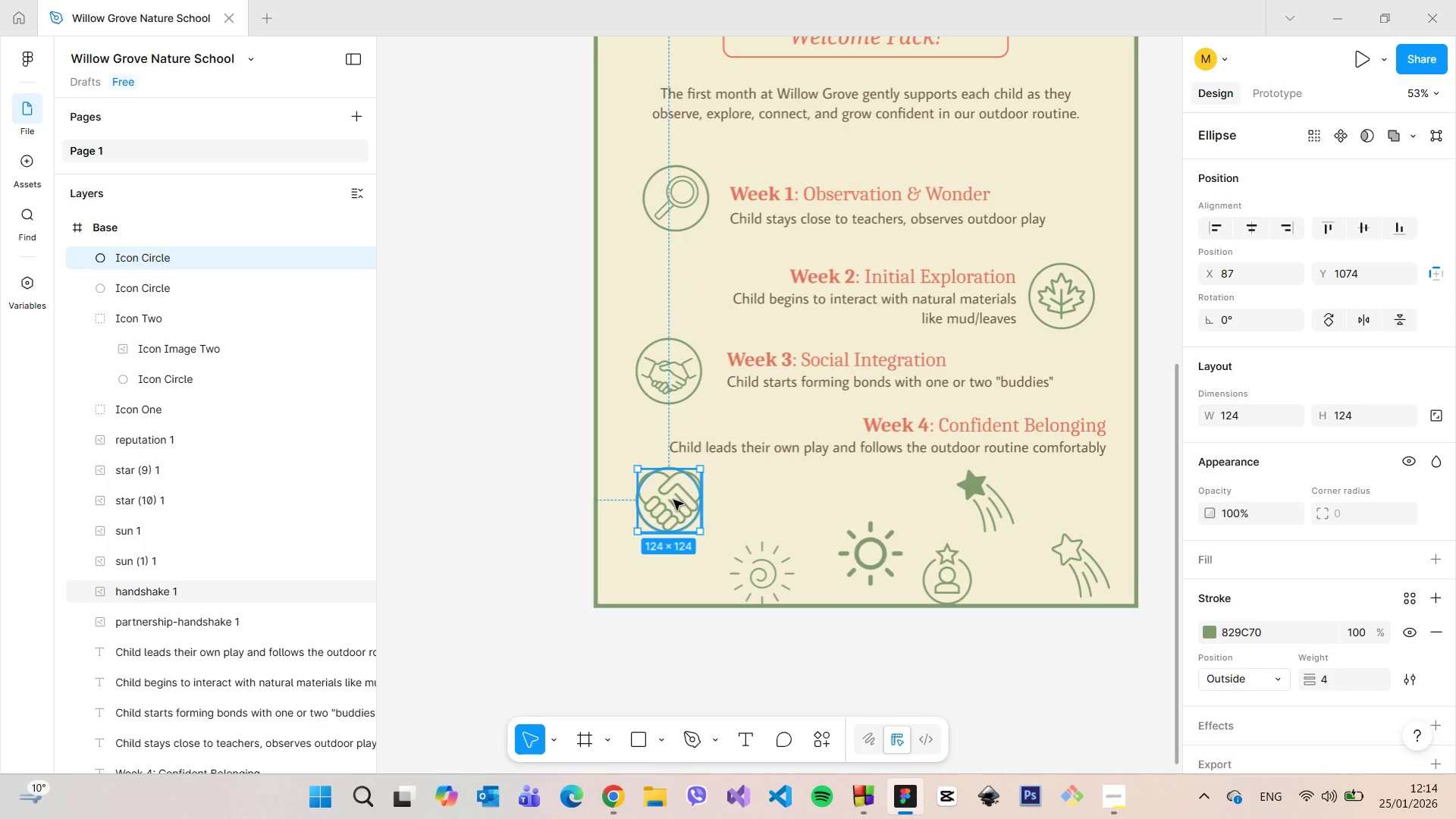 
left_click([673, 500])
 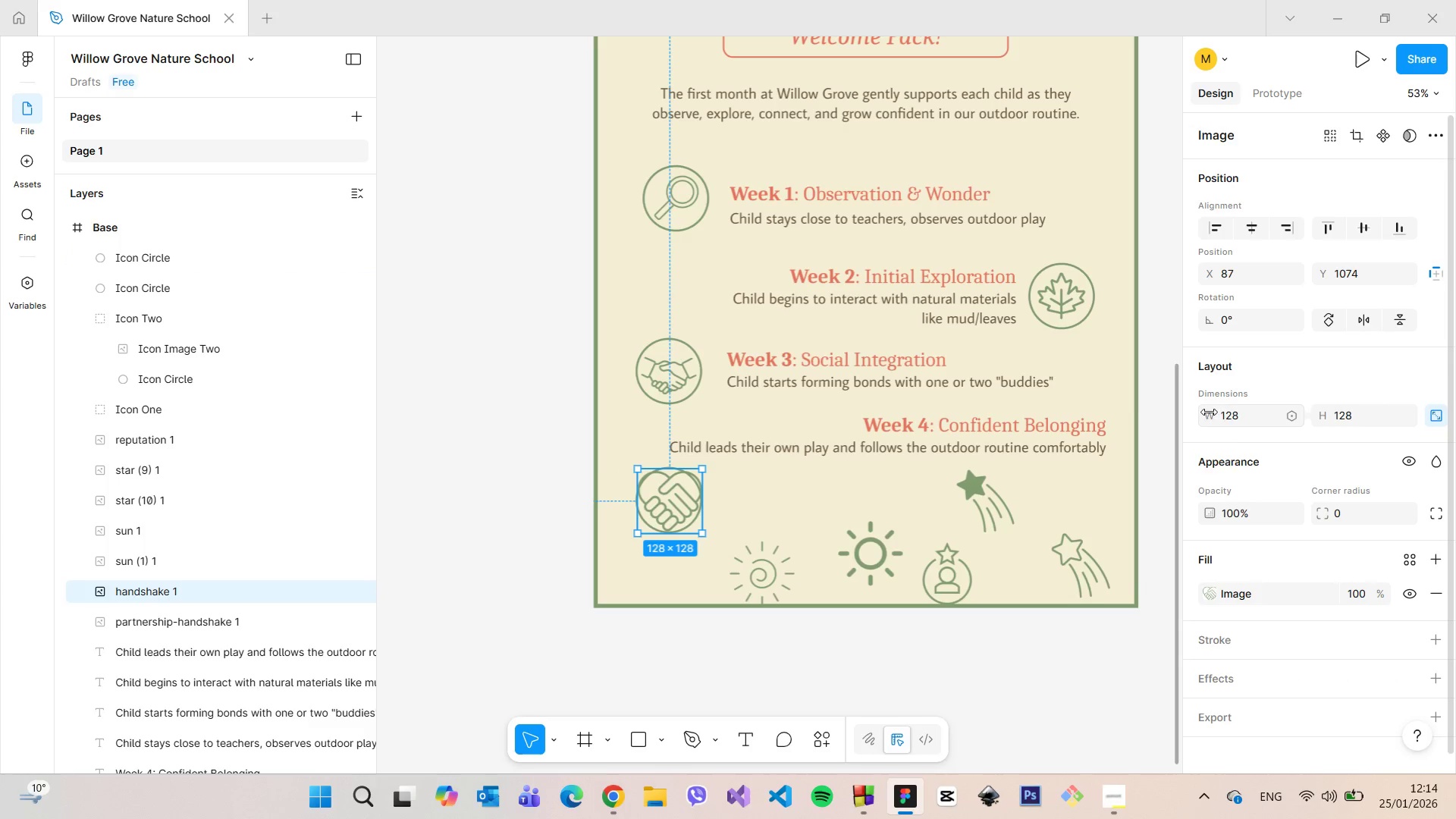 
left_click([1231, 426])
 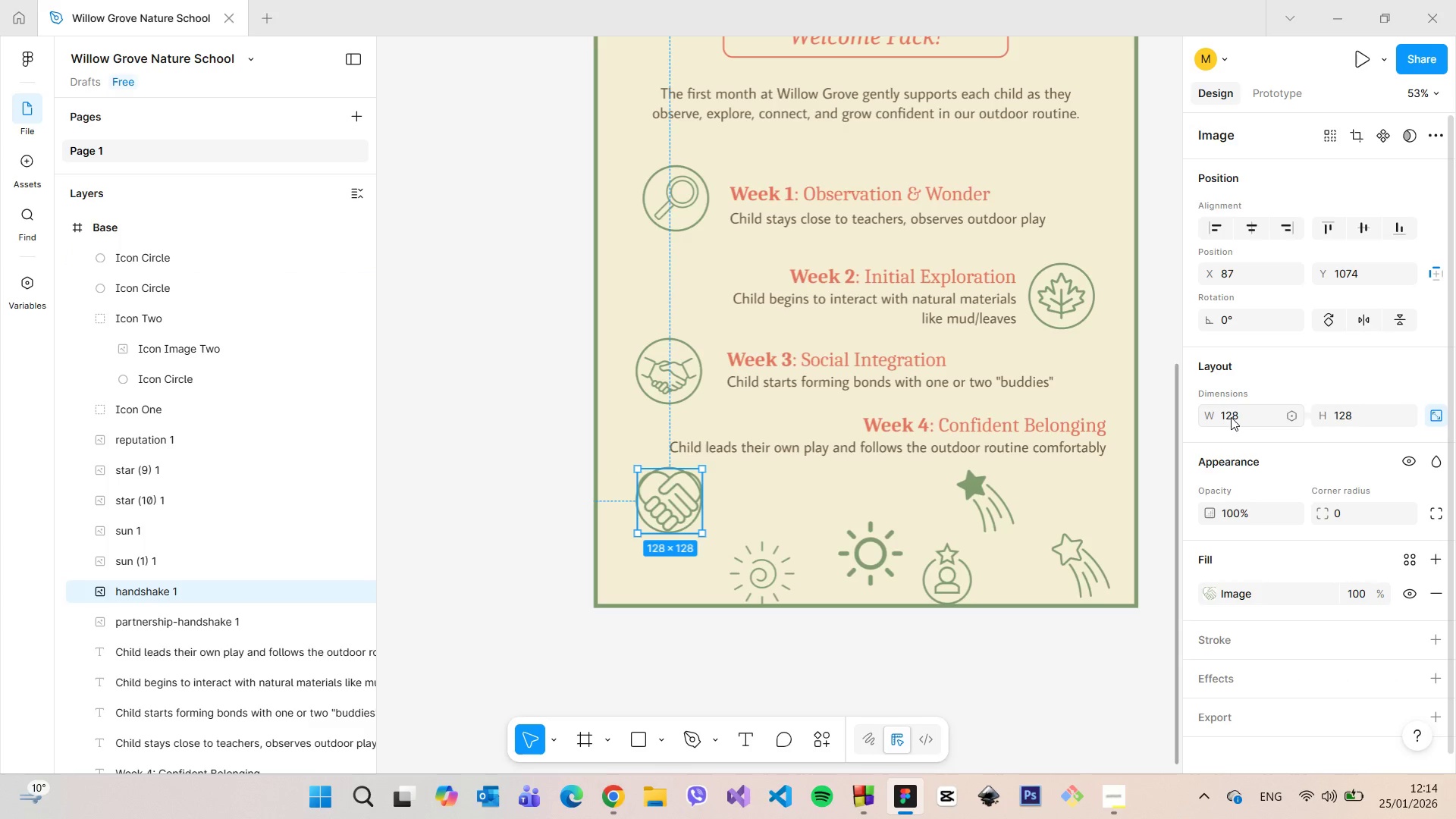 
left_click([1231, 417])
 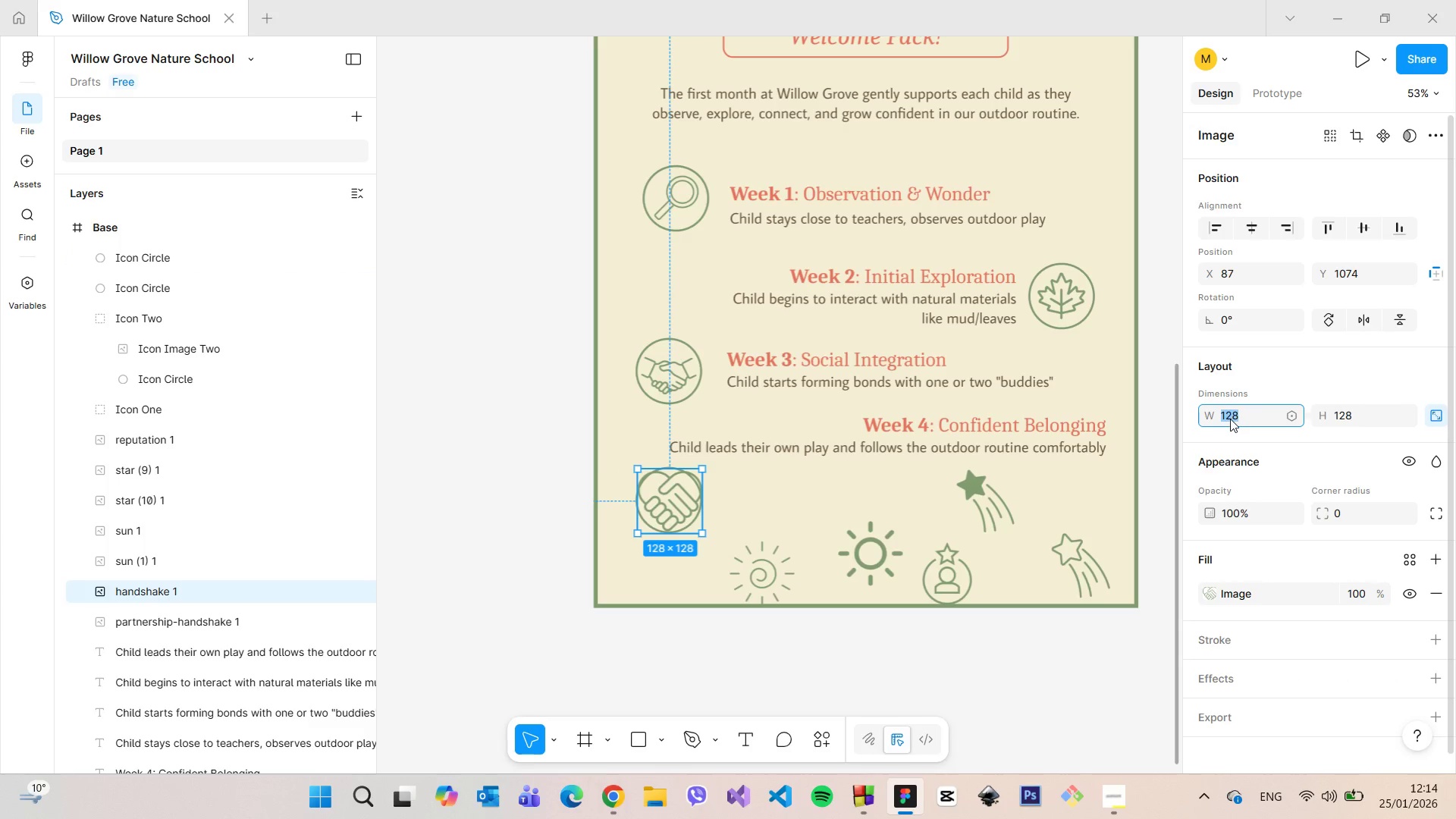 
type(100)
 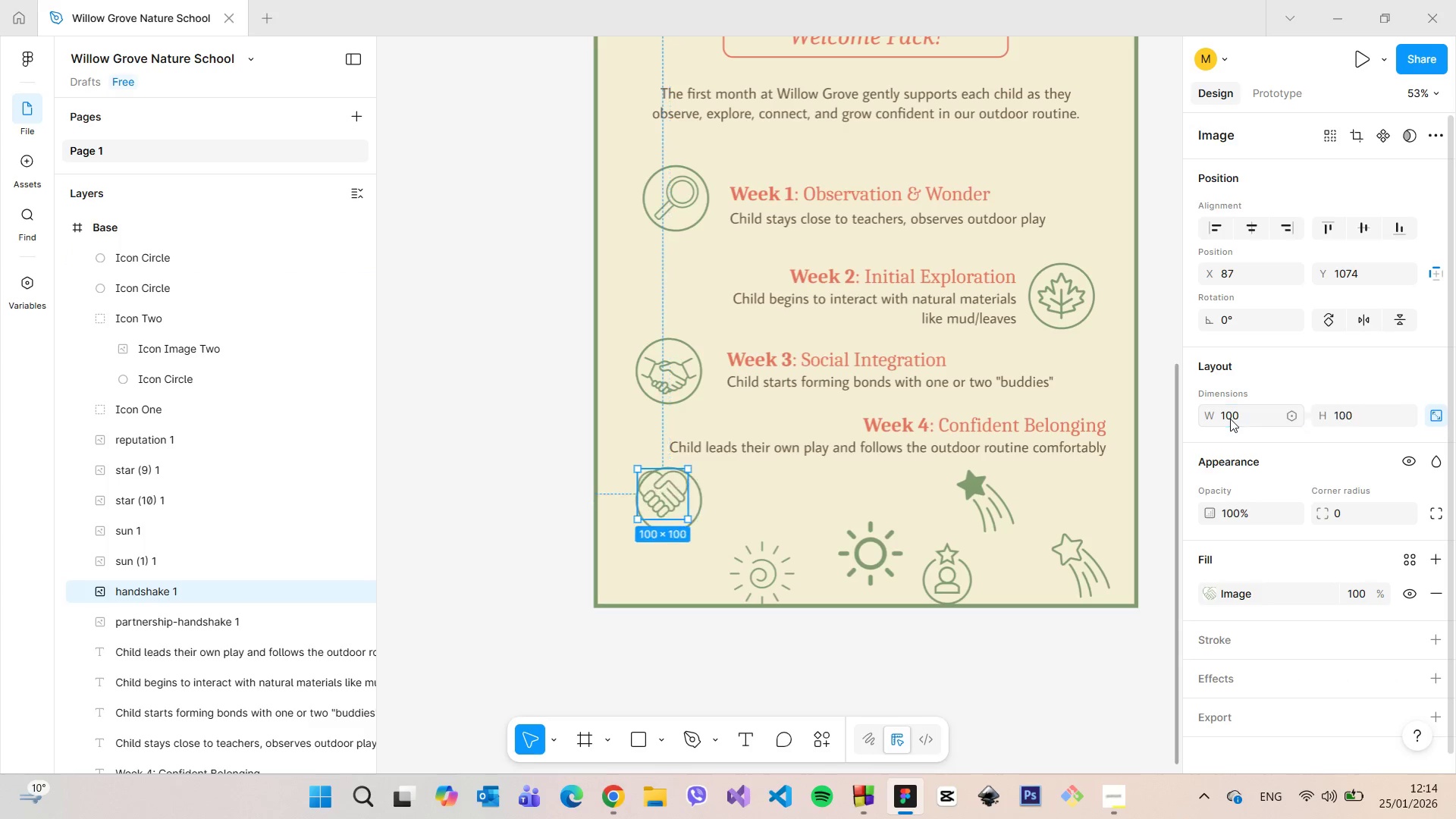 
key(Enter)
 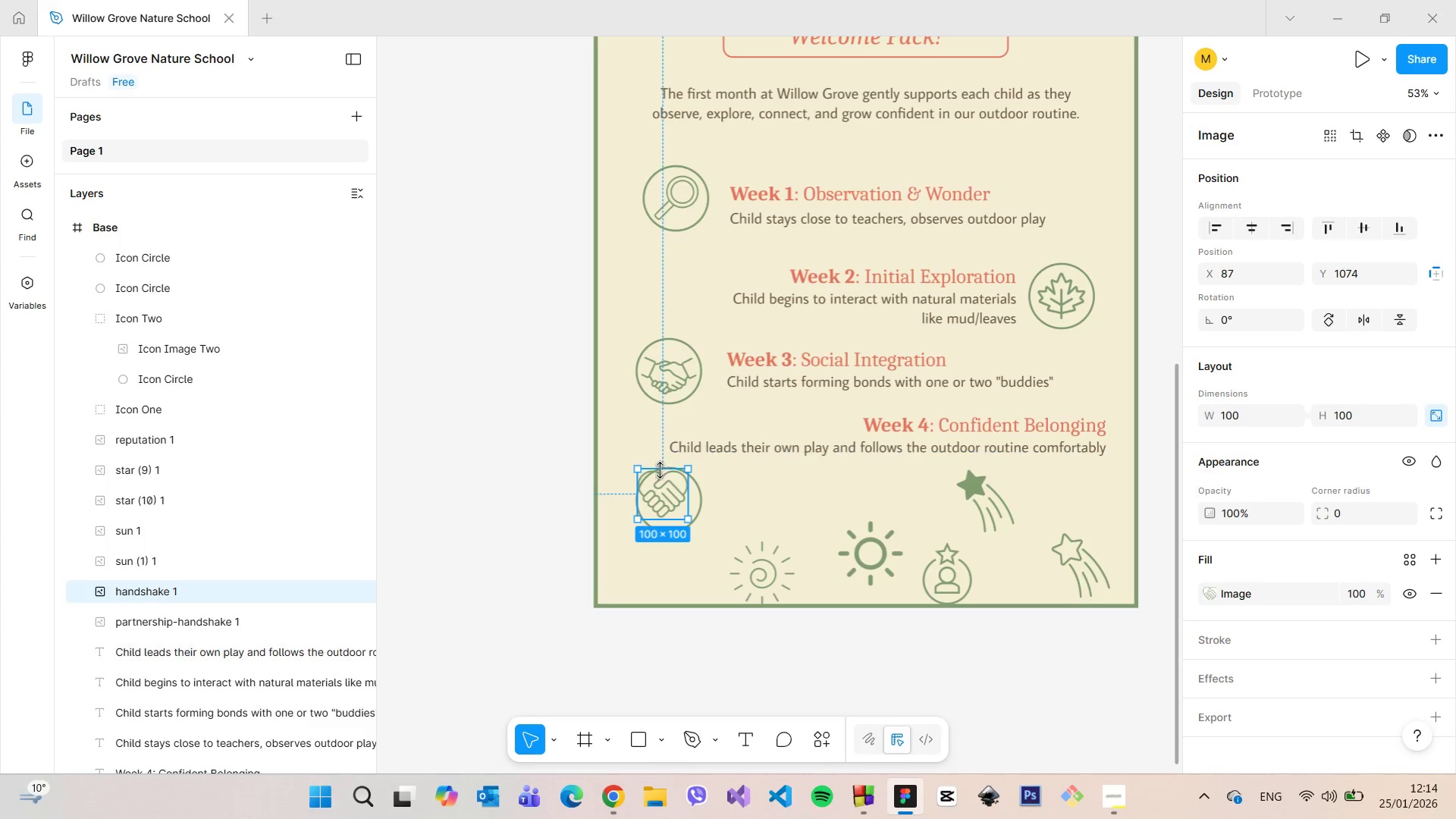 
left_click_drag(start_coordinate=[672, 496], to_coordinate=[678, 503])
 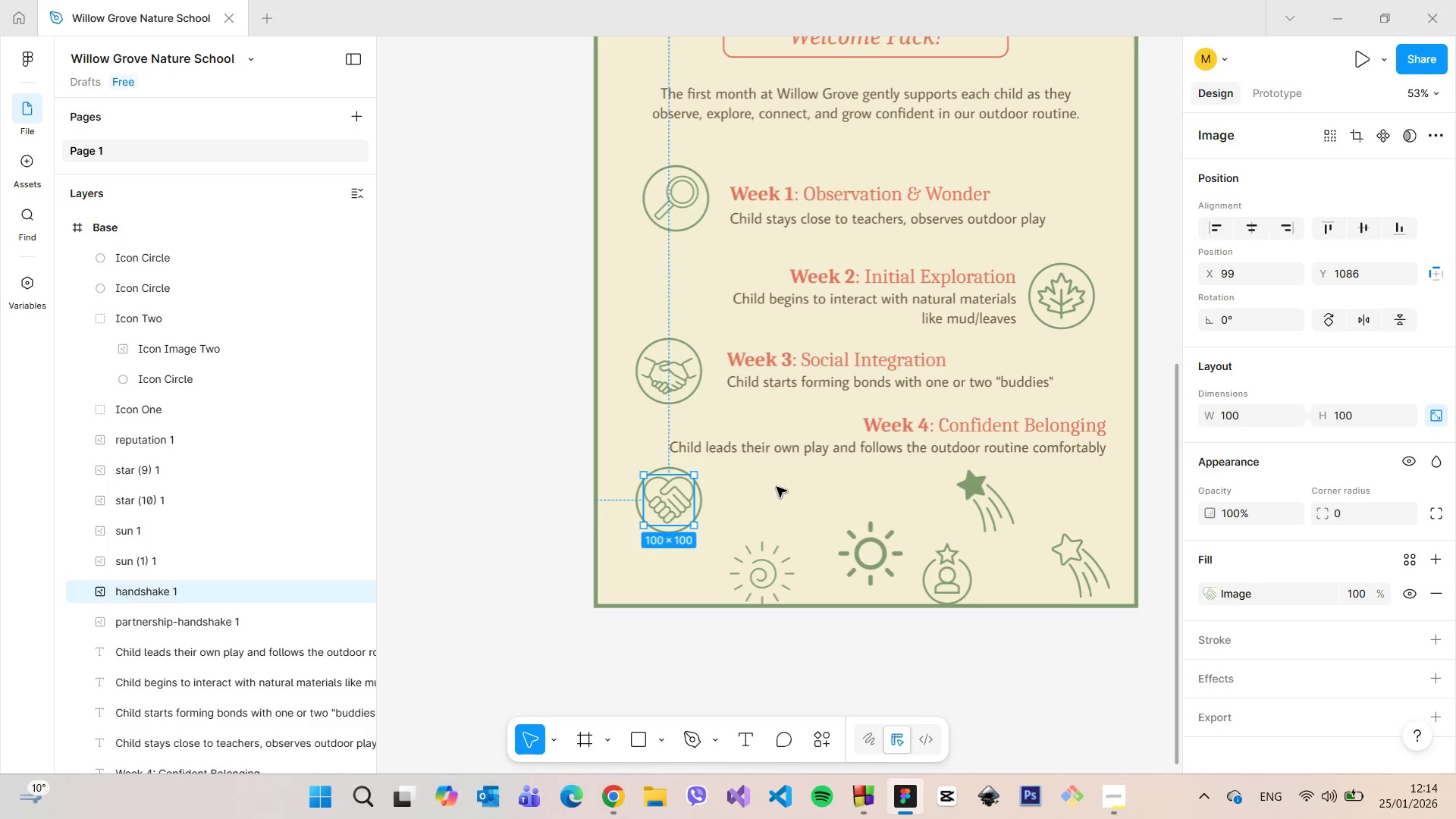 
left_click([777, 487])
 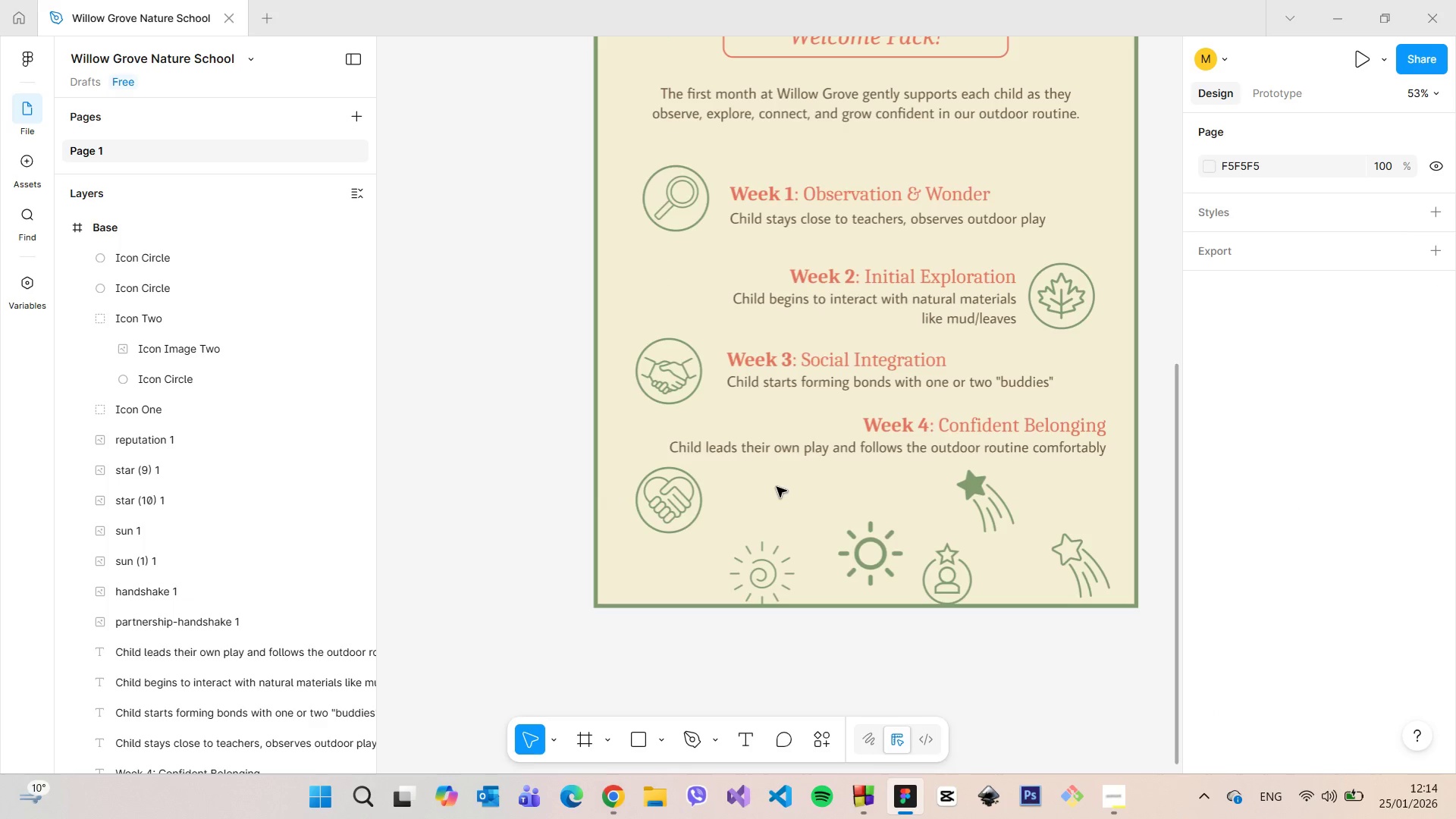 
scroll: coordinate [777, 487], scroll_direction: down, amount: 2.0
 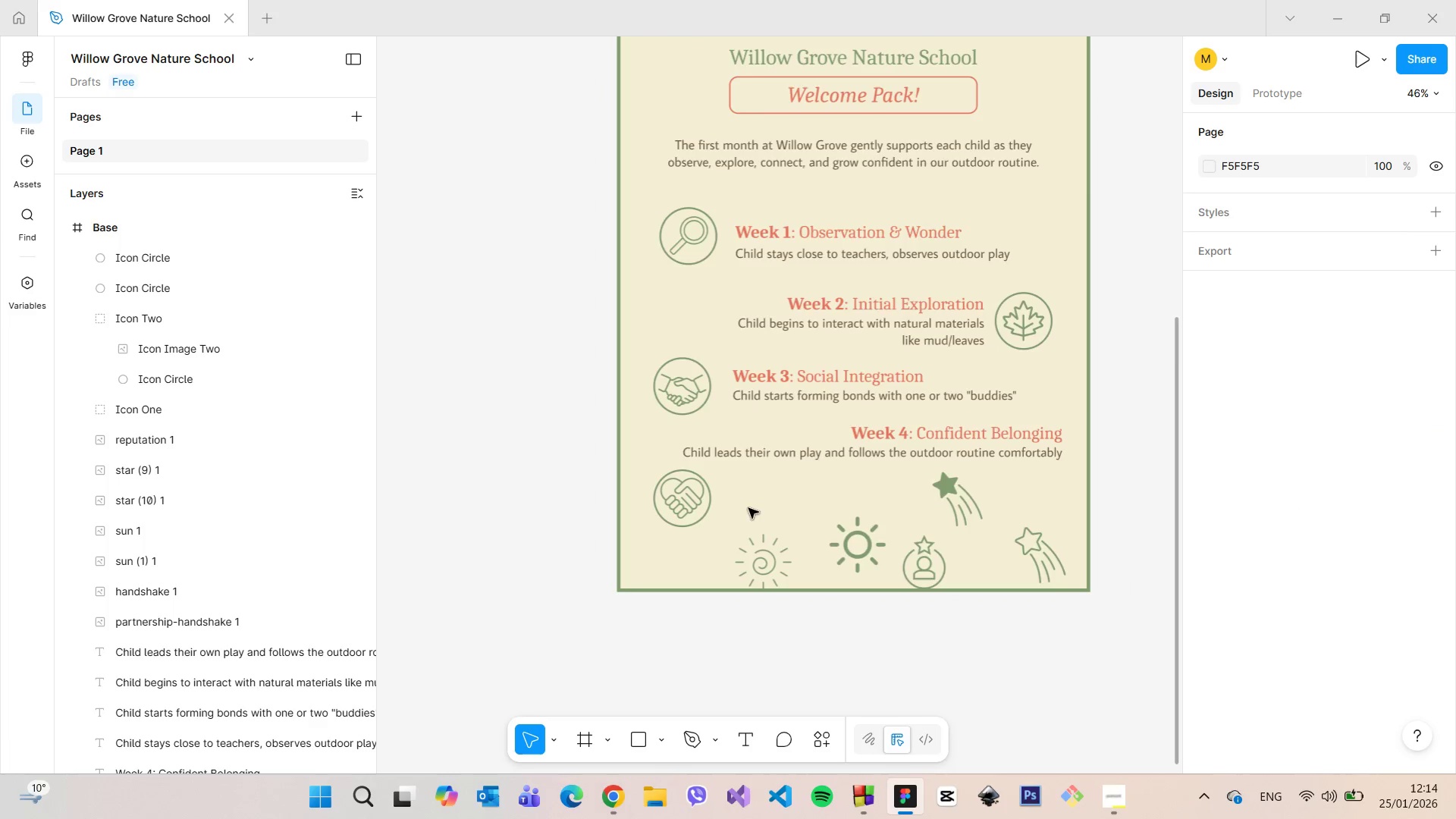 
left_click_drag(start_coordinate=[675, 482], to_coordinate=[676, 486])
 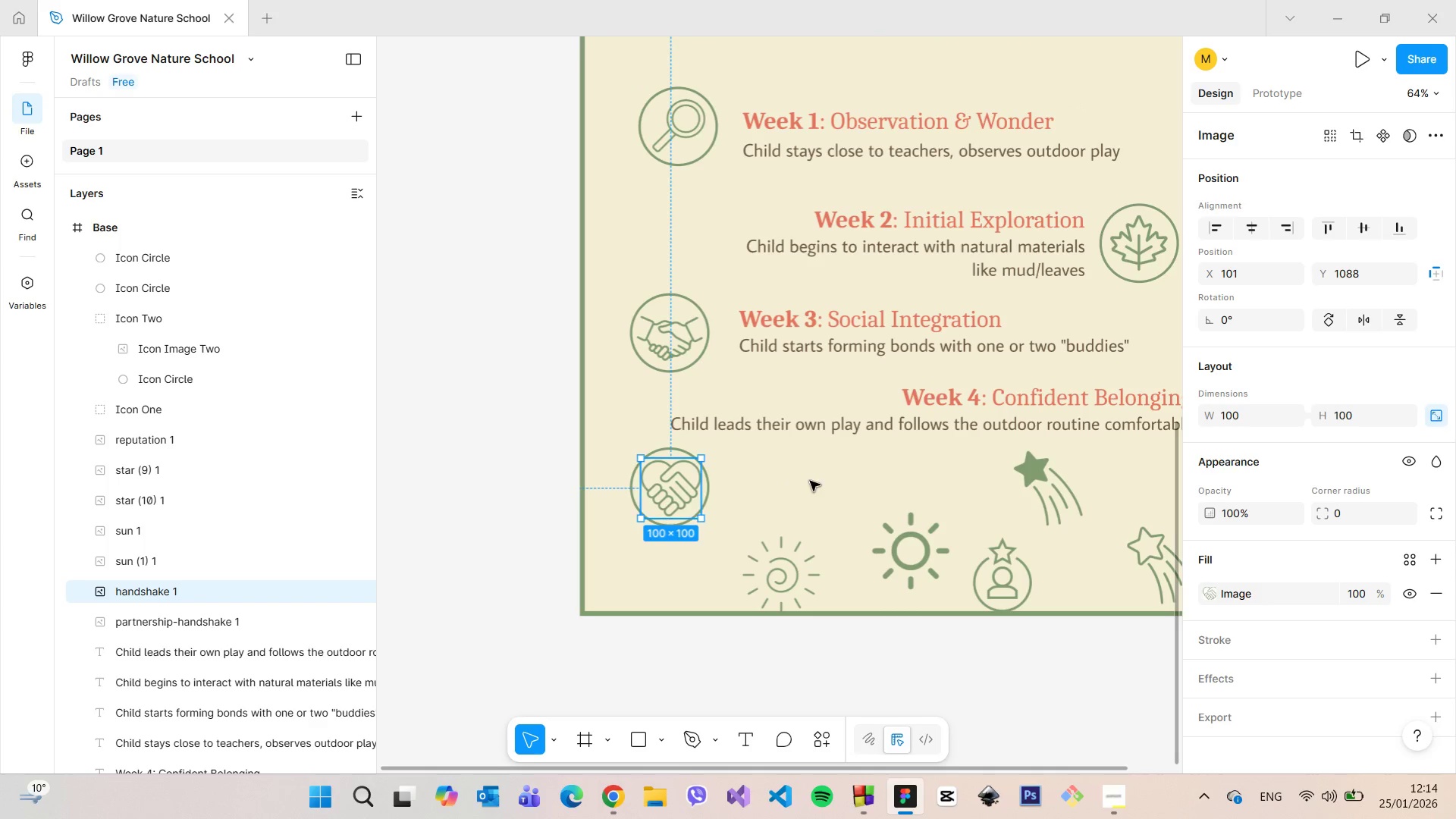 
scroll: coordinate [717, 529], scroll_direction: up, amount: 3.0
 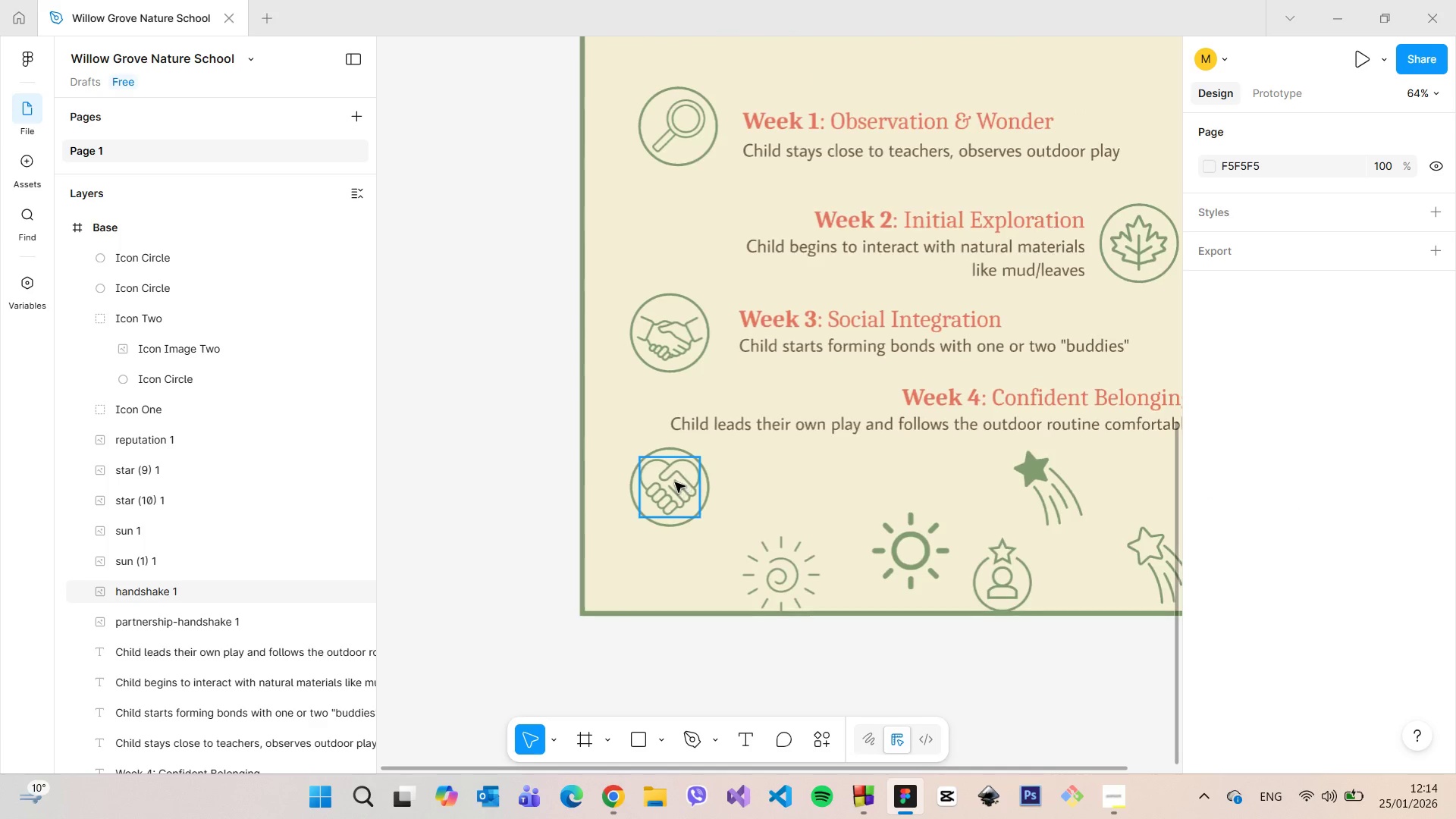 
left_click([810, 481])
 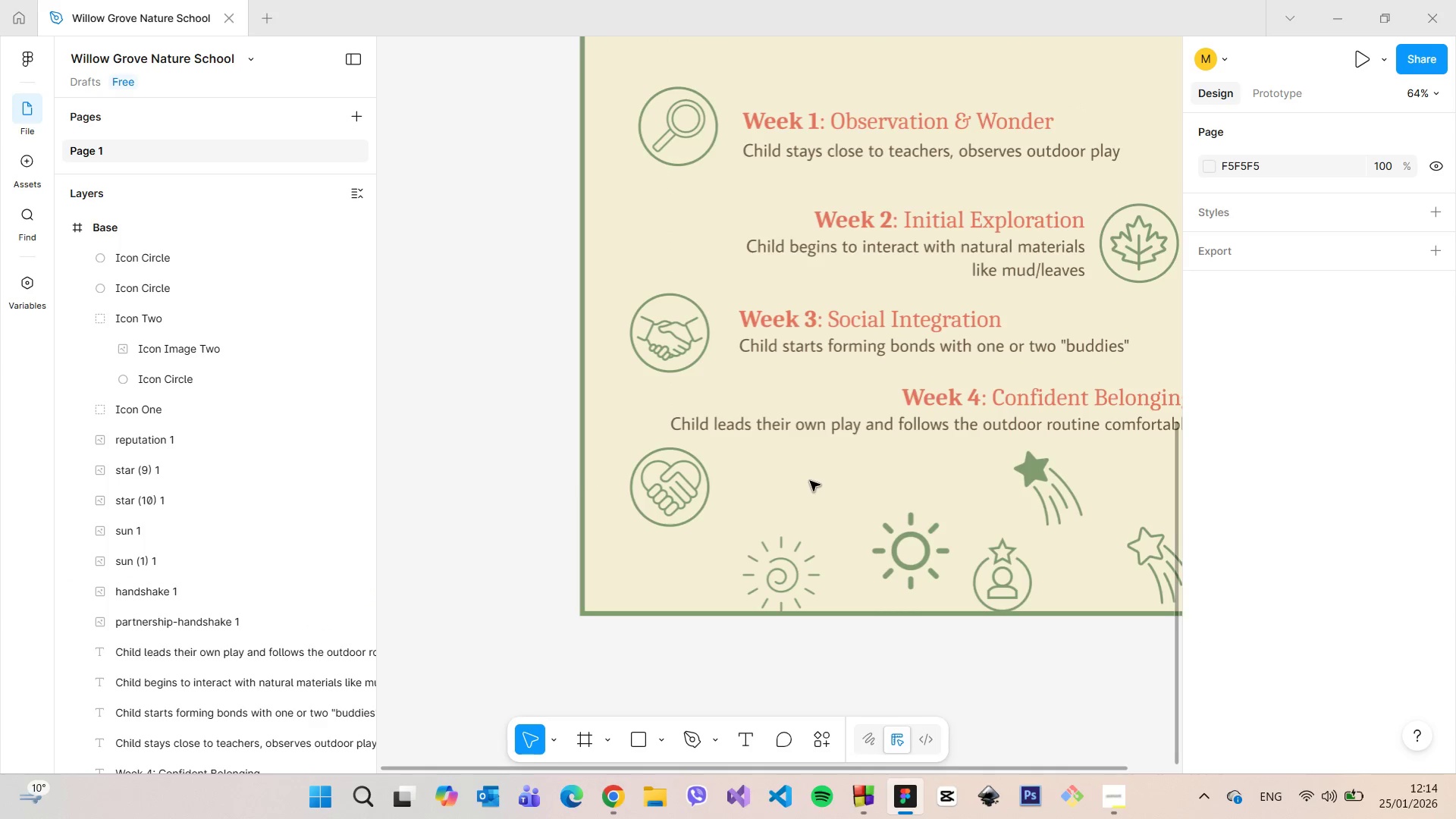 
scroll: coordinate [802, 479], scroll_direction: down, amount: 5.0
 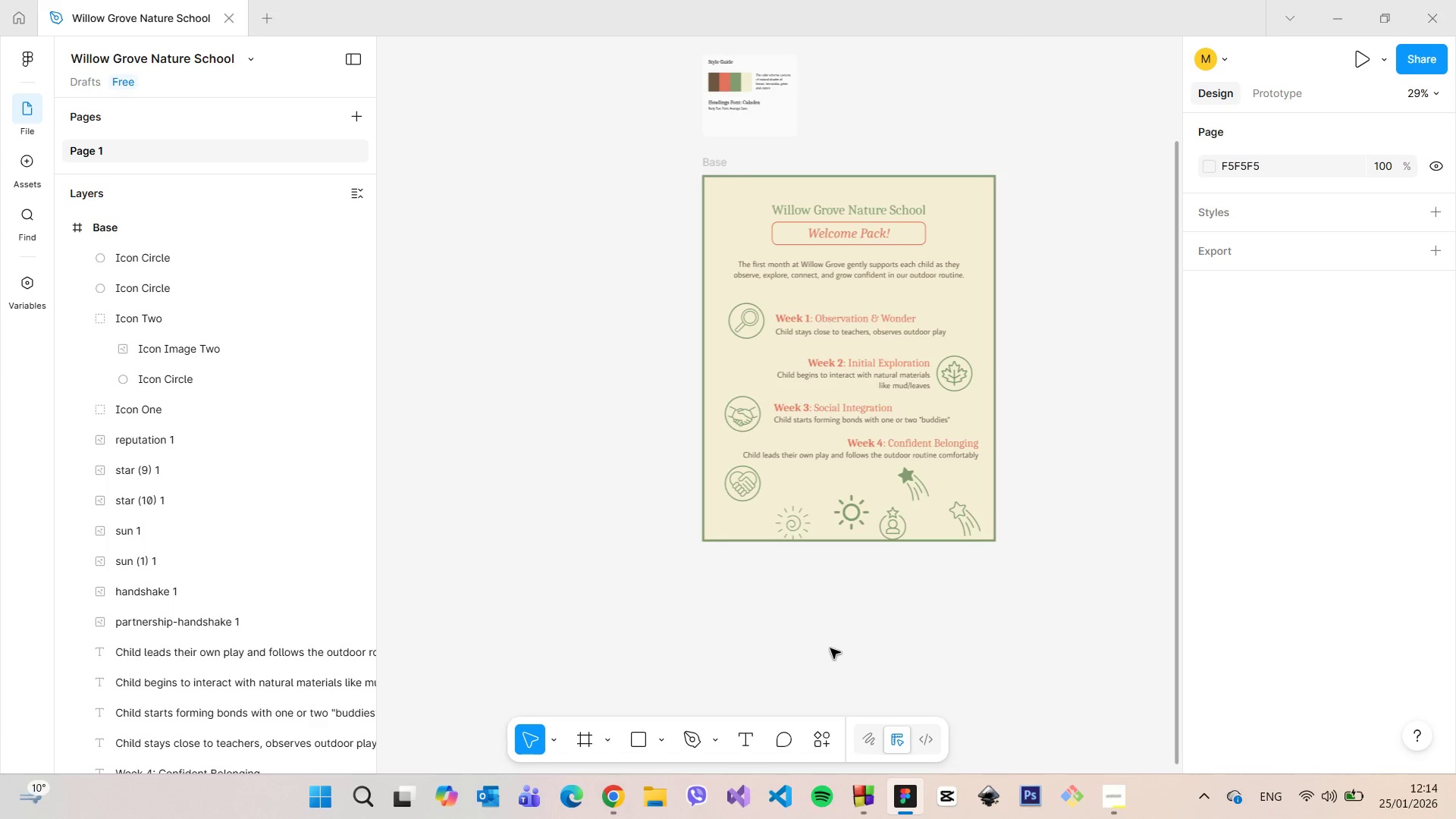 
scroll: coordinate [813, 638], scroll_direction: up, amount: 2.0
 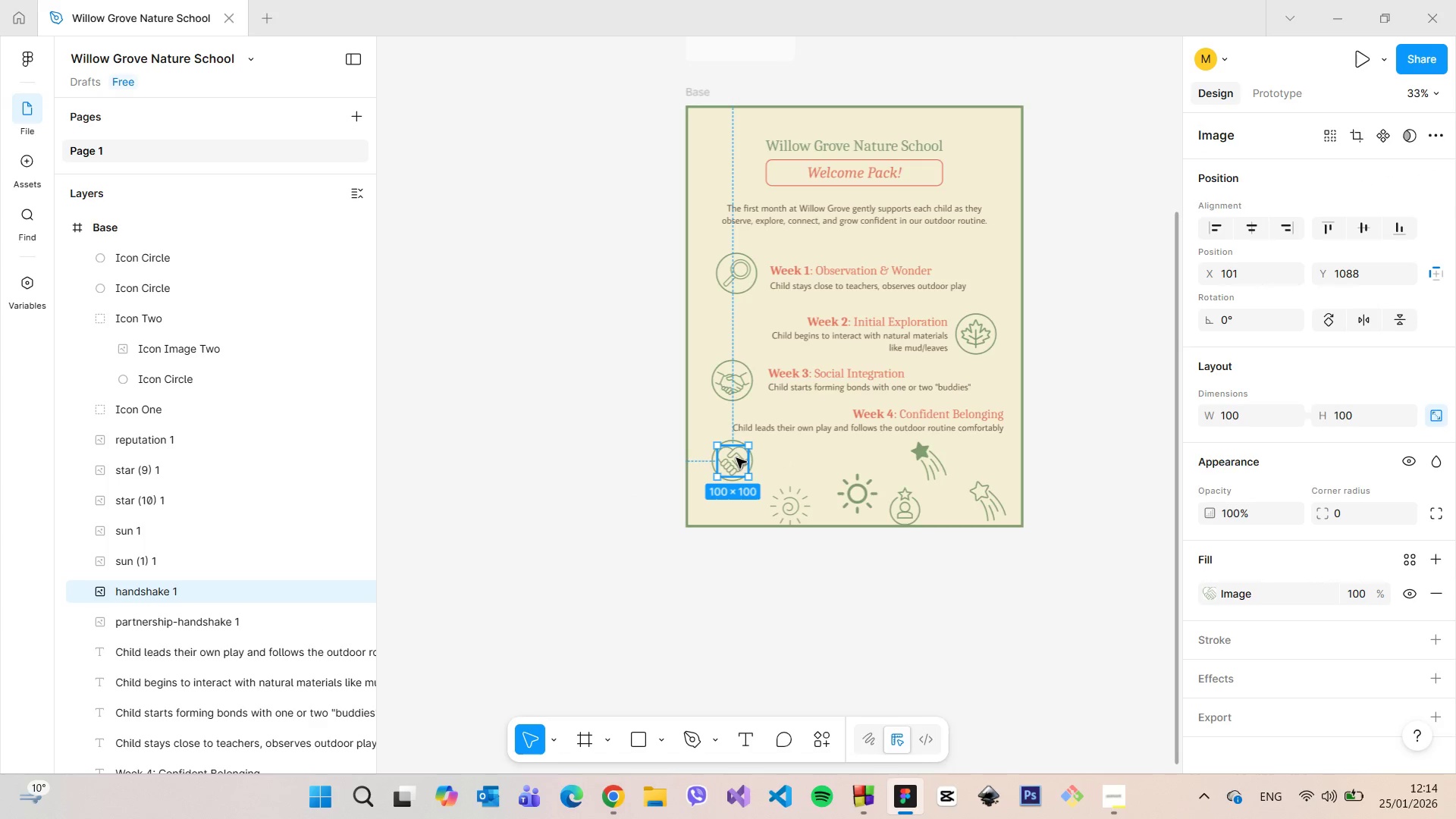 
key(Backspace)
 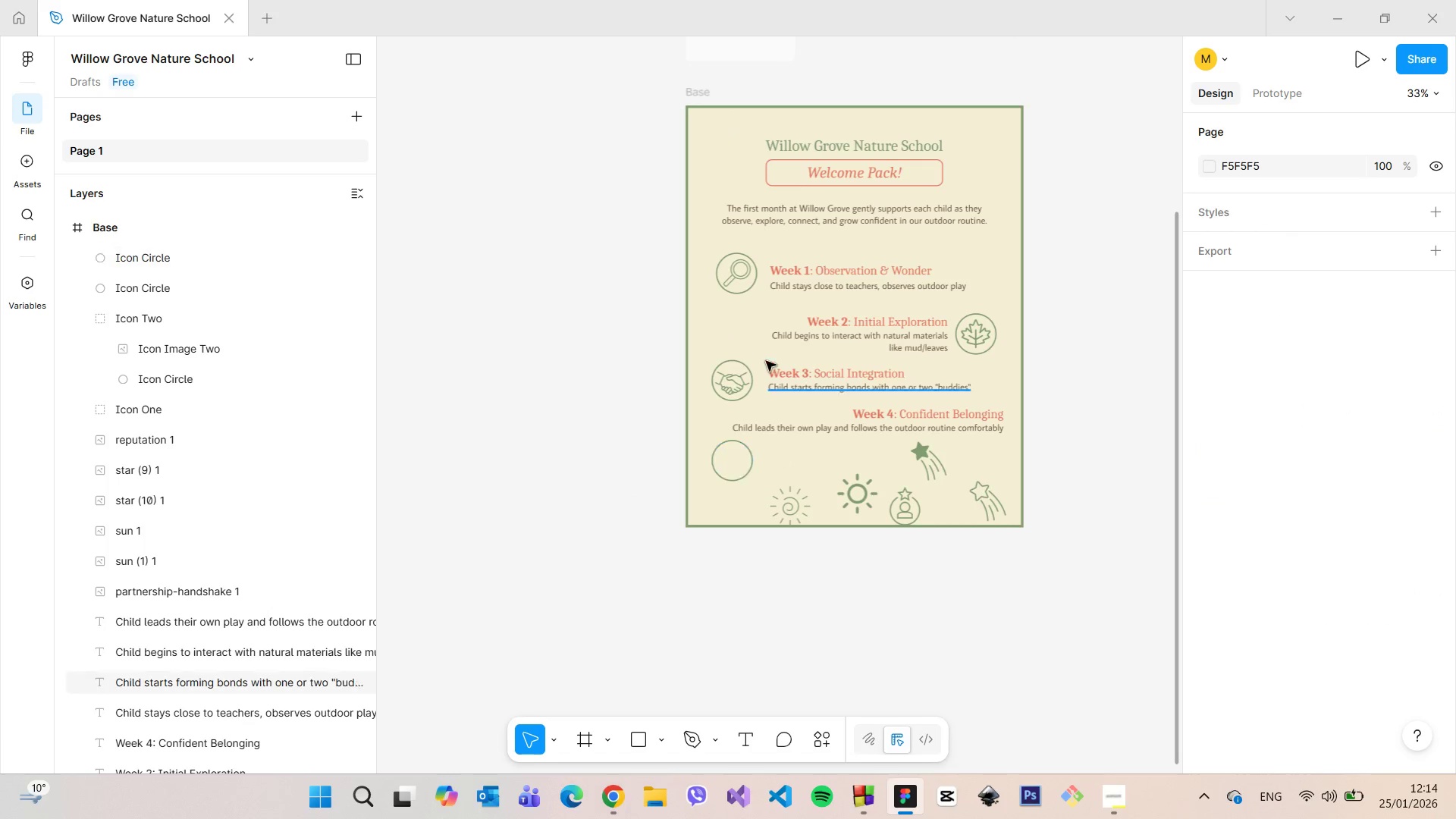 
scroll: coordinate [764, 360], scroll_direction: up, amount: 6.0
 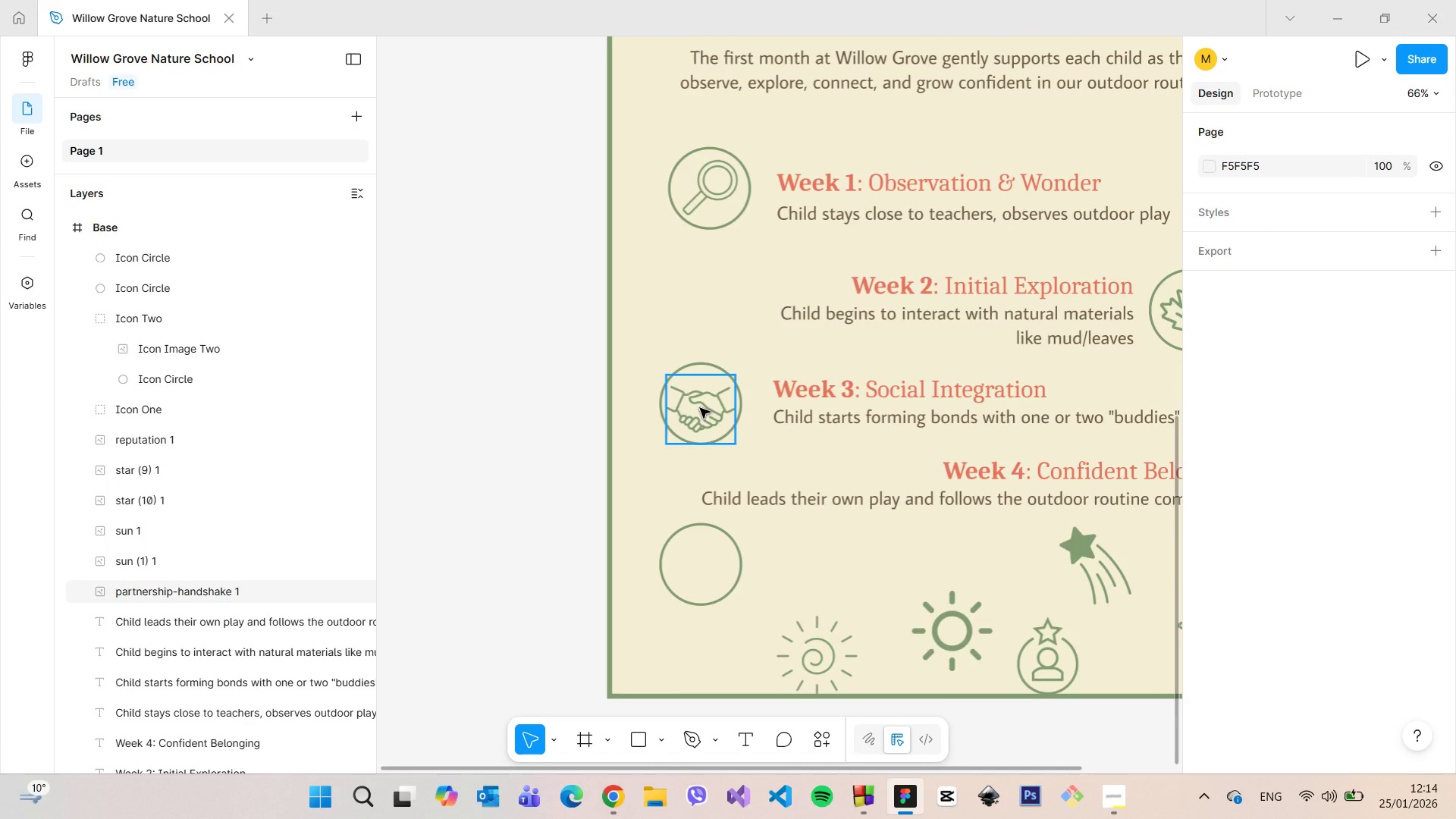 
left_click([700, 408])
 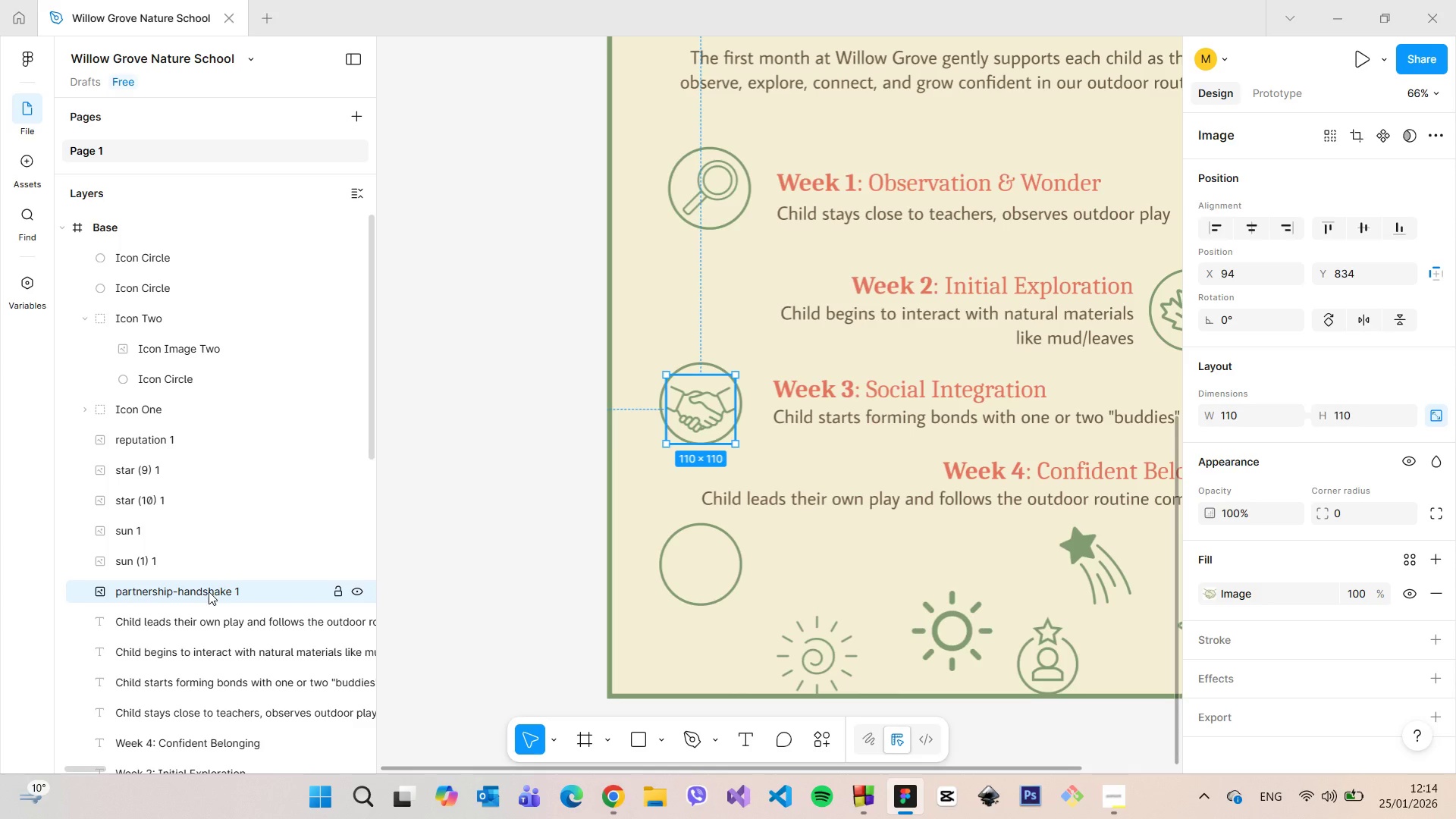 
wait(5.25)
 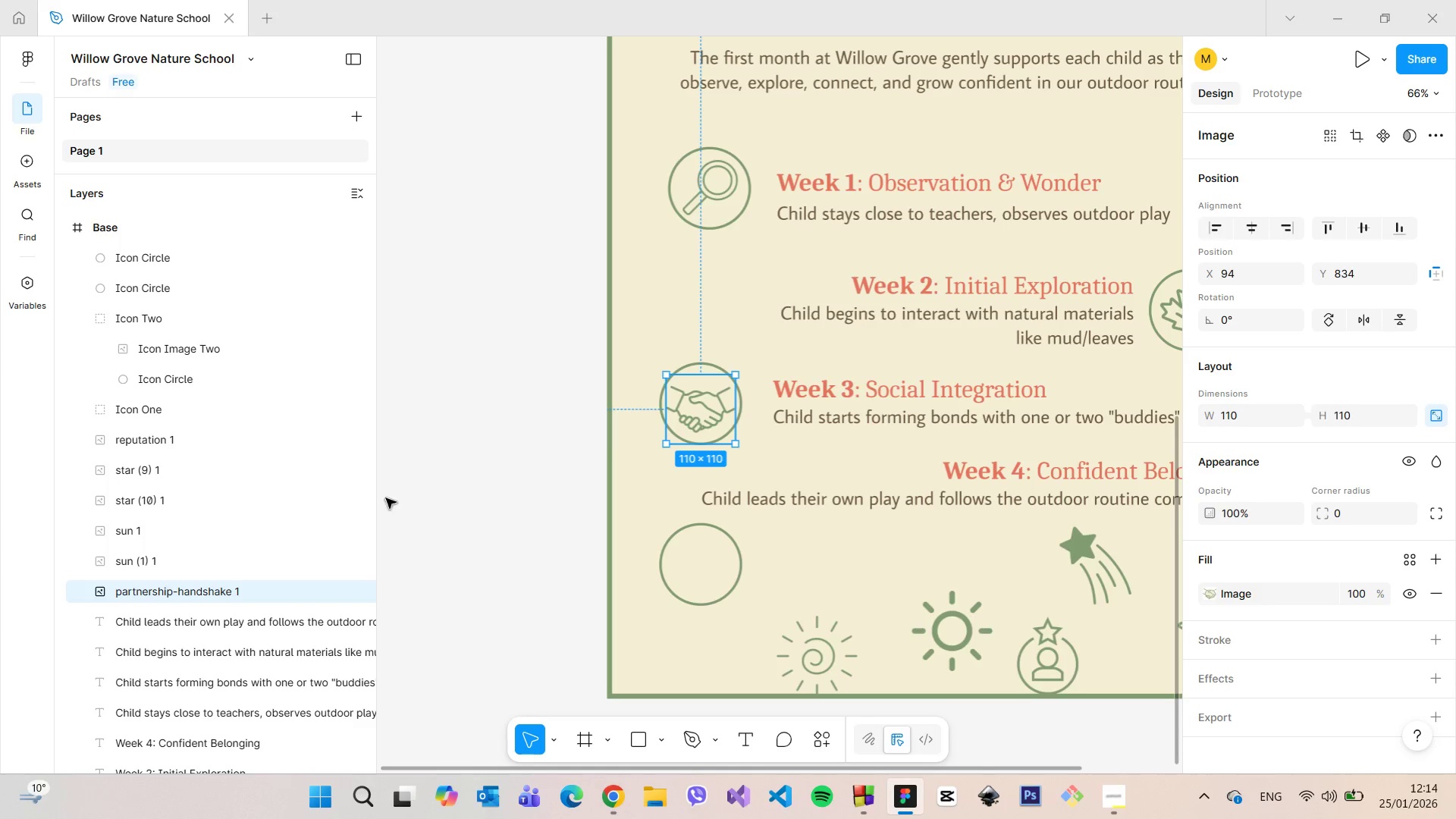 
double_click([209, 592])
 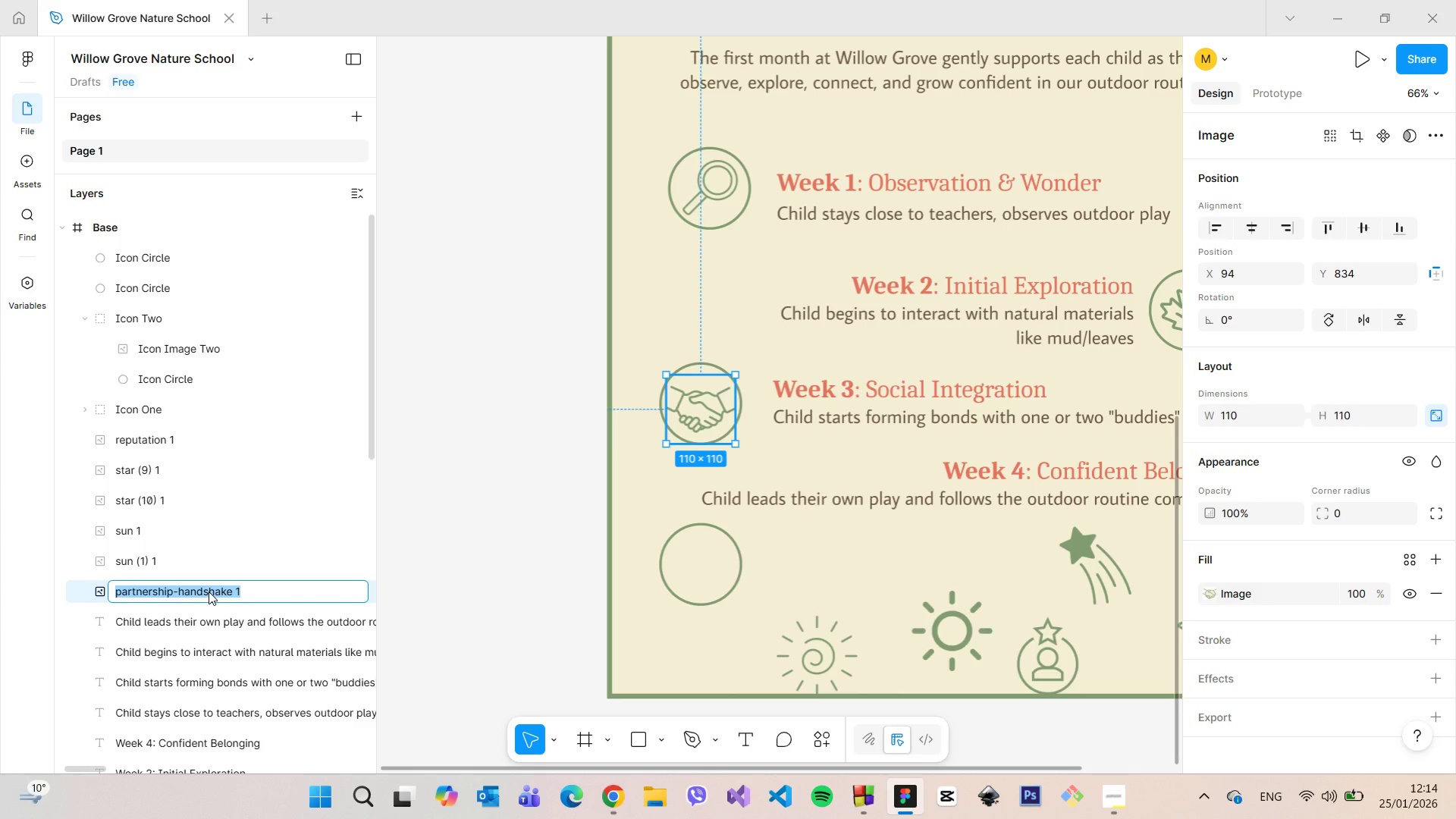 
type(Icon Image Three)
 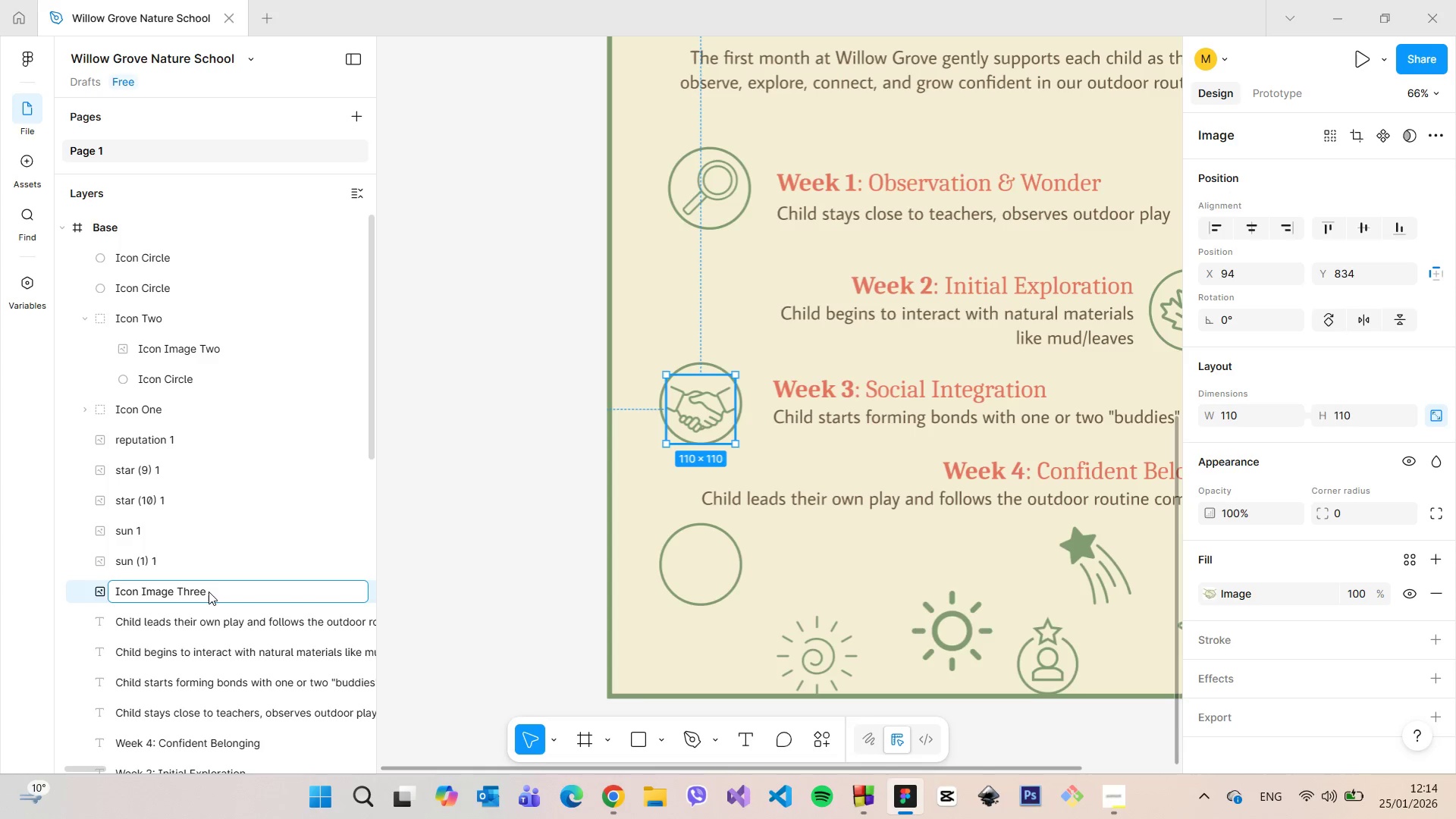 
key(Enter)
 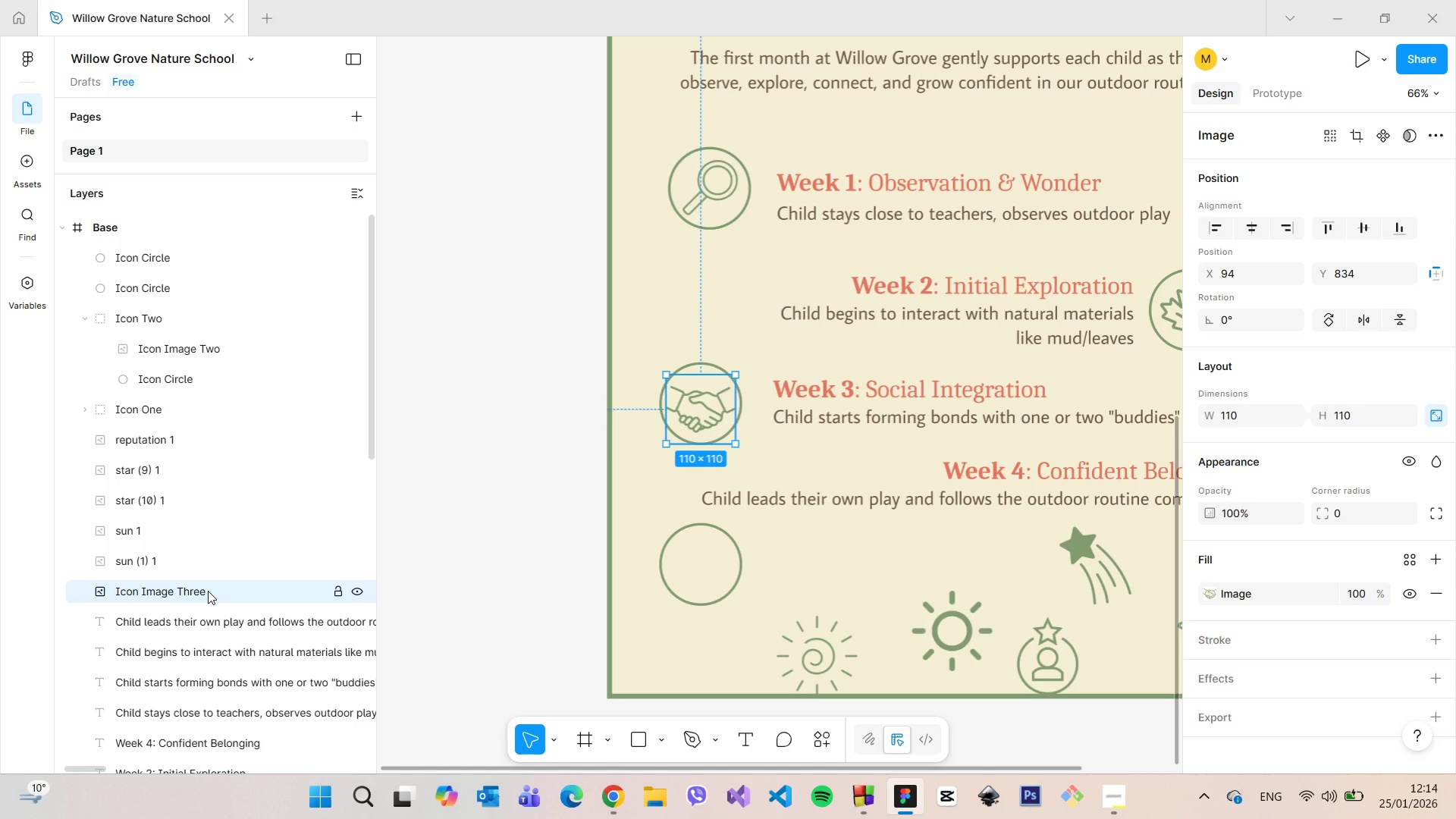 
scroll: coordinate [207, 589], scroll_direction: up, amount: 1.0
 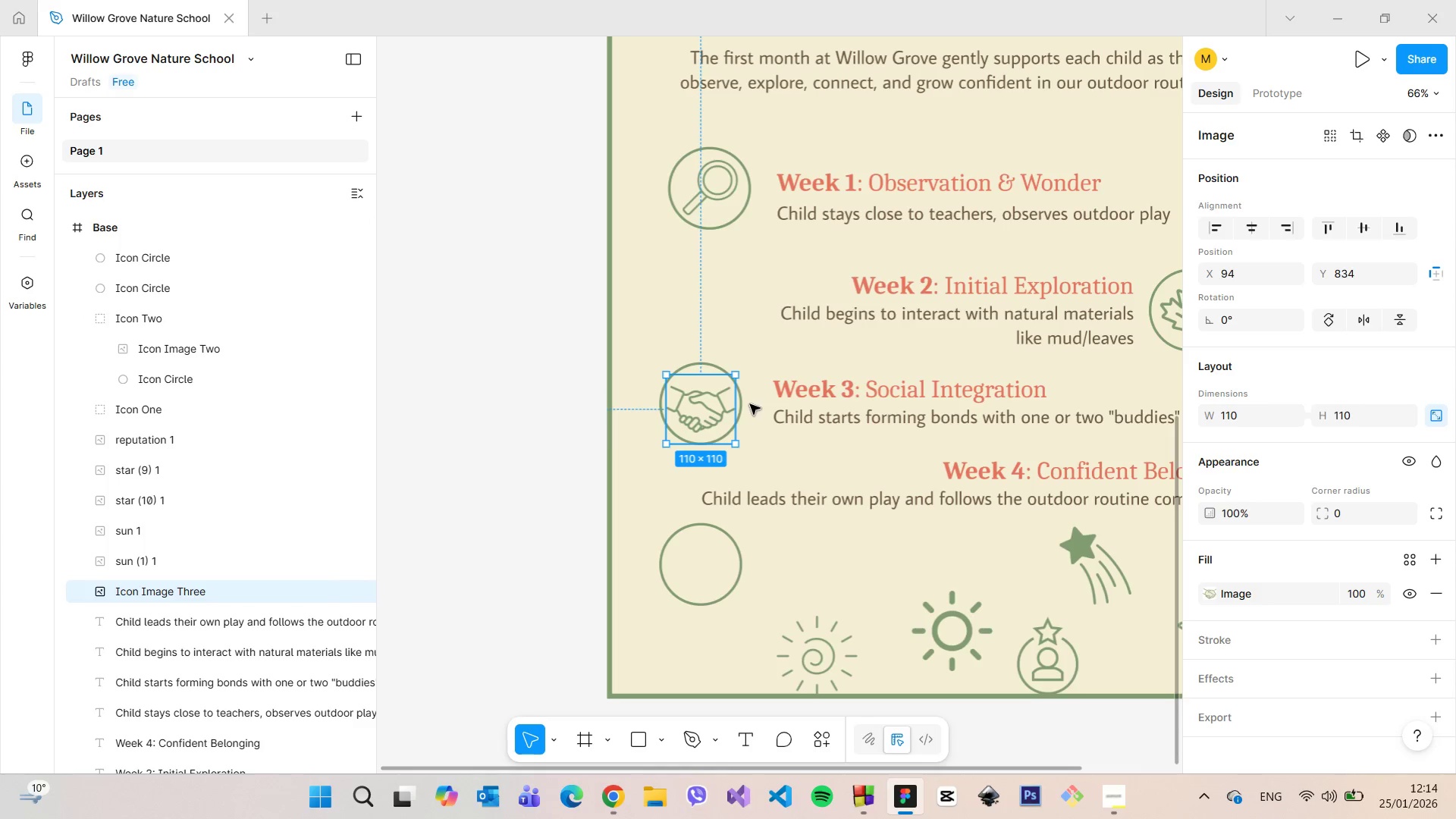 
left_click([745, 403])
 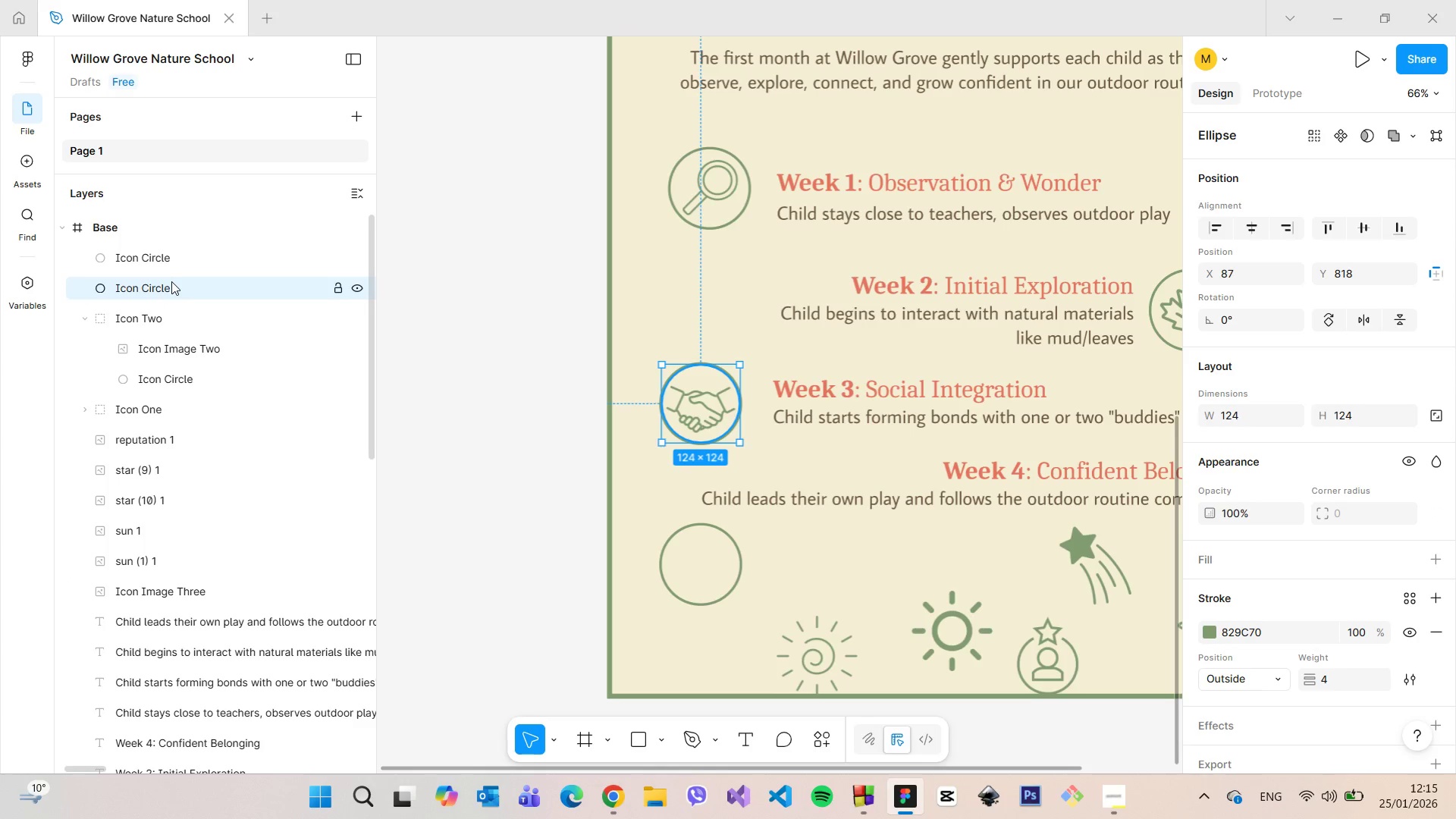 
left_click_drag(start_coordinate=[171, 281], to_coordinate=[160, 597])
 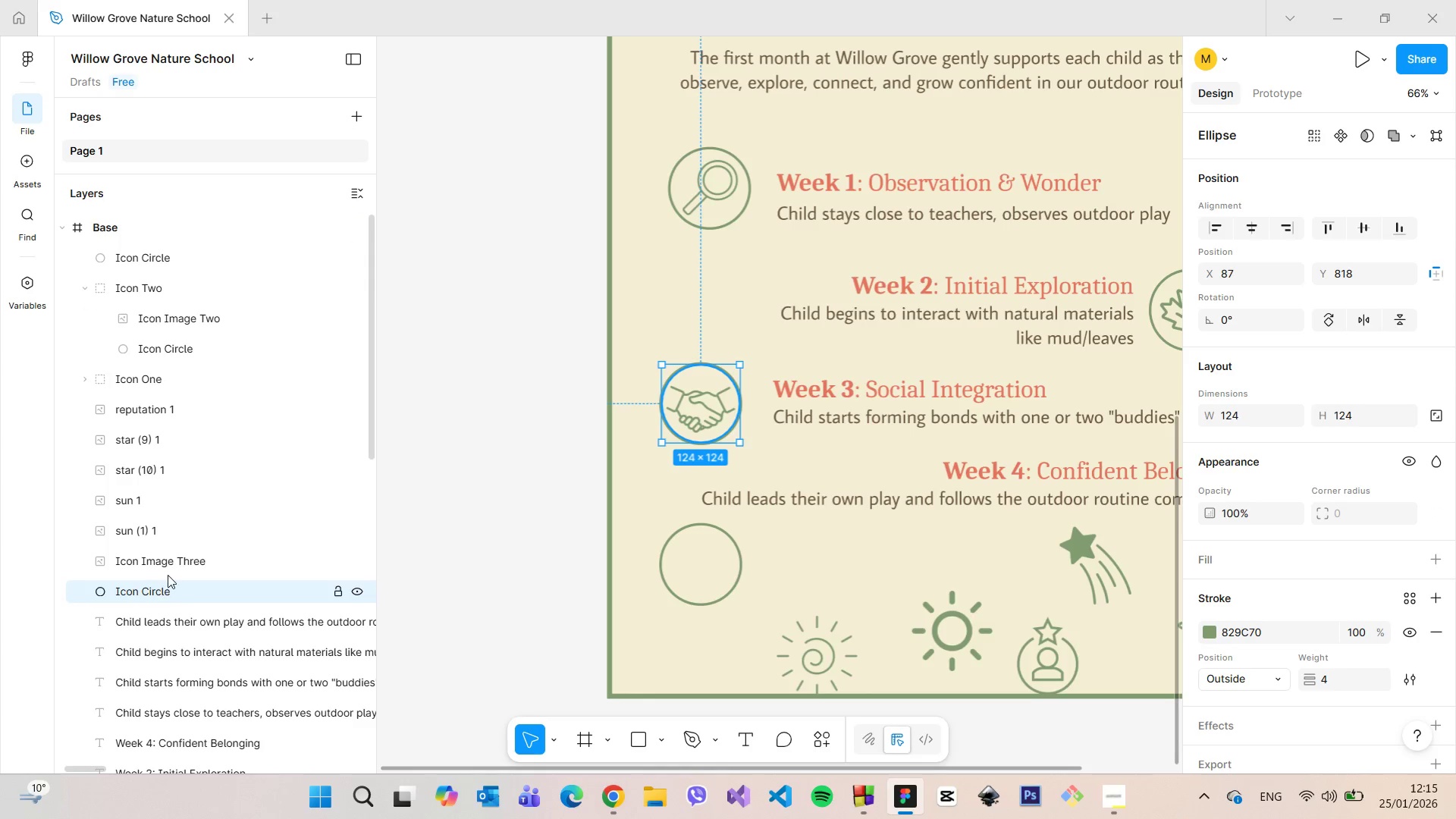 
hold_key(key=CapsLock, duration=1.05)
 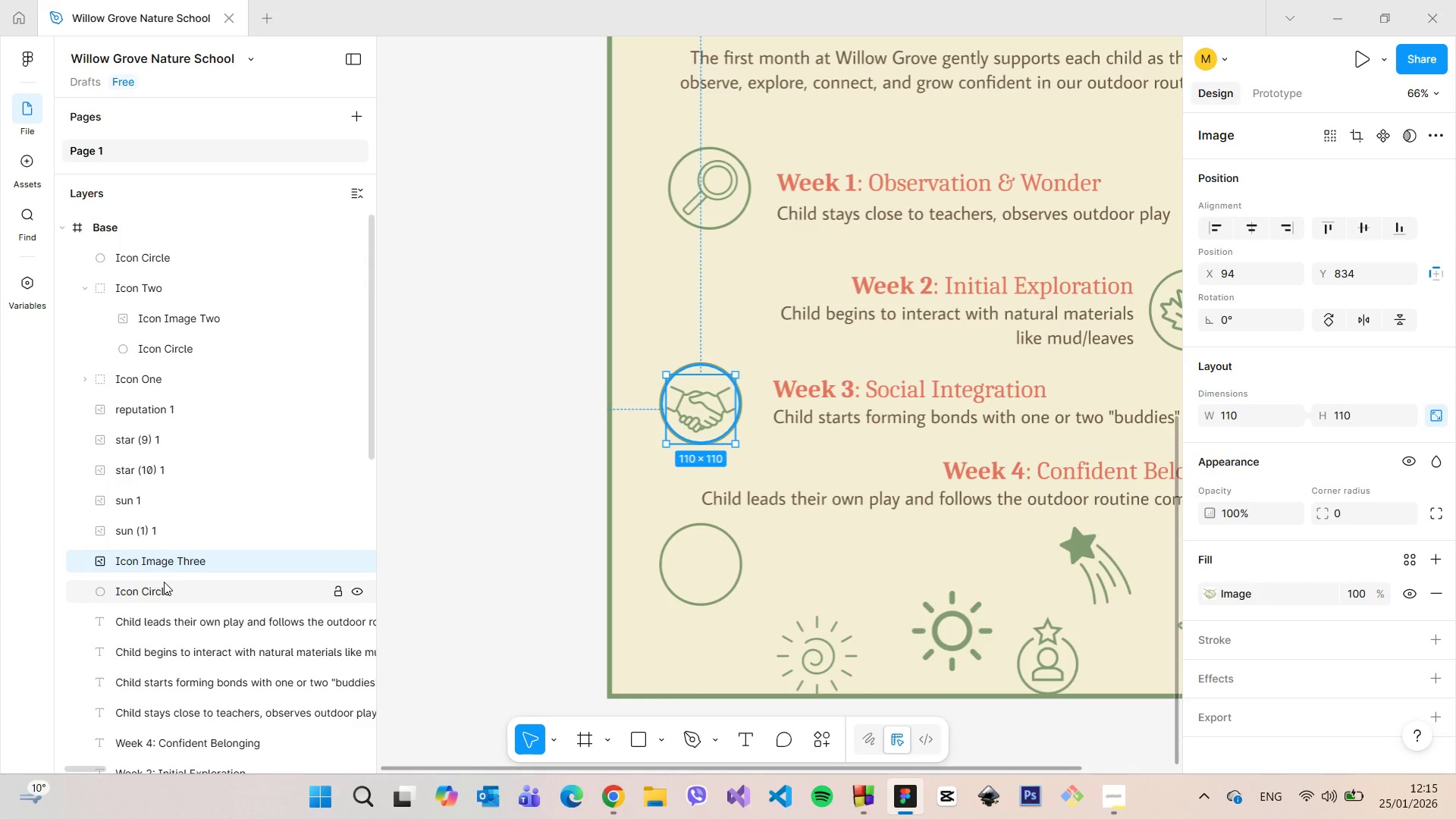 
left_click([170, 558])
 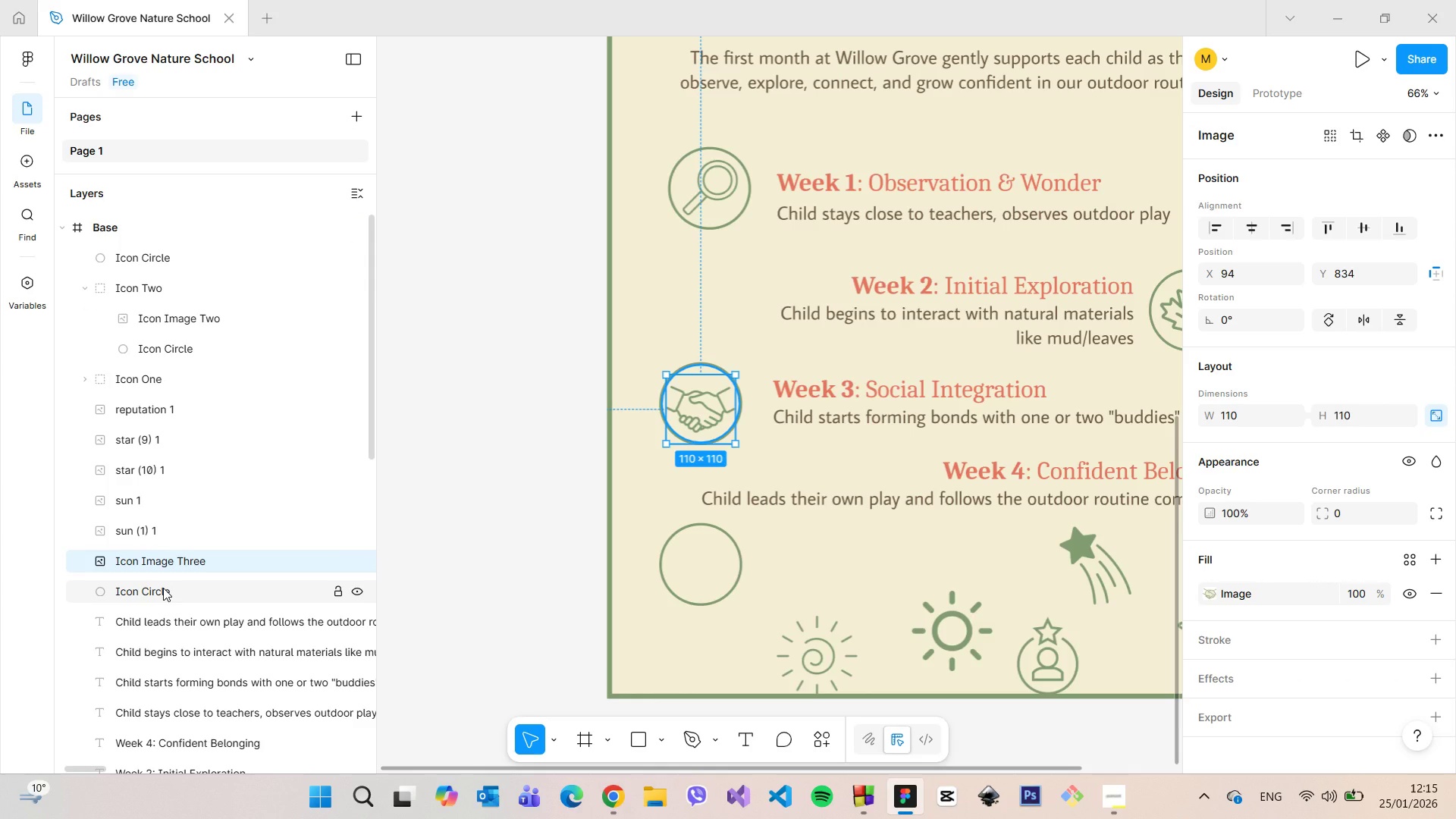 
hold_key(key=CapsLock, duration=0.95)
 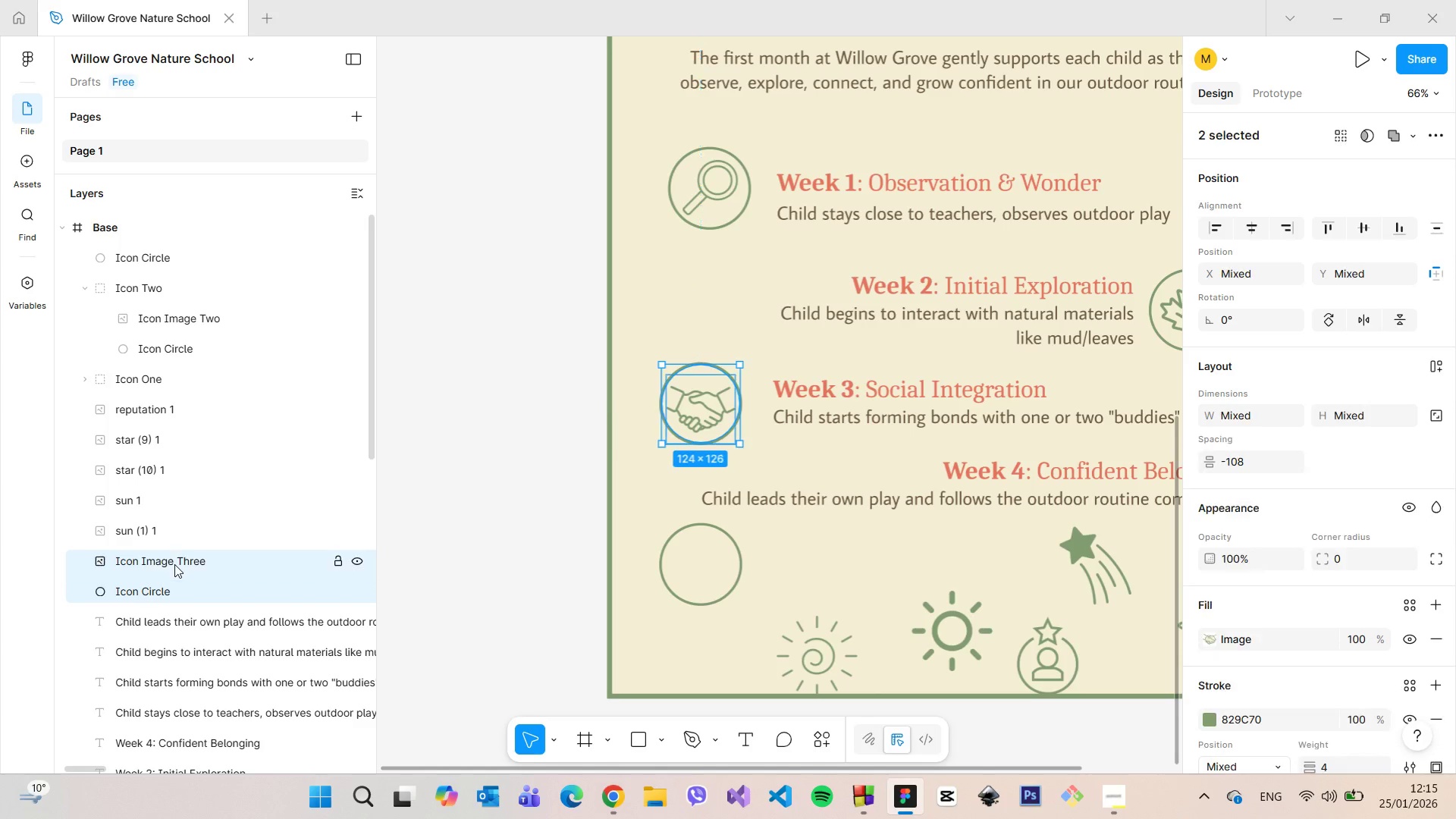 
left_click([162, 590])
 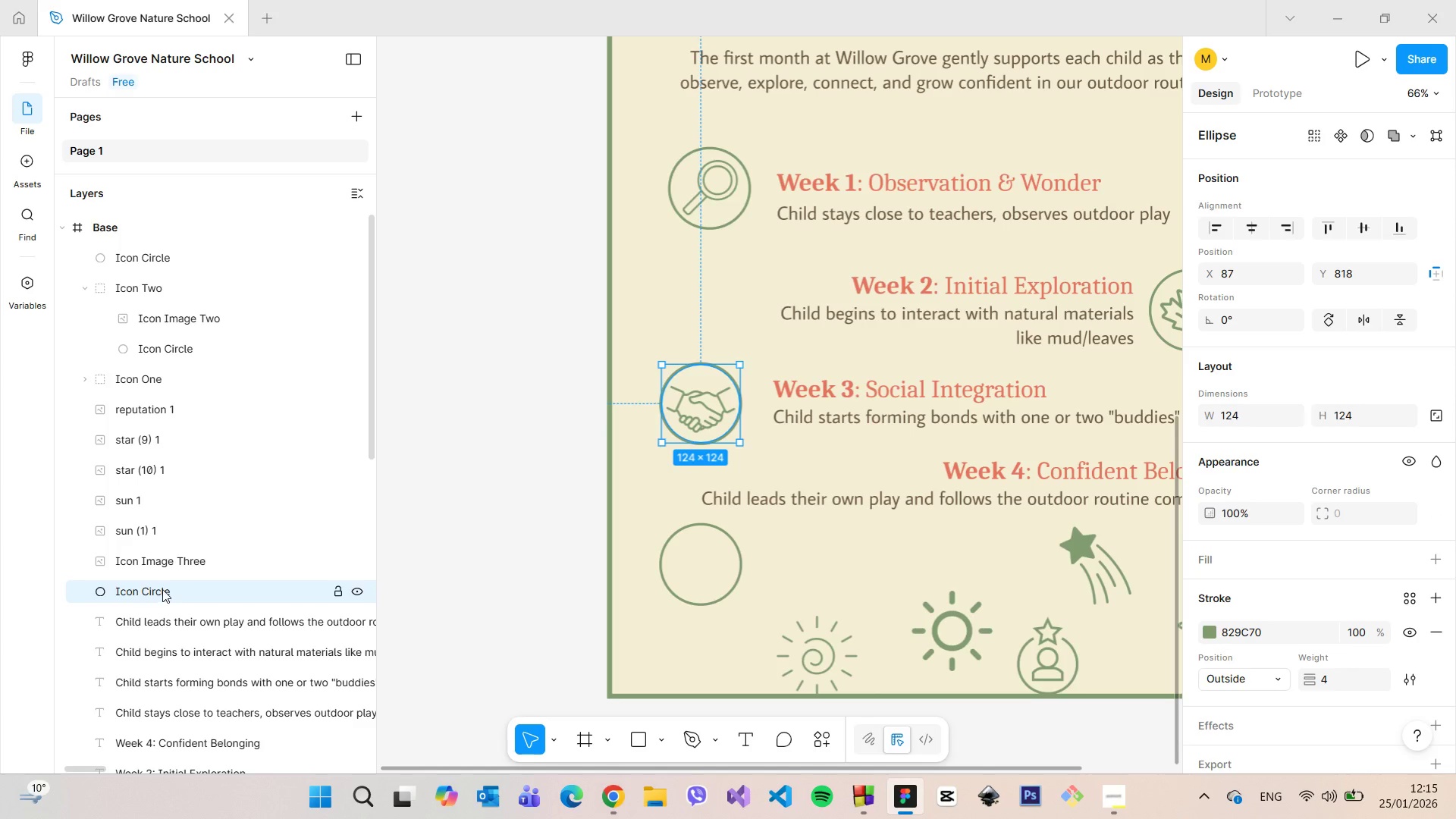 
hold_key(key=ShiftLeft, duration=0.75)
left_click([174, 564])
 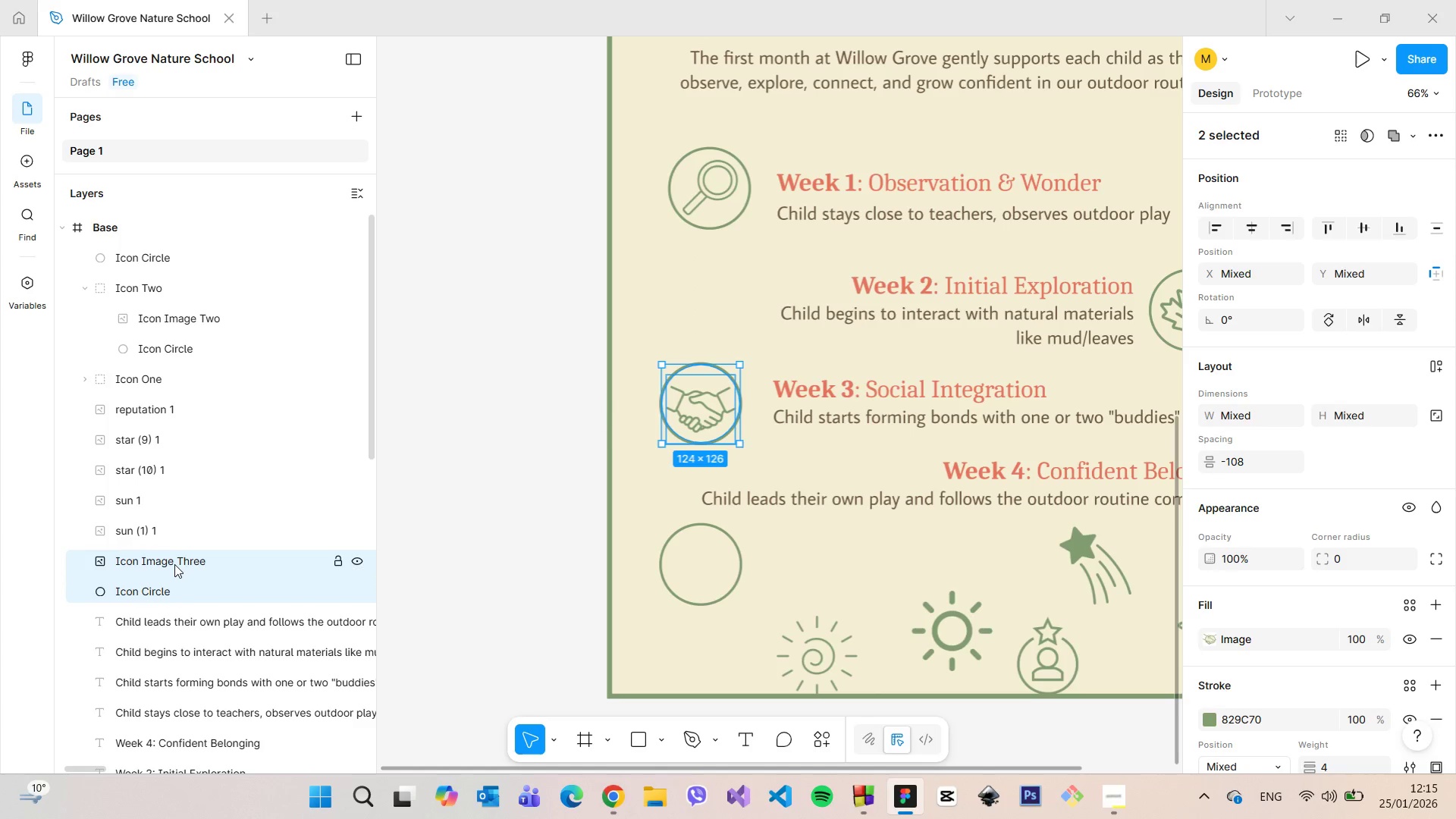 
right_click([174, 564])
 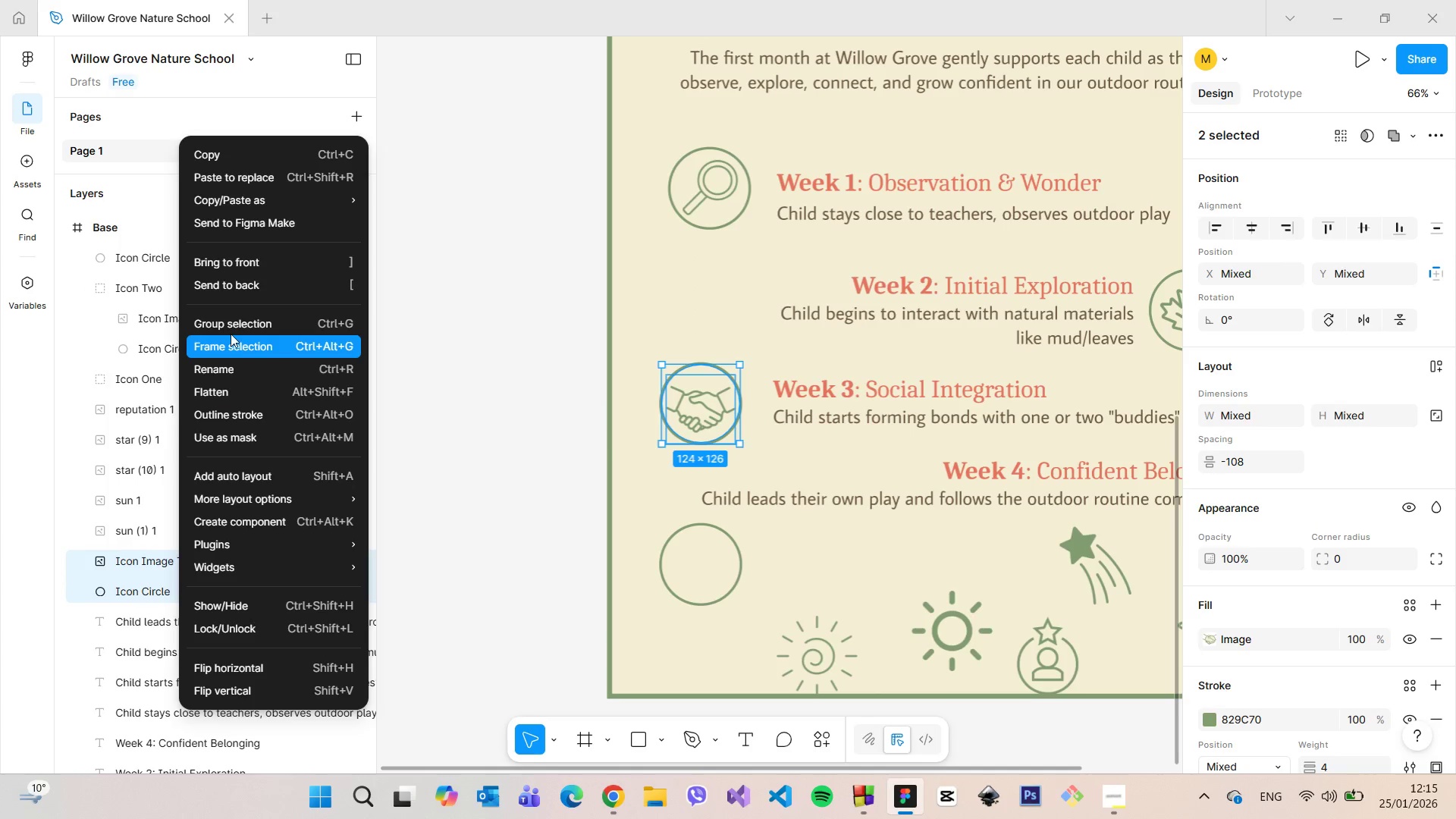 
left_click([231, 330])
 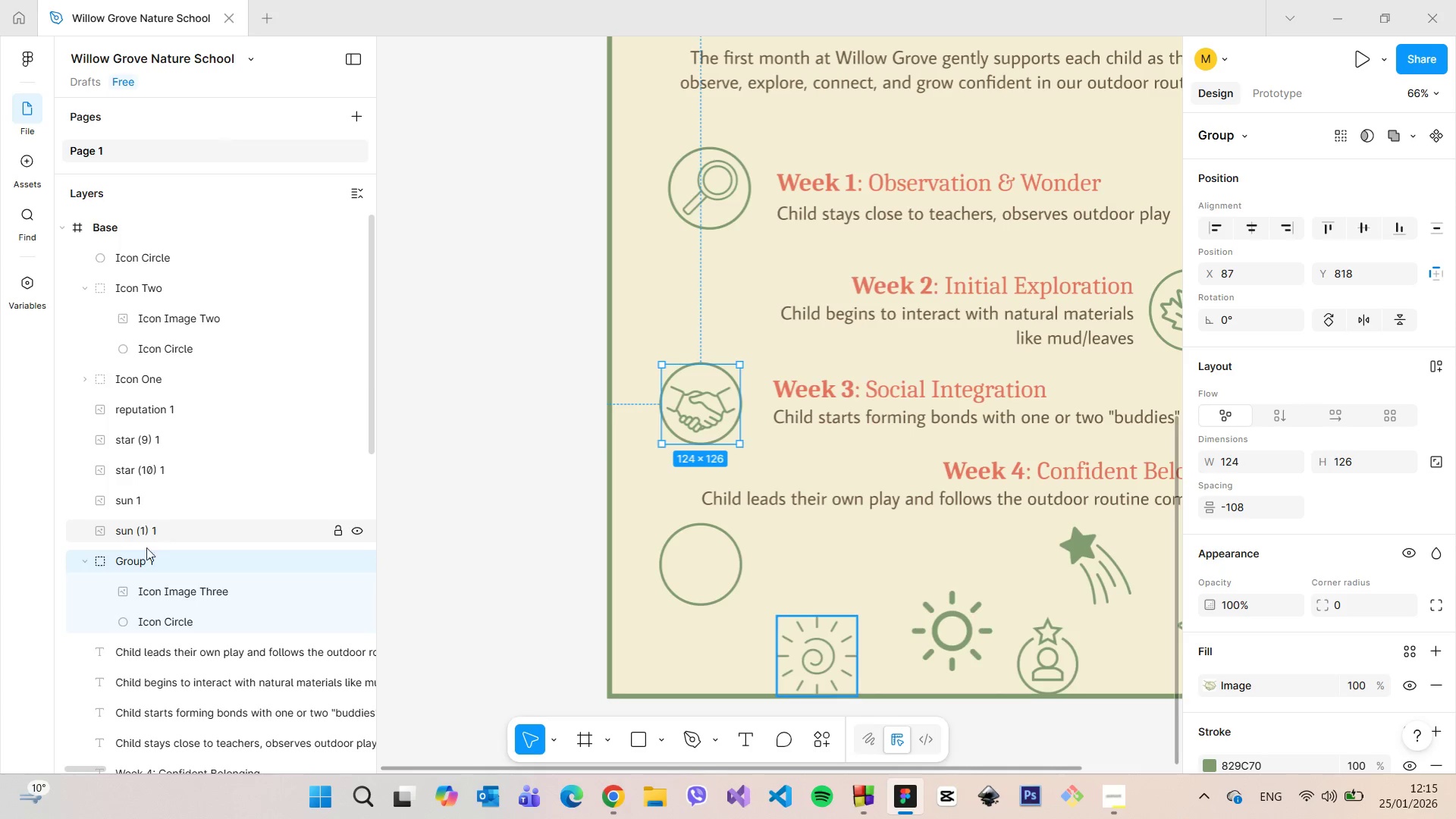 
left_click([133, 570])
 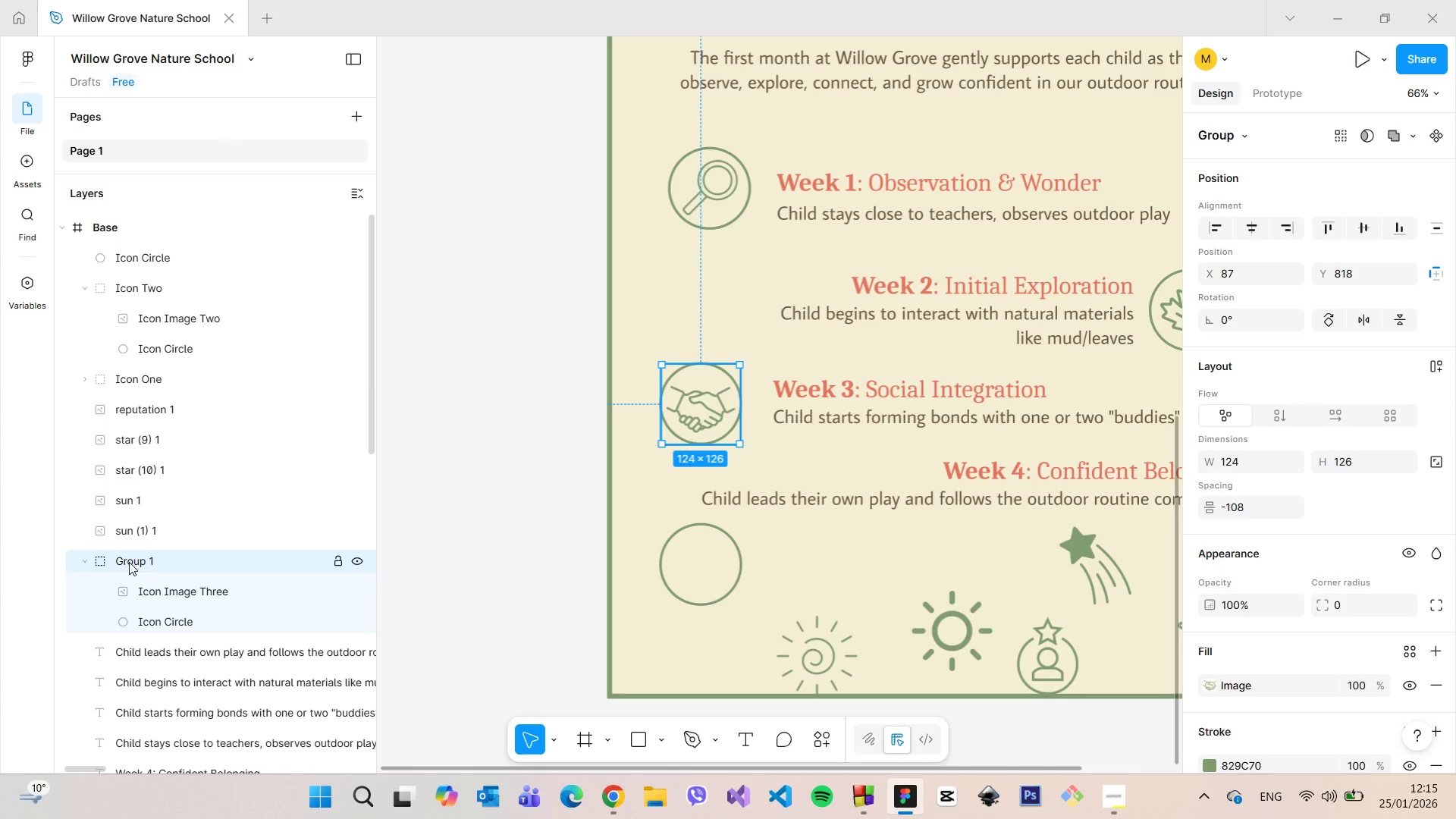 
triple_click([129, 562])
 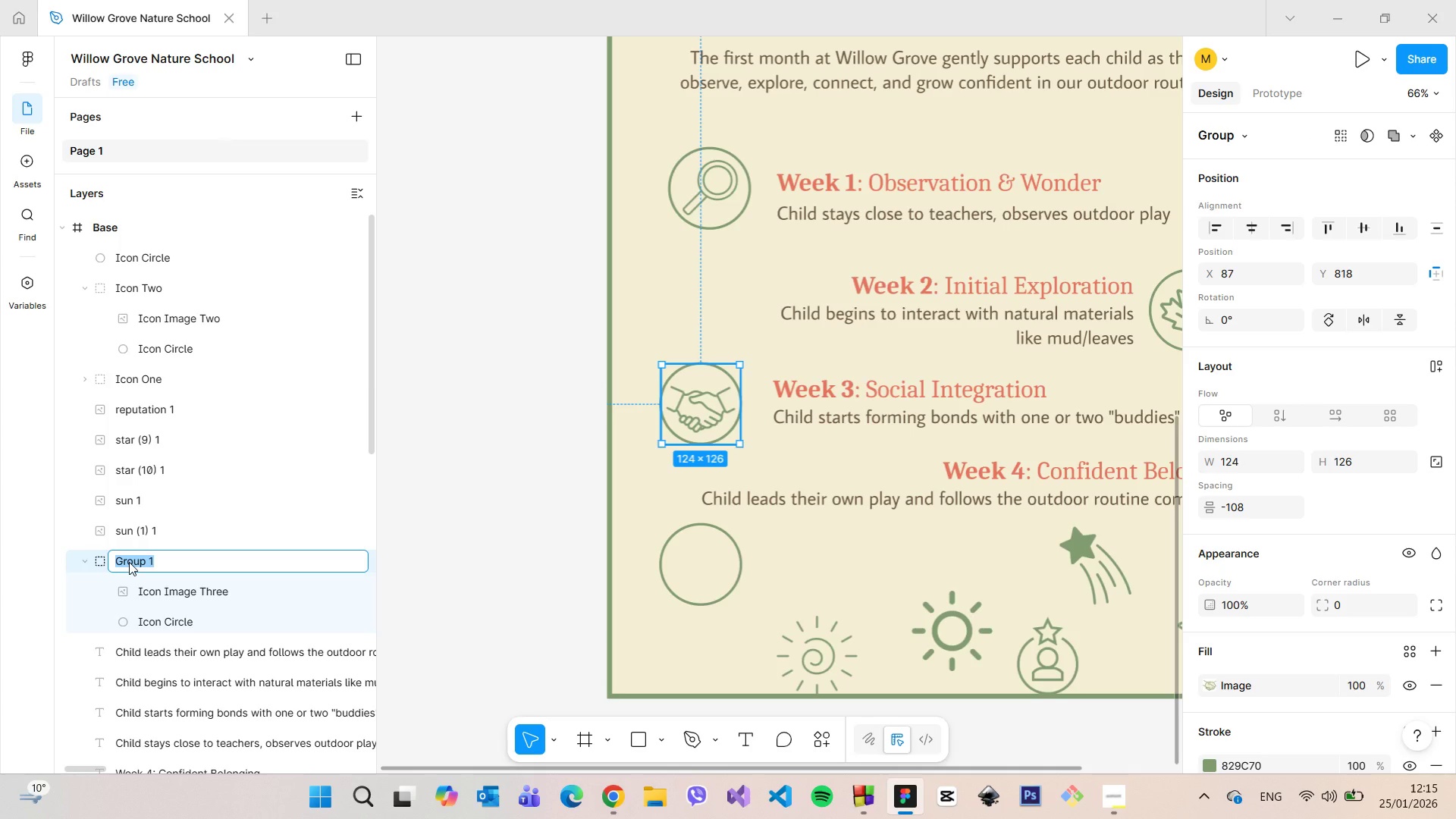 
type(Icon Three)
 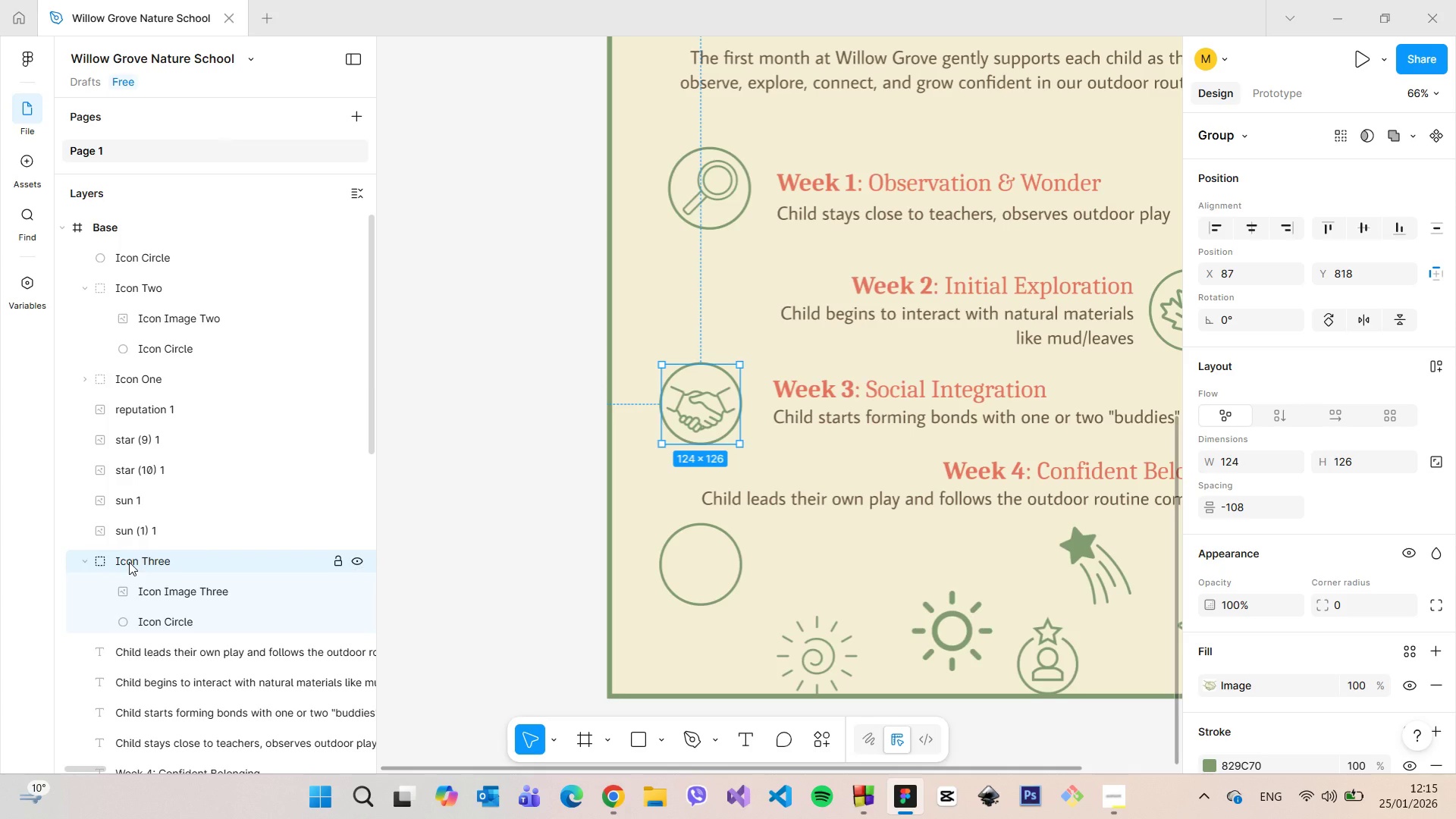 
 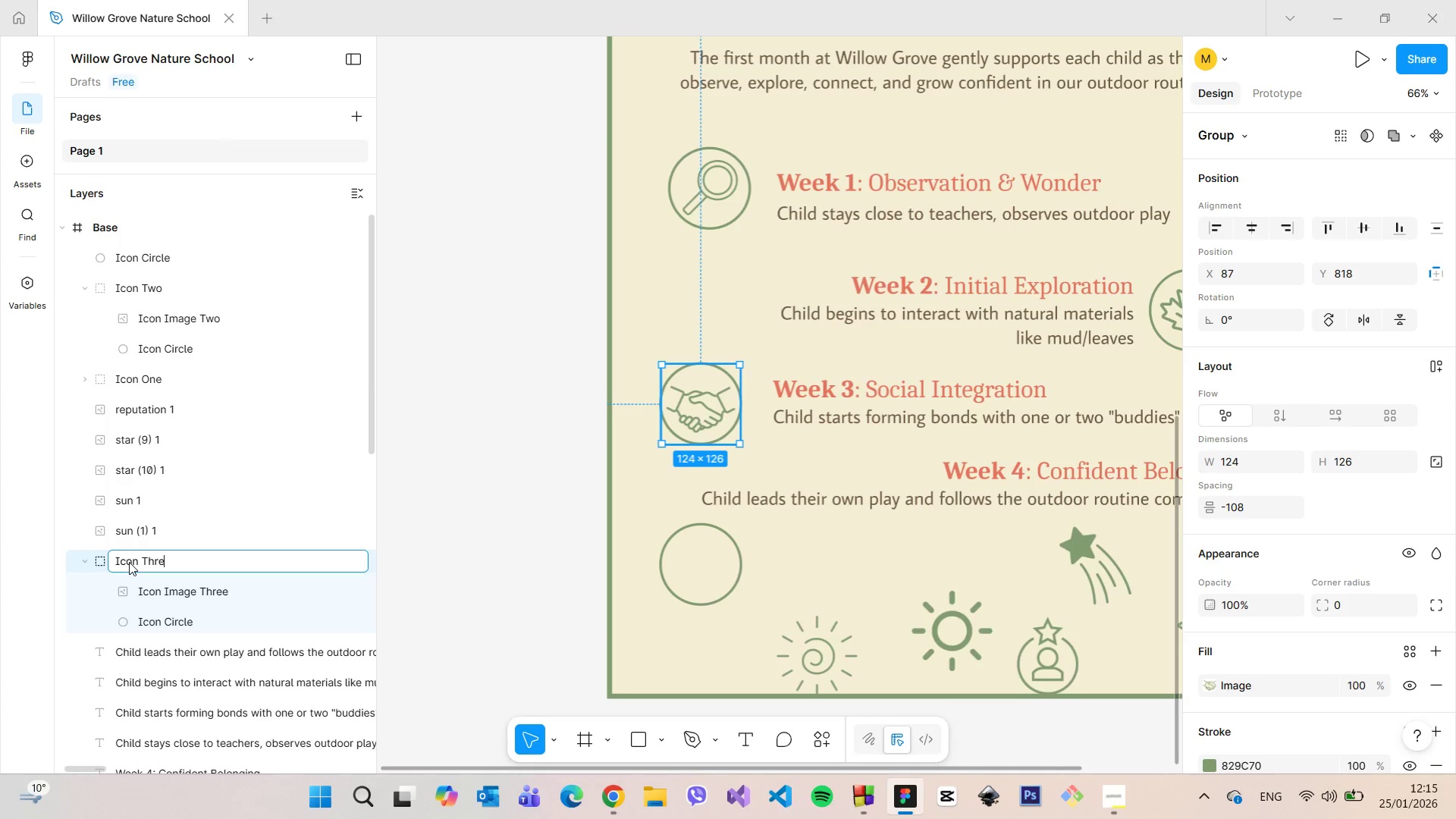 
key(Enter)
 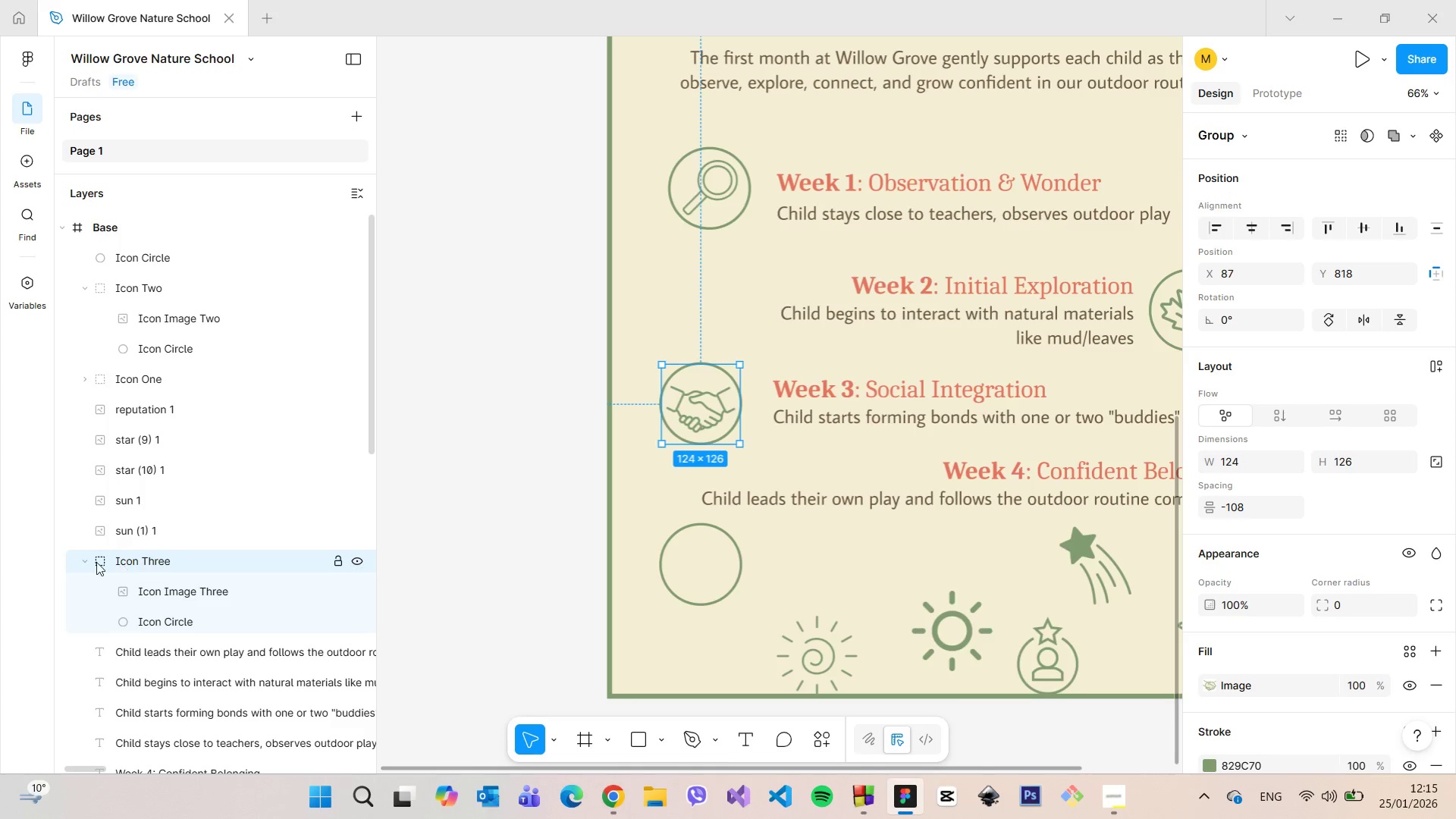 
left_click([83, 561])
 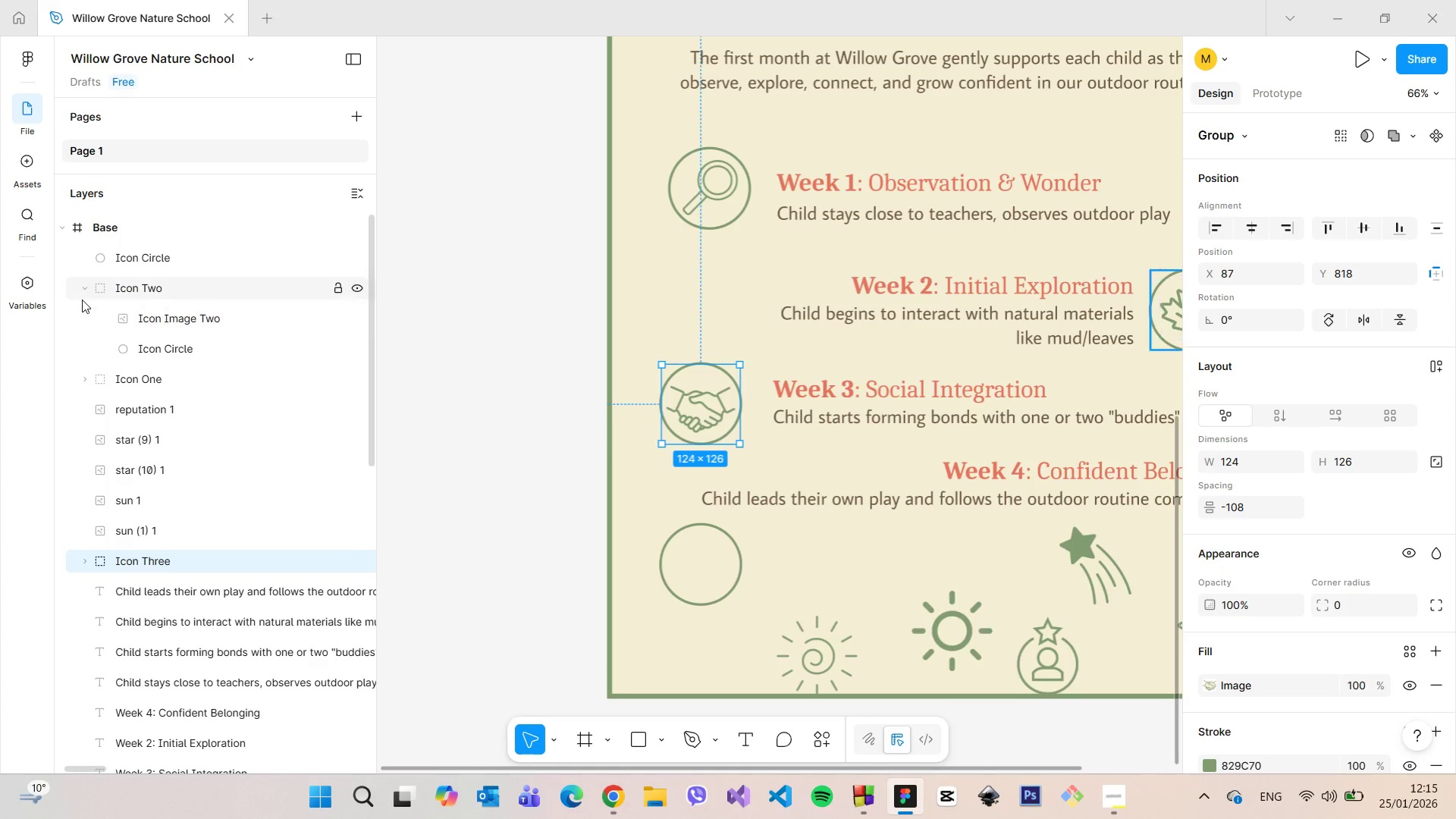 
left_click([77, 290])
 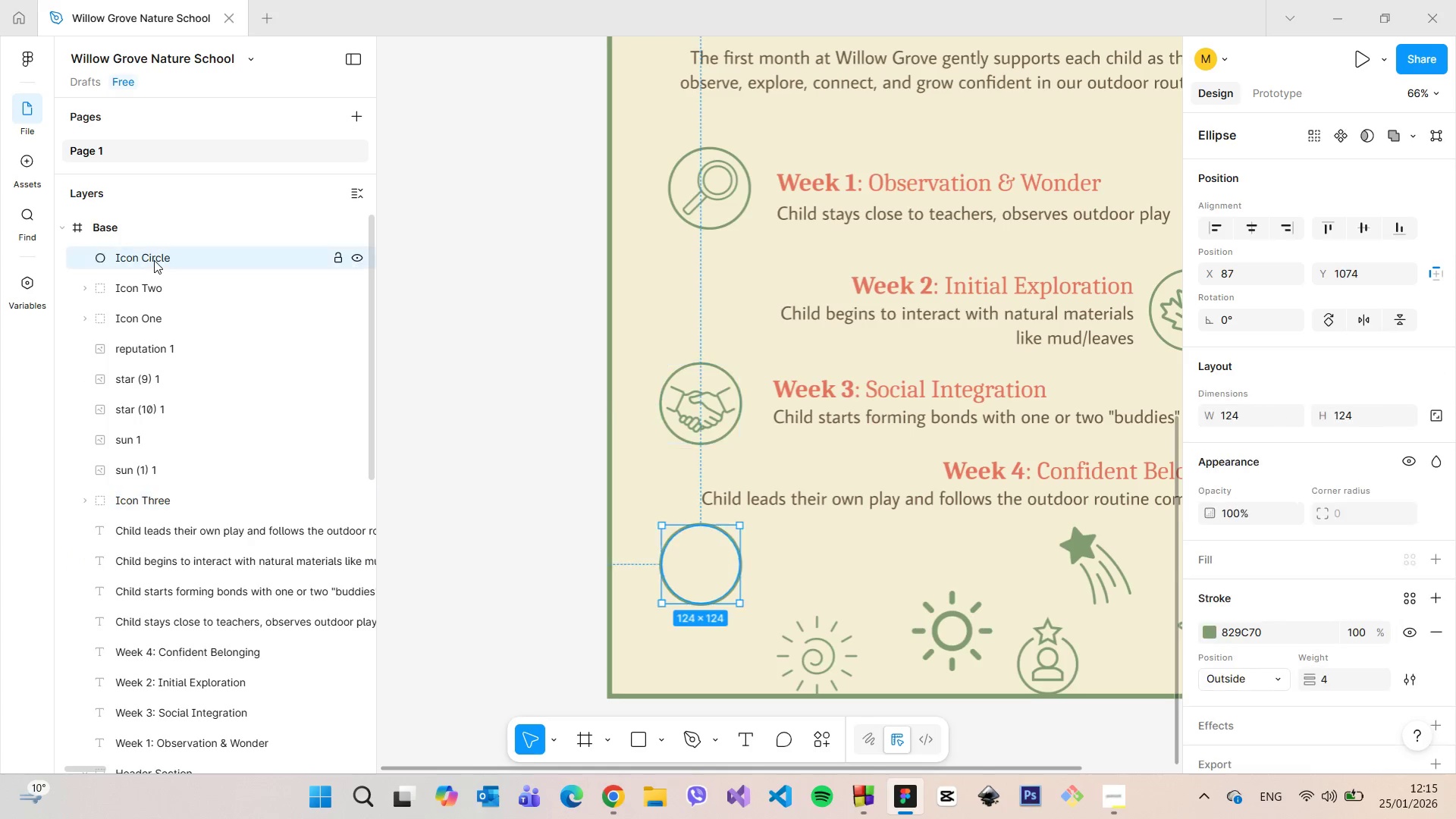 
left_click([154, 260])
 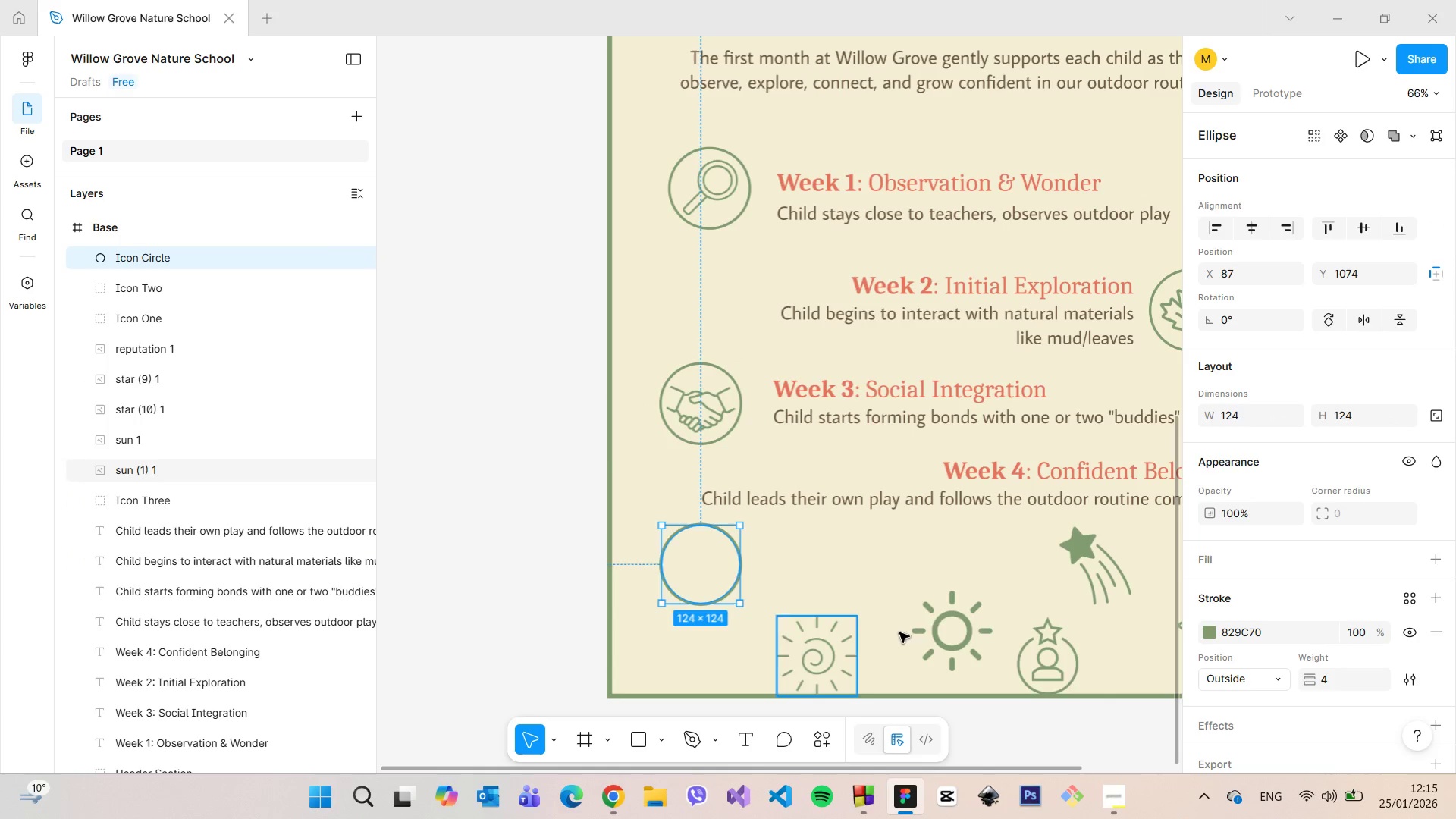 
scroll: coordinate [932, 616], scroll_direction: down, amount: 6.0
 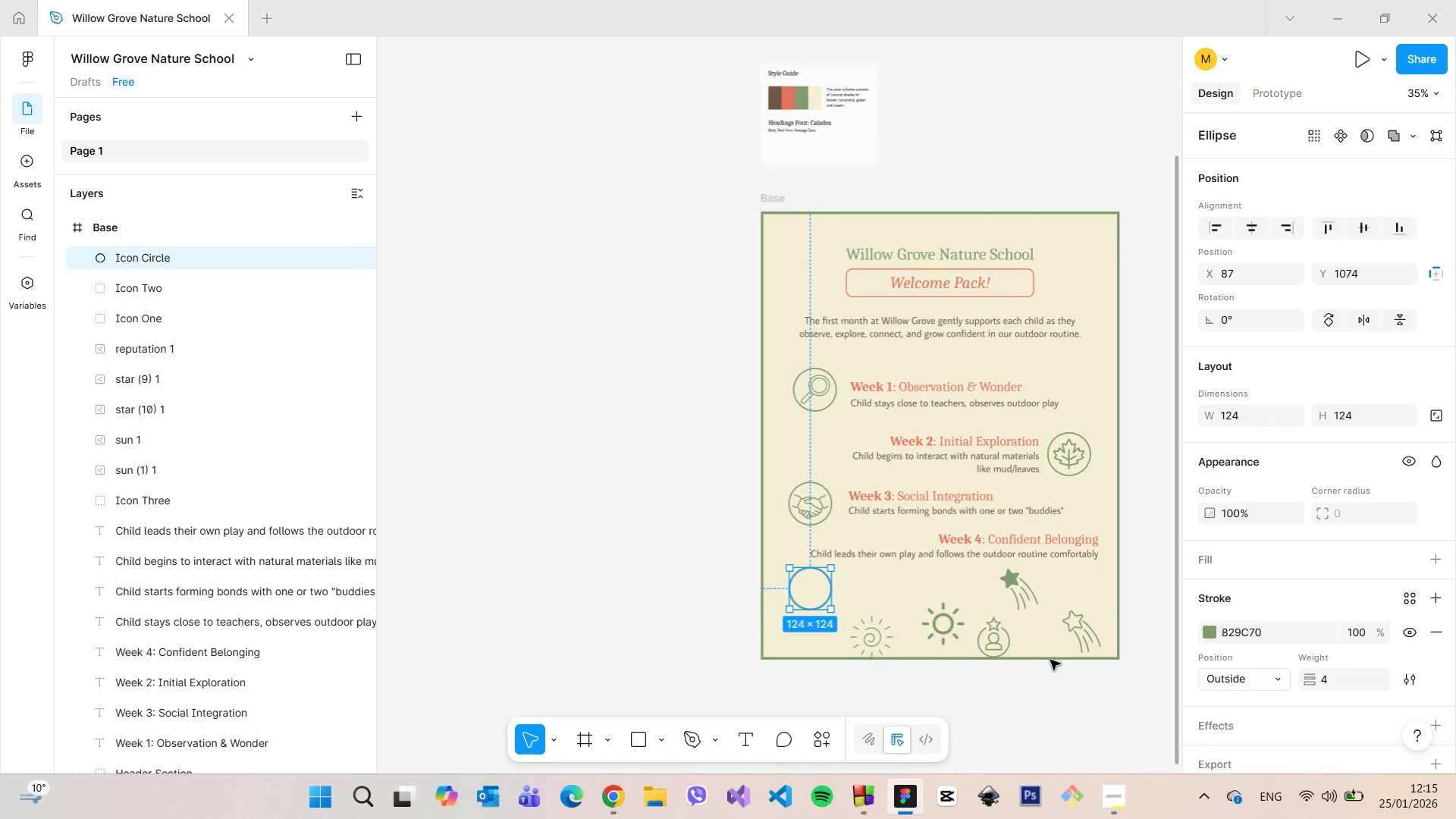 
scroll: coordinate [1079, 683], scroll_direction: up, amount: 2.0
 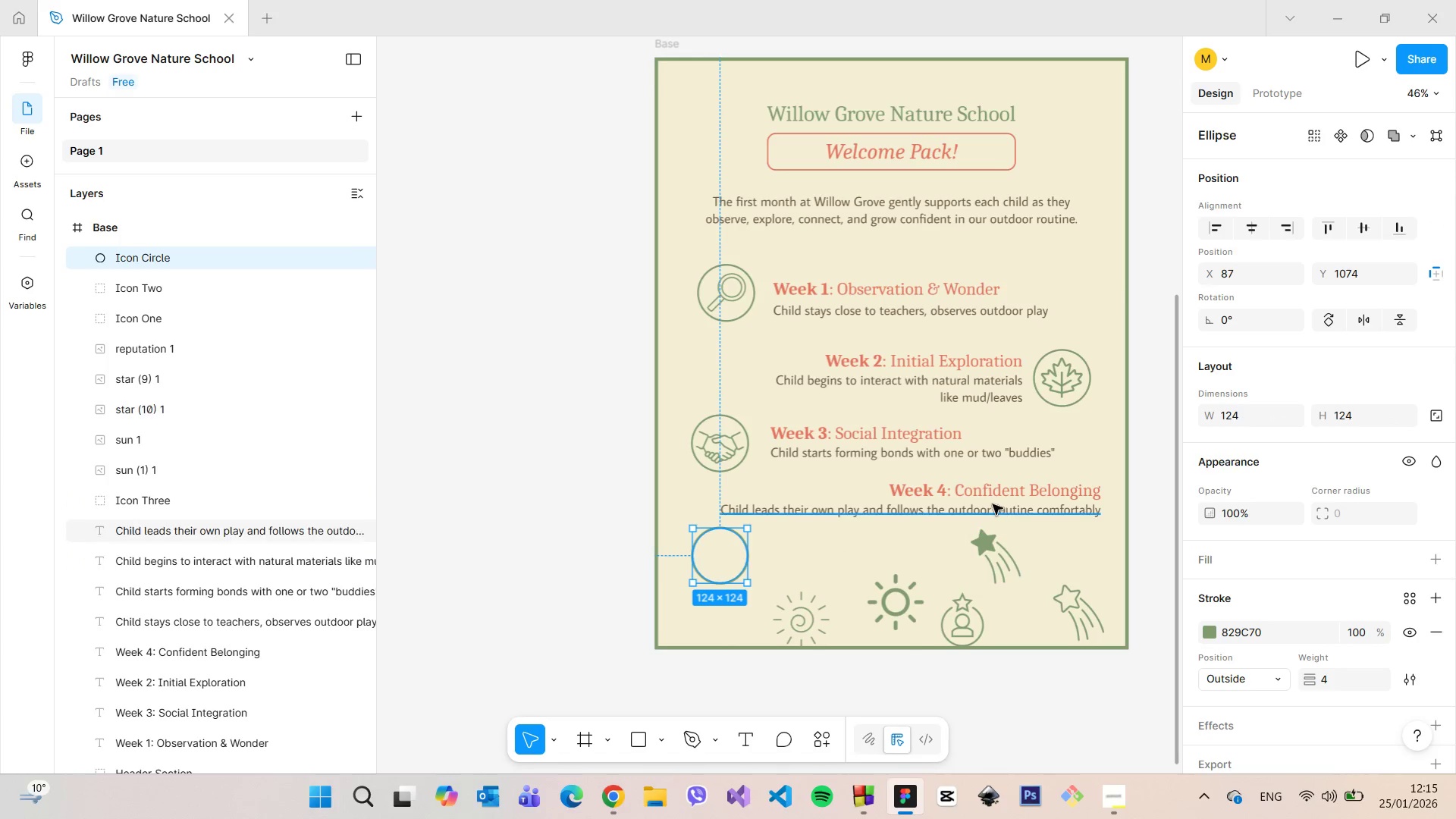 
left_click([993, 504])
 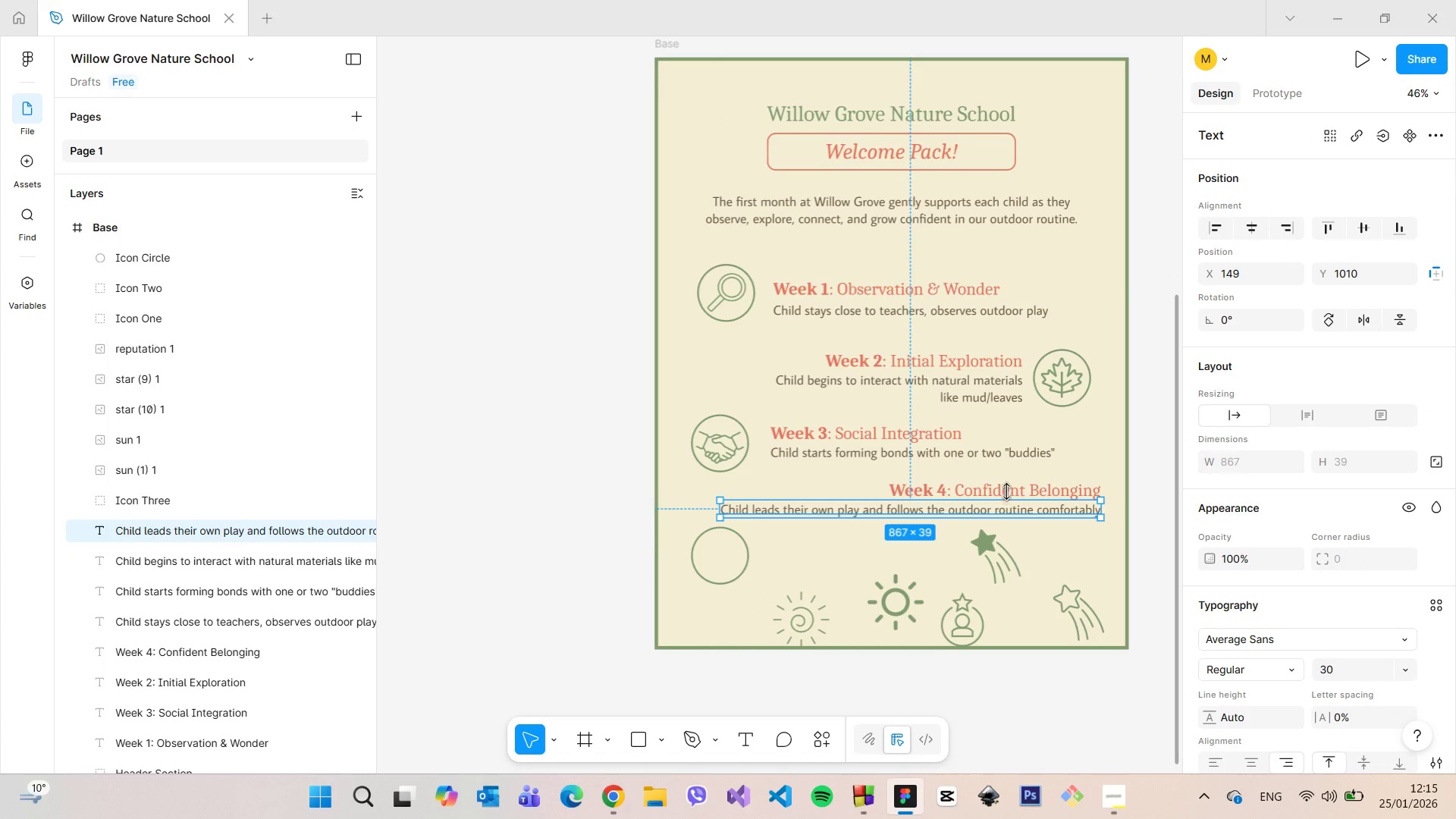 
hold_key(key=ShiftLeft, duration=0.56)
left_click([1007, 489])
 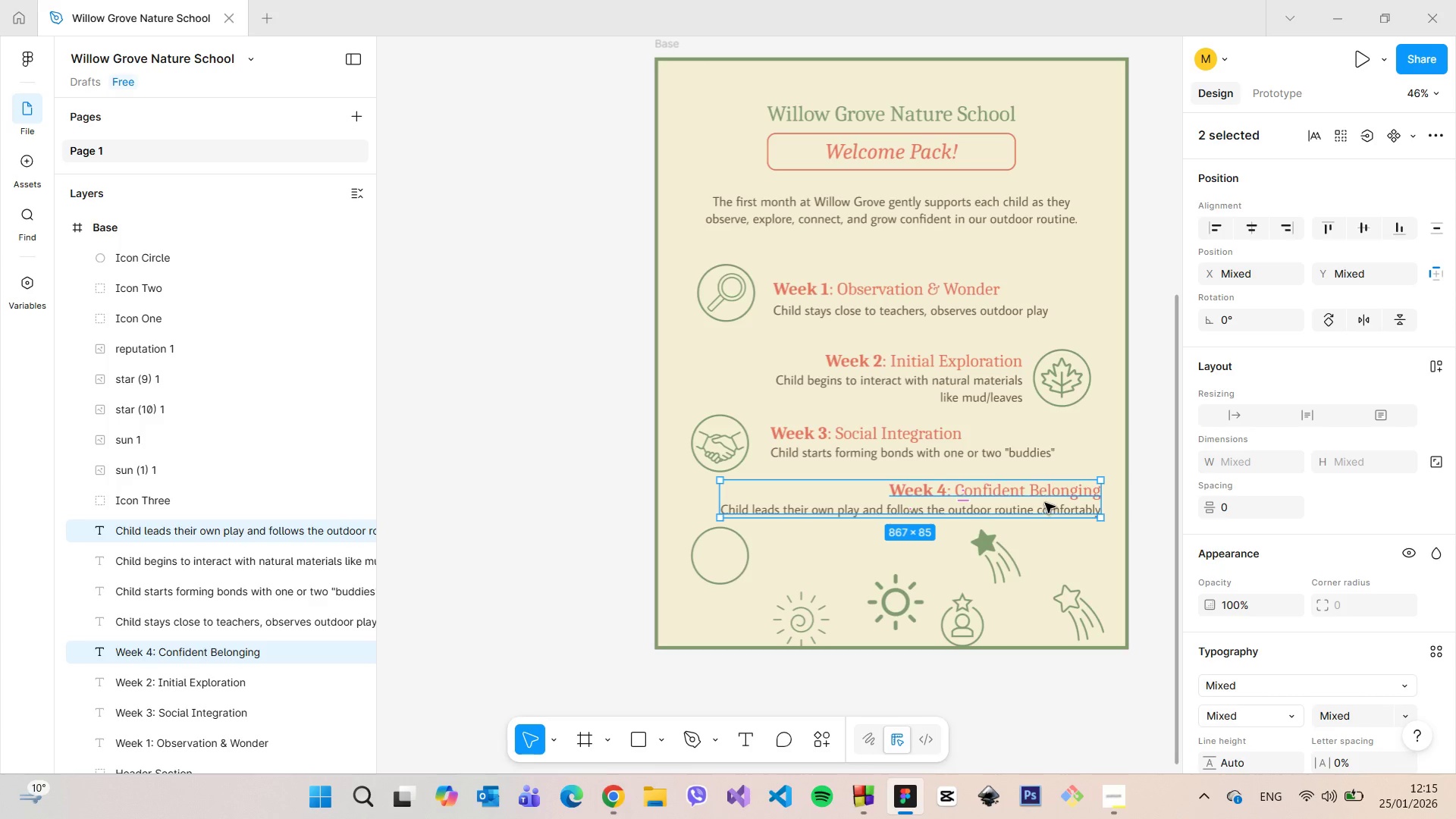 
left_click_drag(start_coordinate=[1046, 501], to_coordinate=[969, 501])
 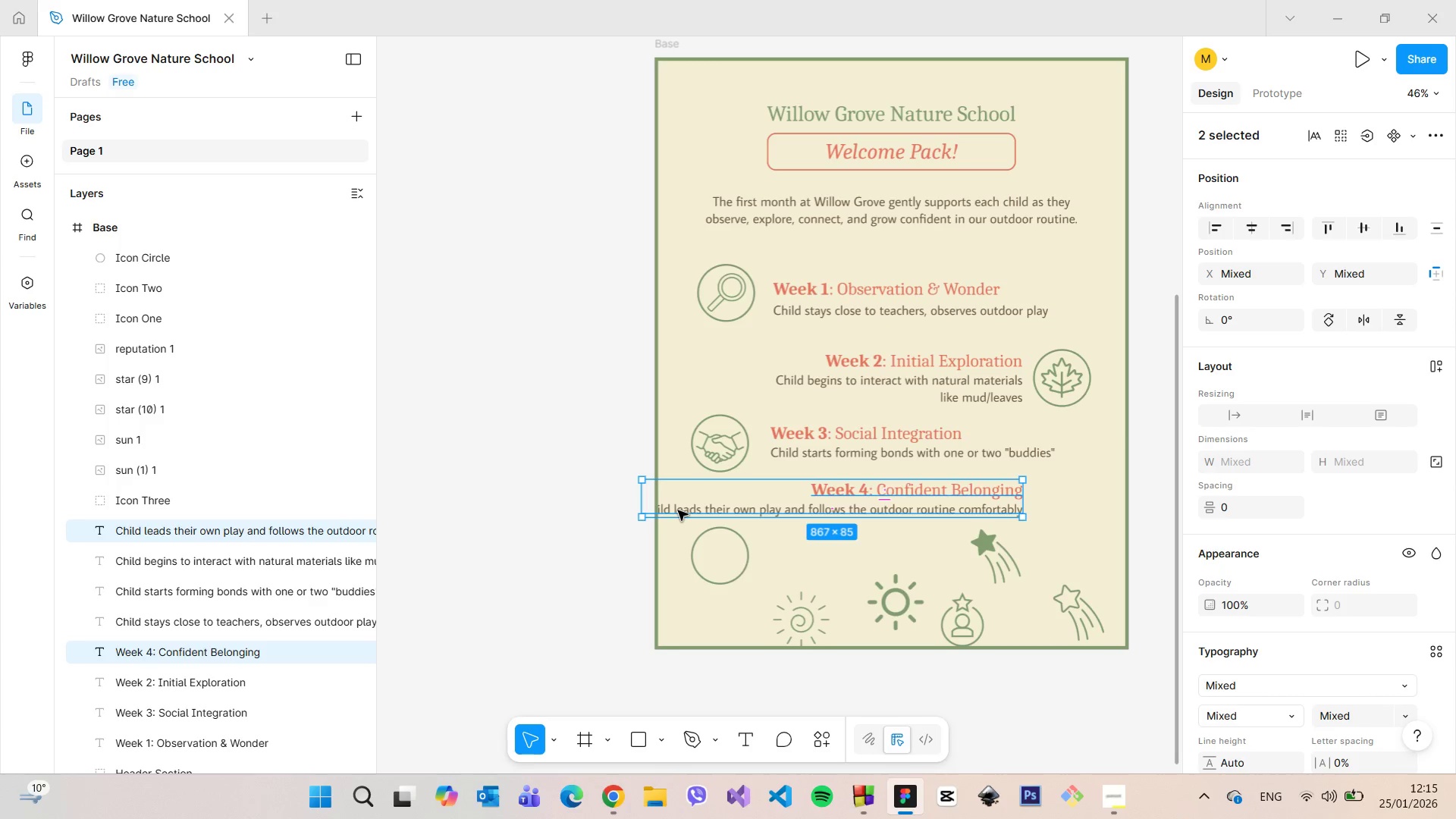 
double_click([678, 510])
 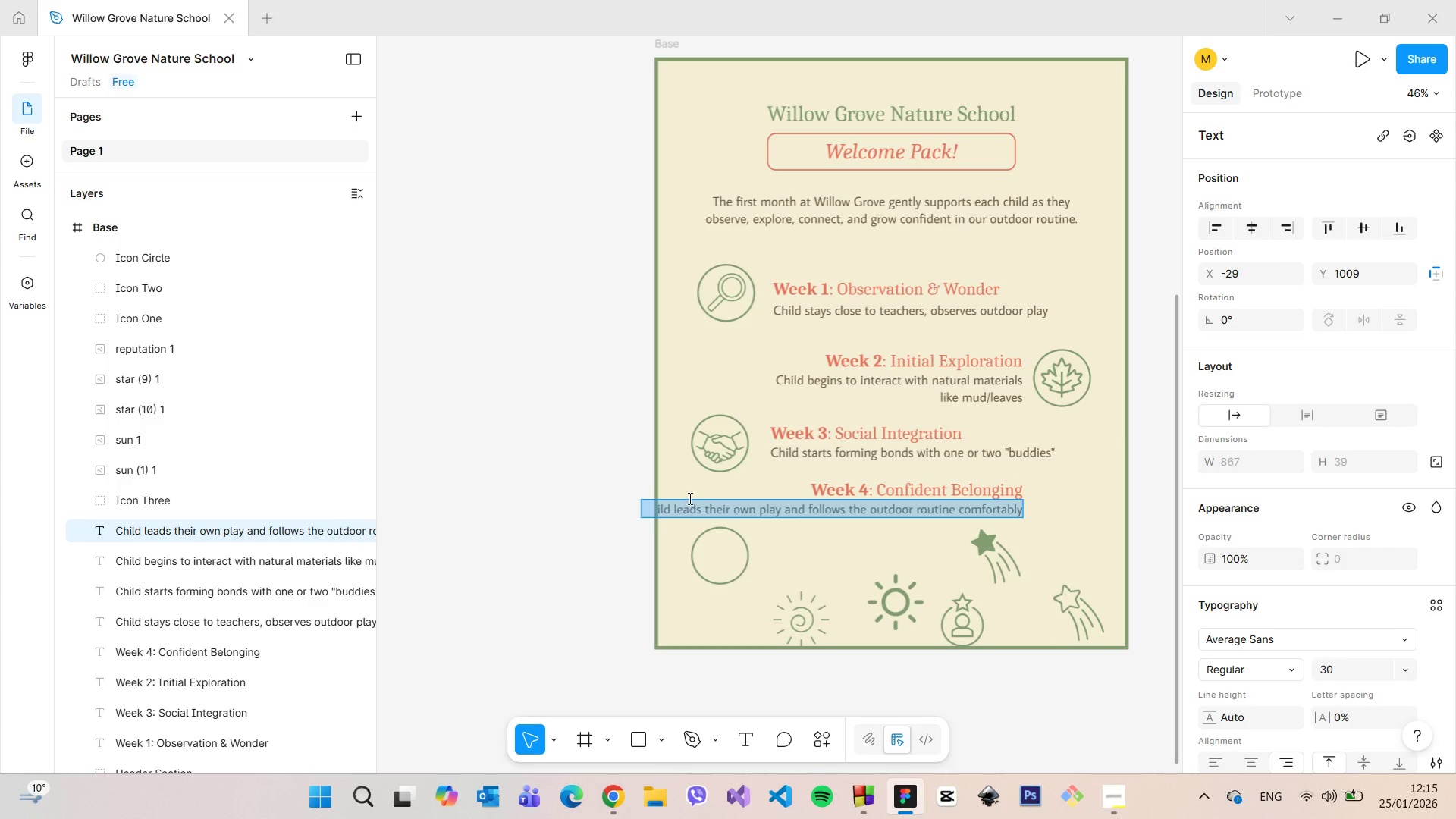 
left_click([692, 483])
 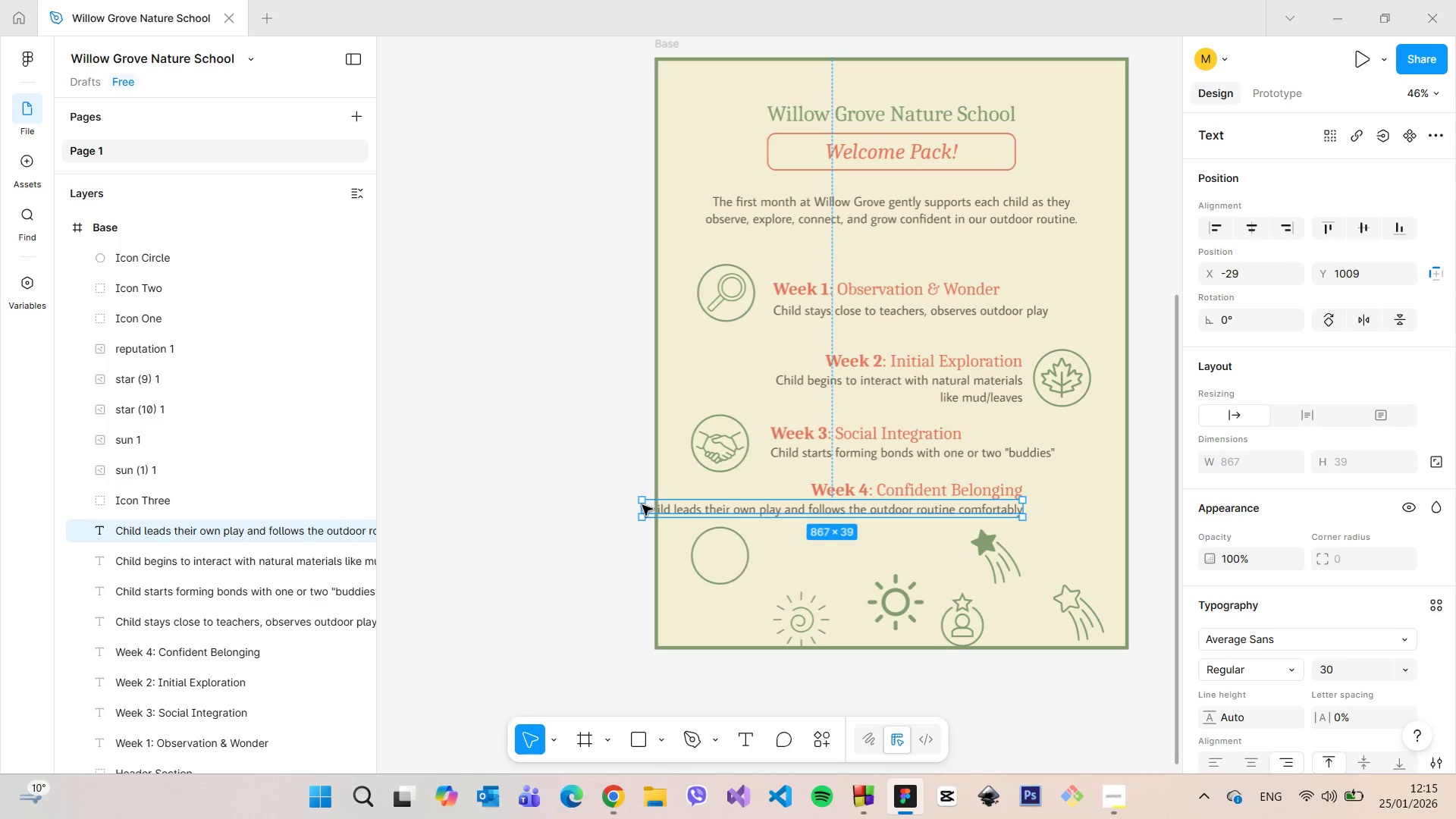 
left_click_drag(start_coordinate=[642, 507], to_coordinate=[714, 512])
 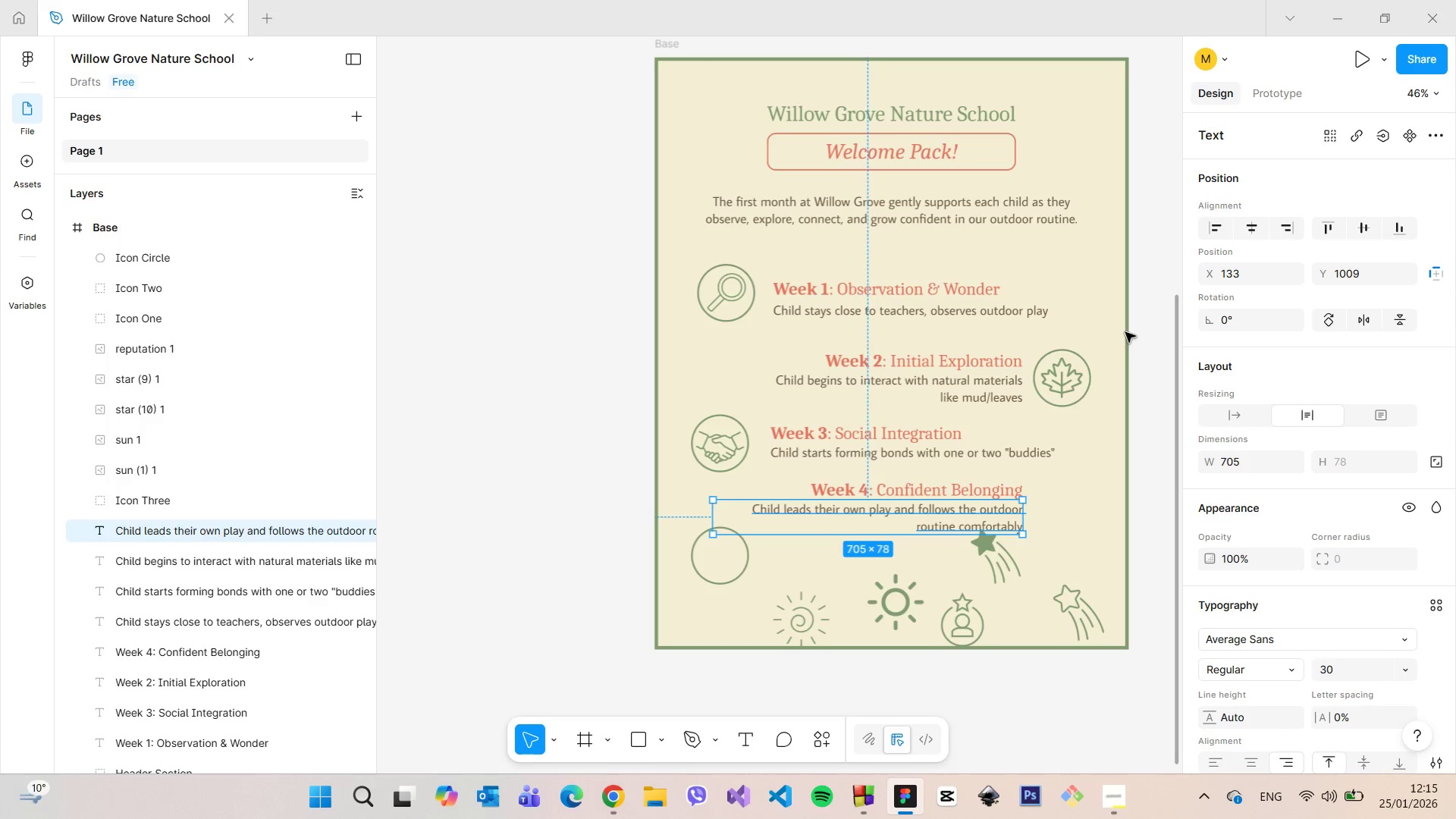 
left_click([1146, 321])
 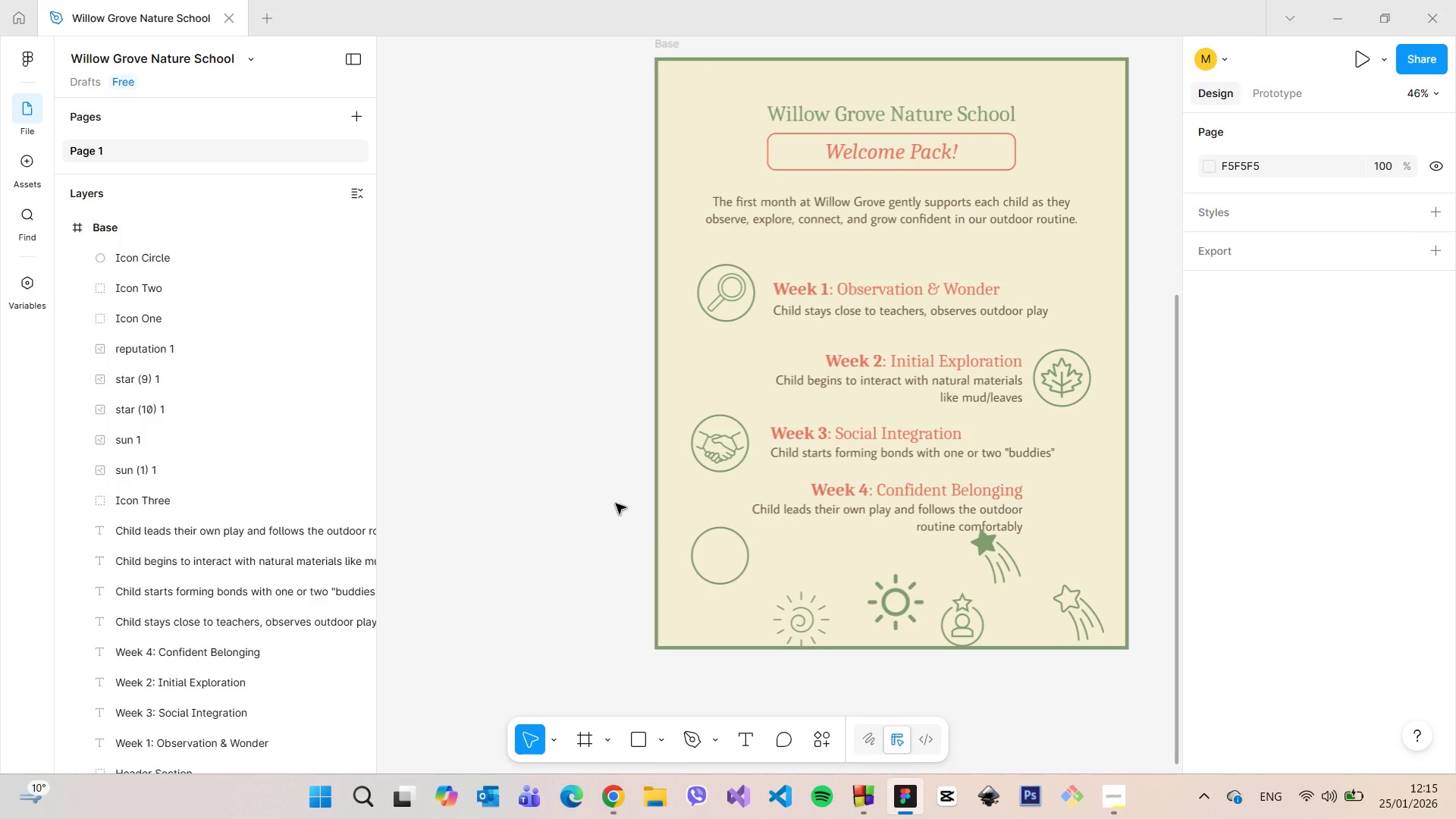 
wait(14.5)
 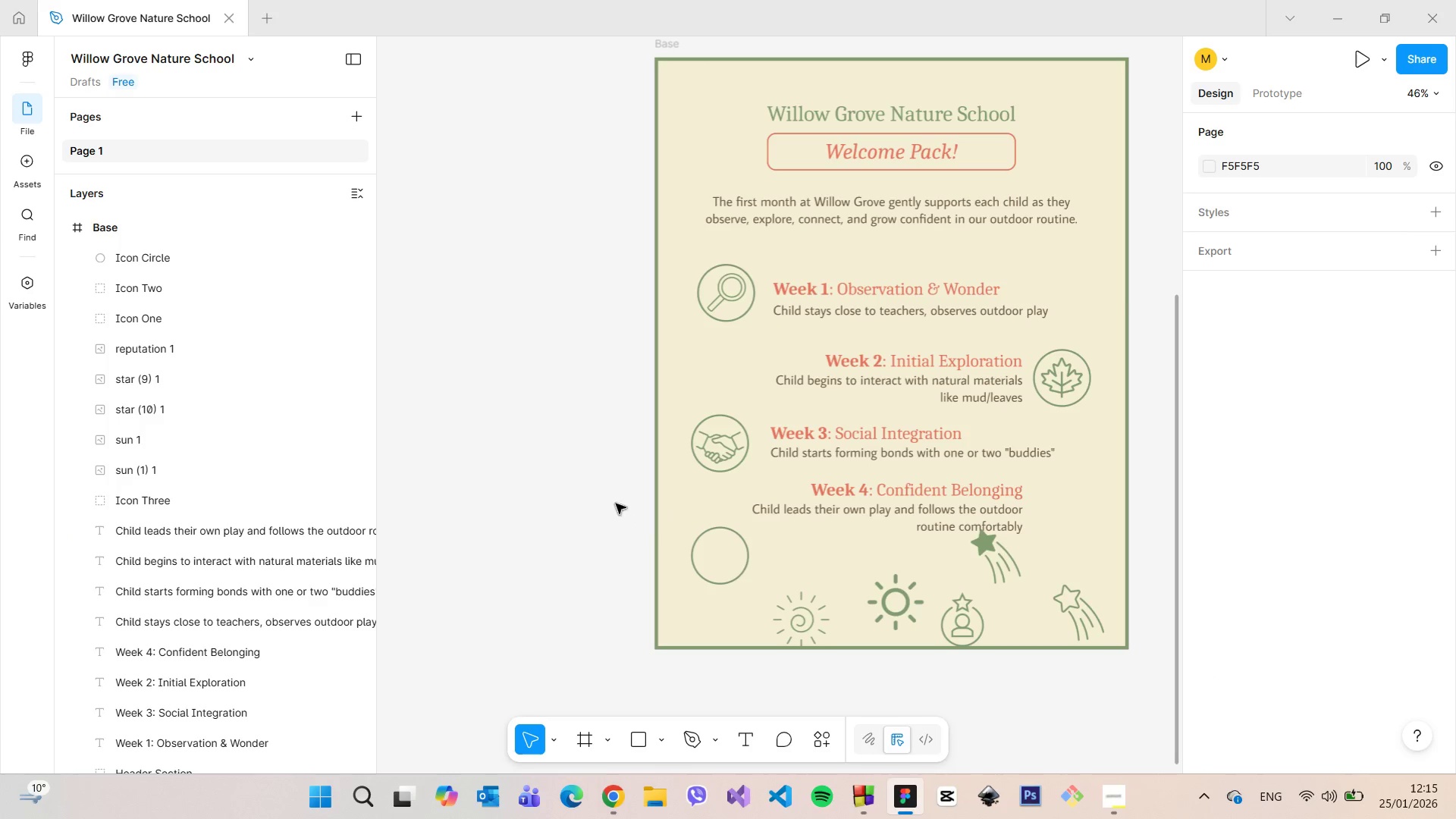 
left_click([1001, 572])
 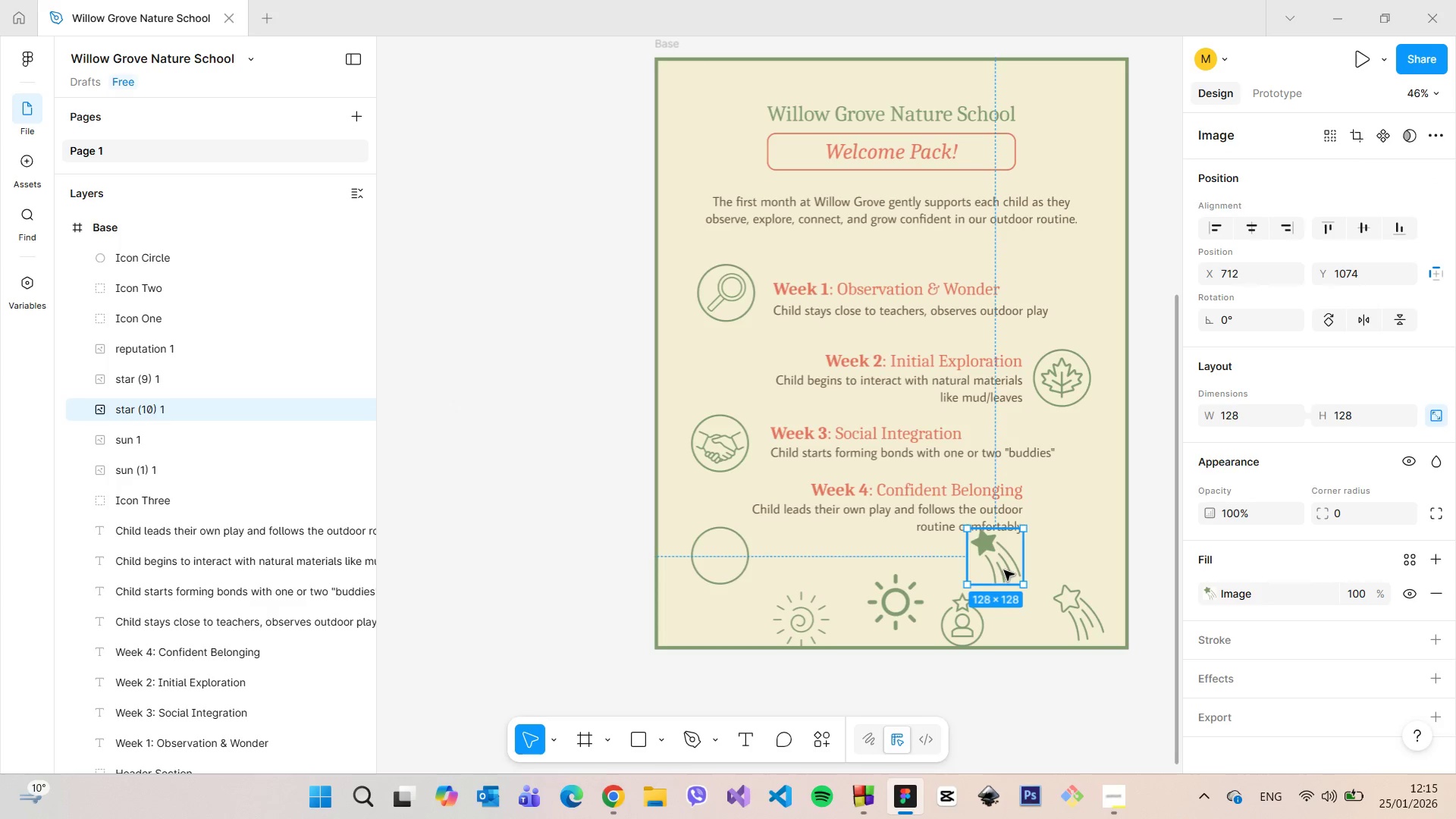 
double_click([1004, 570])
 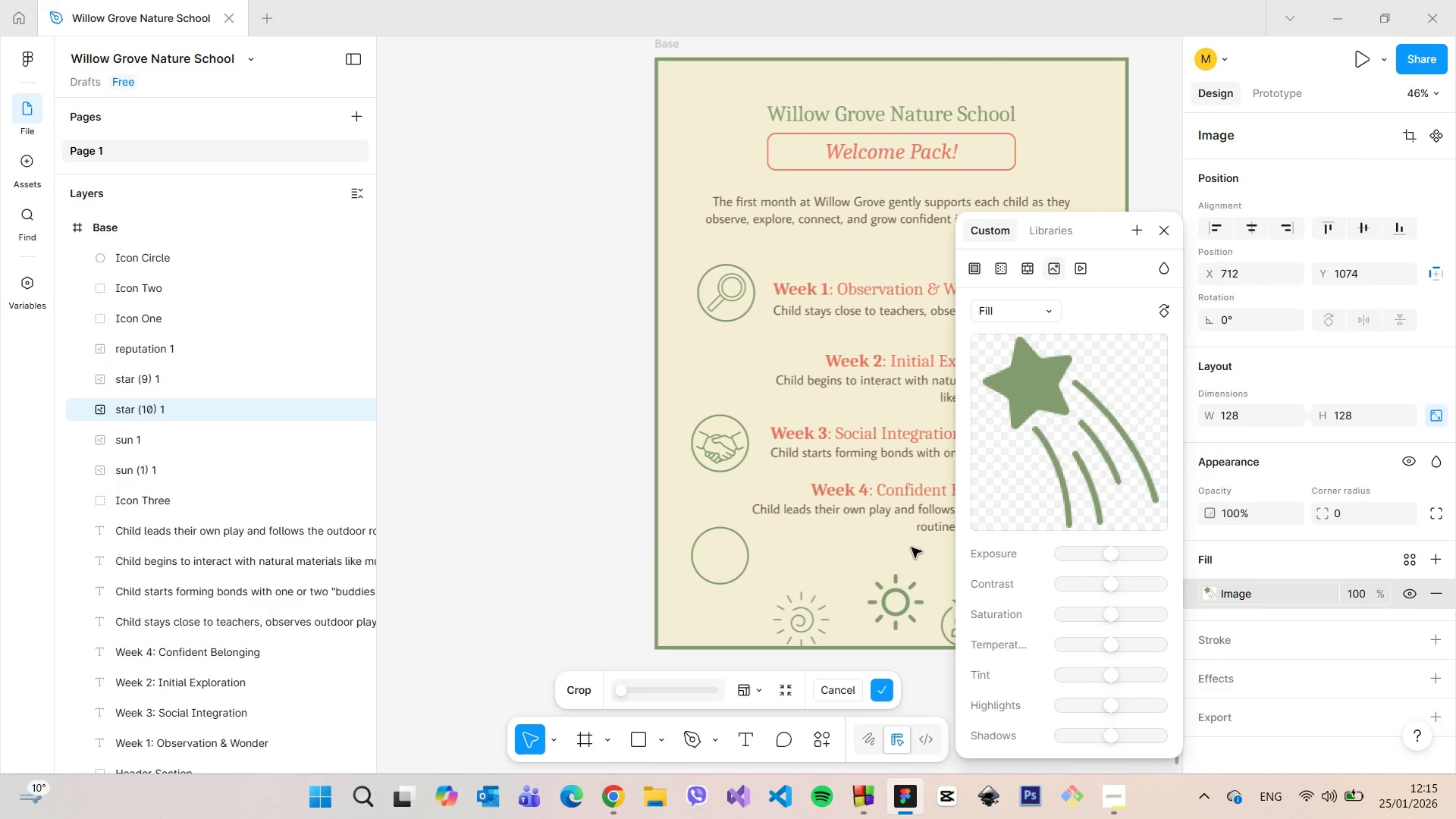 
left_click([911, 548])
 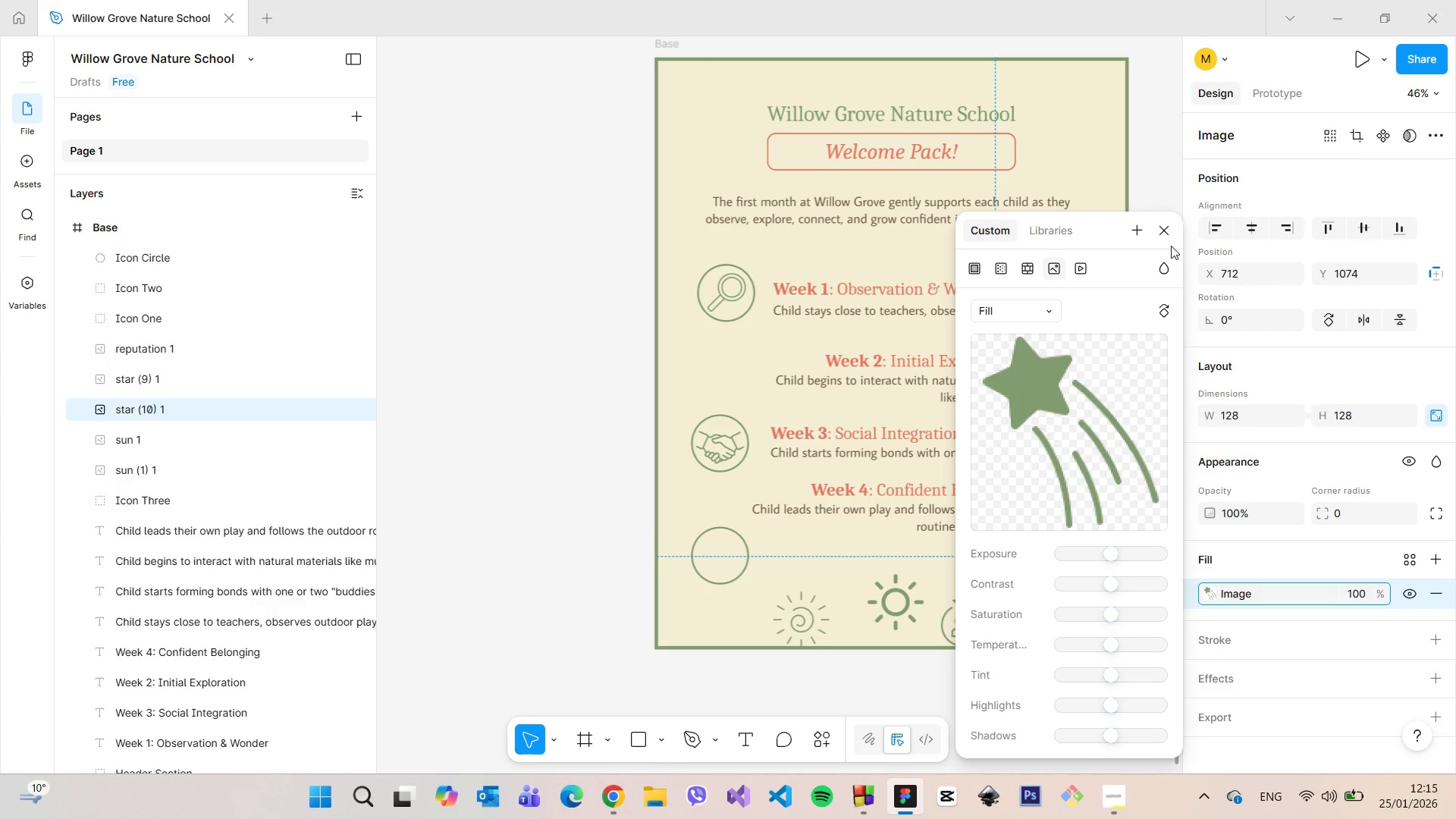 
left_click([1172, 237])
 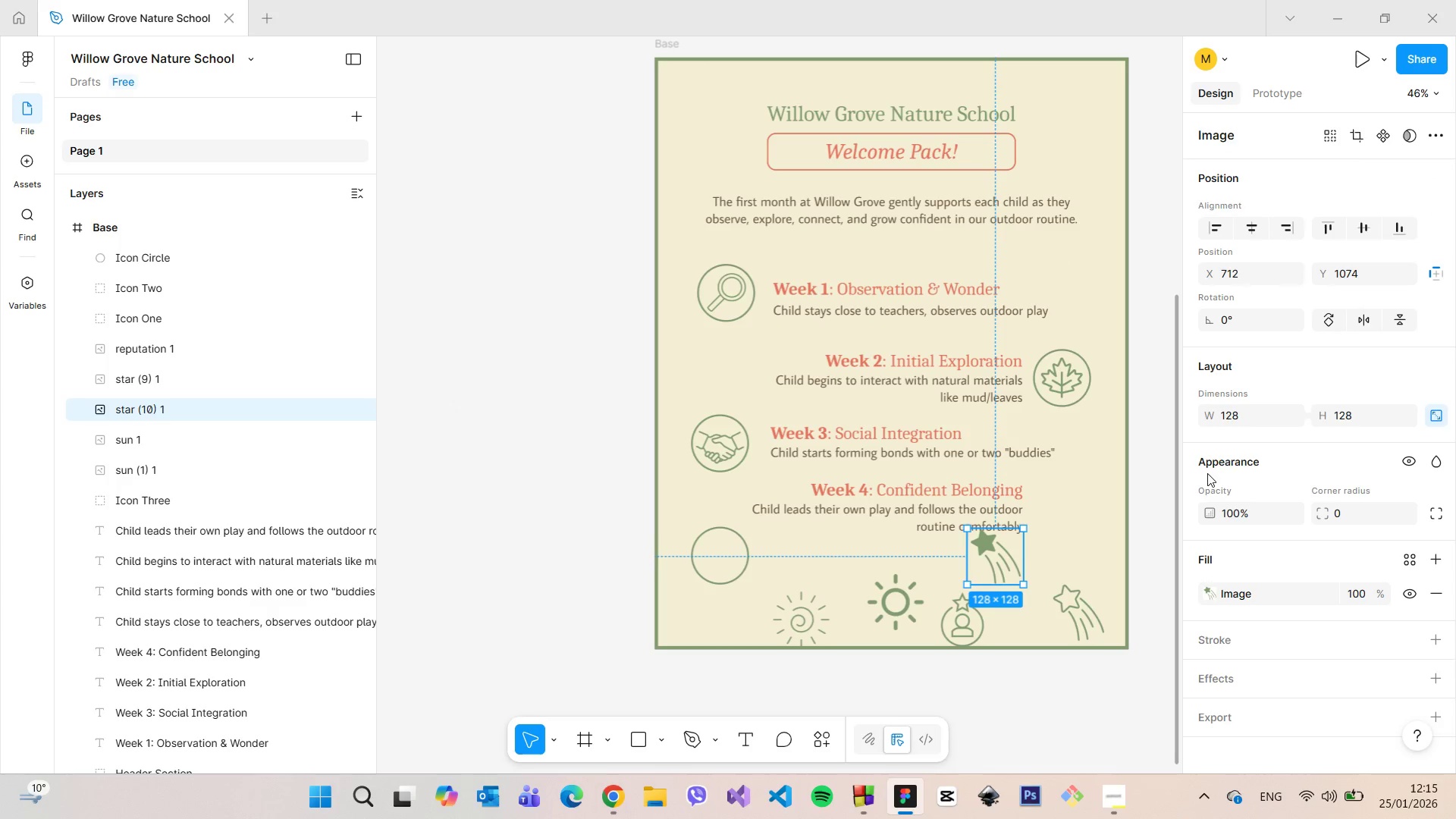 
left_click([1228, 413])
 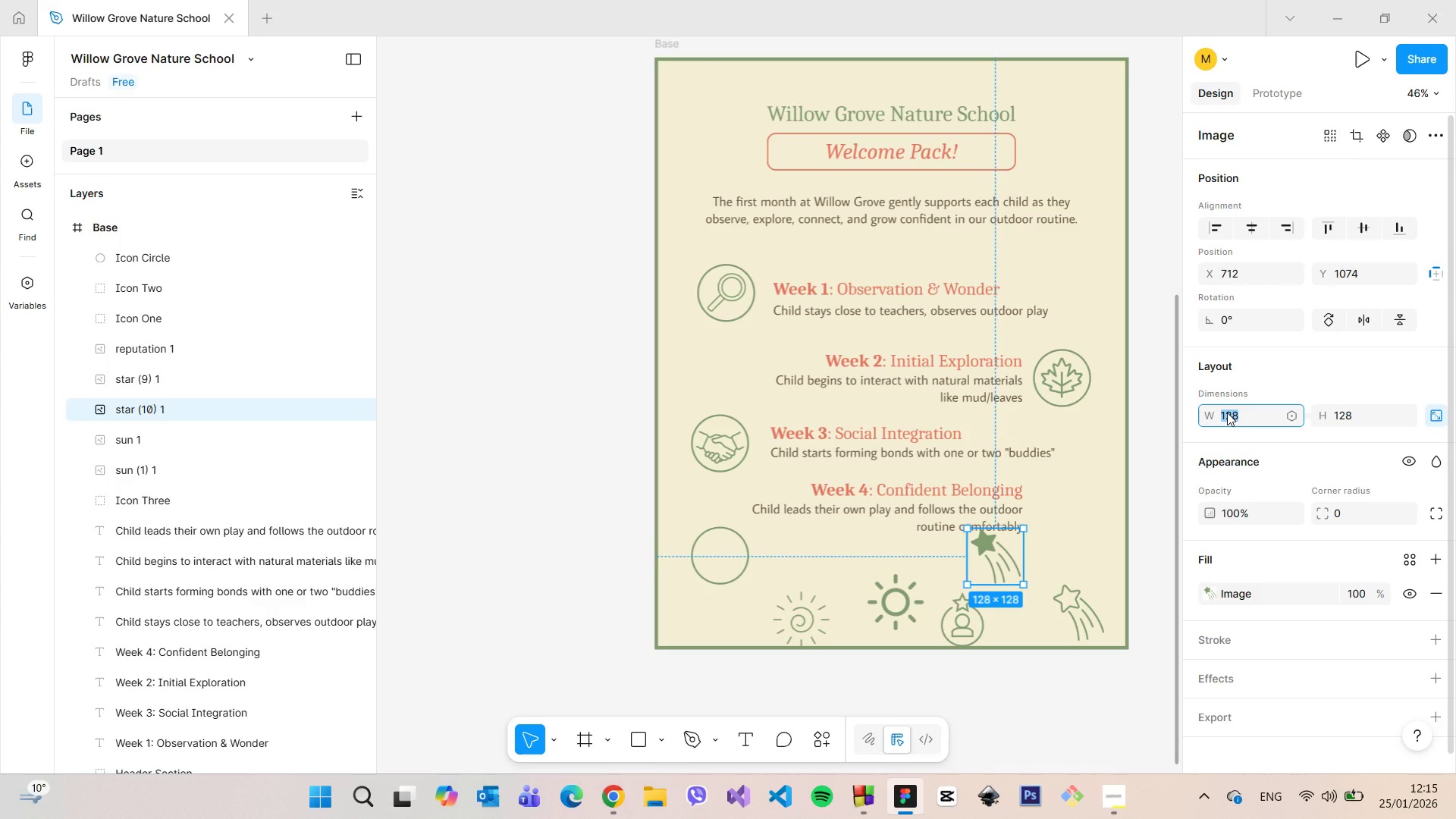 
type(100)
 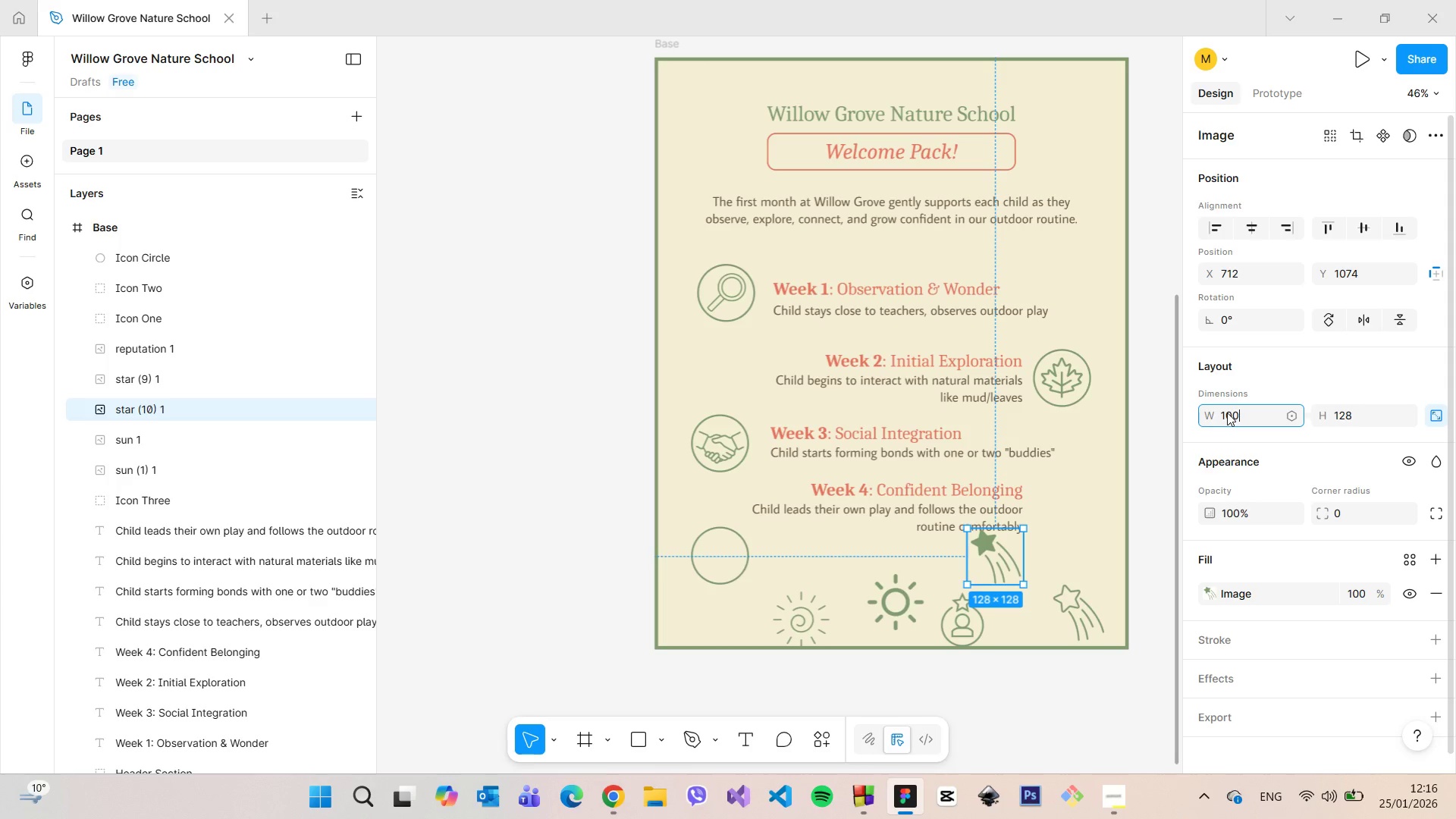 
key(Enter)
 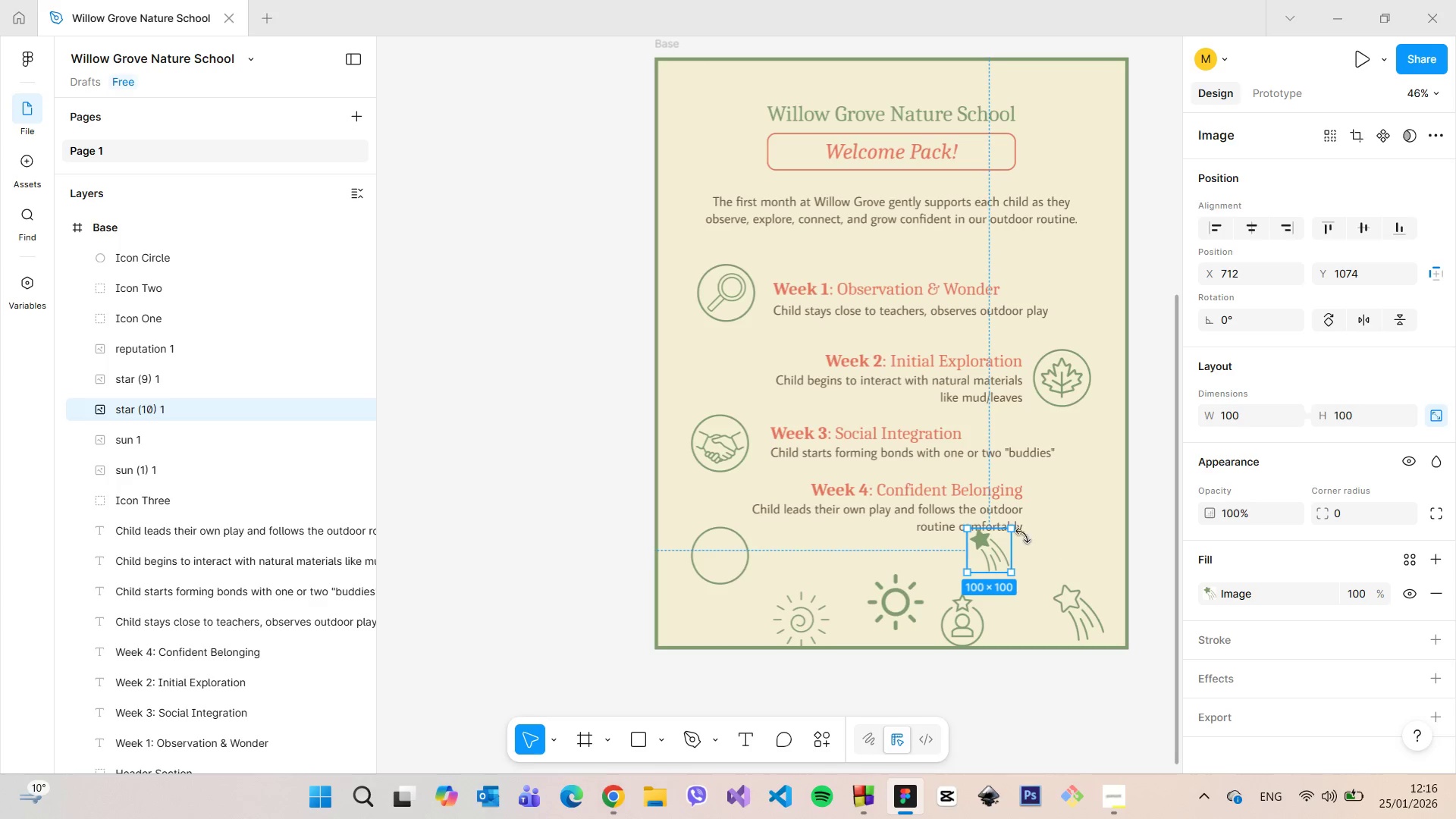 
left_click_drag(start_coordinate=[992, 548], to_coordinate=[730, 553])
 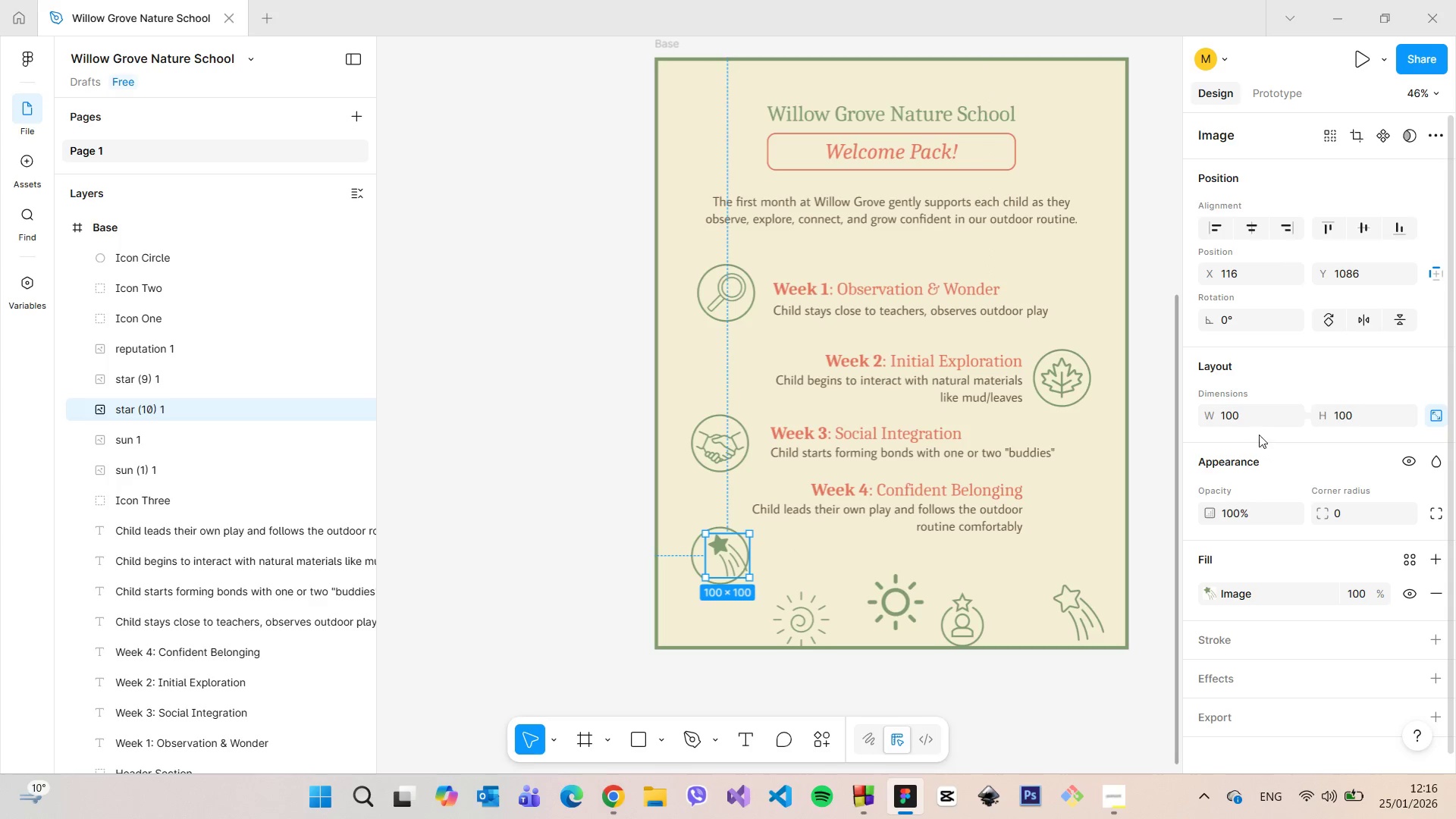 
left_click([1248, 419])
 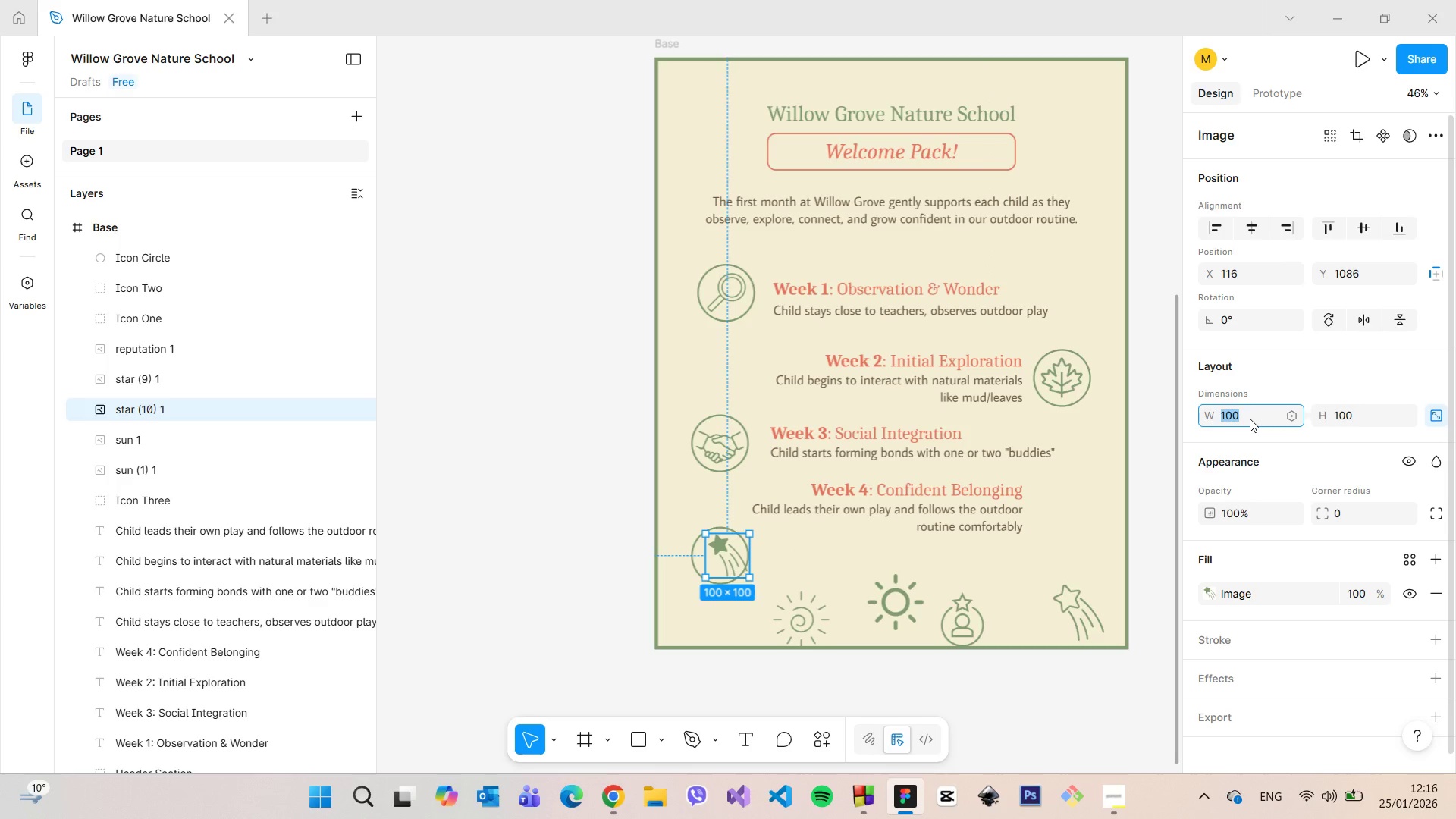 
type(96)
key(Backspace)
type(5)
 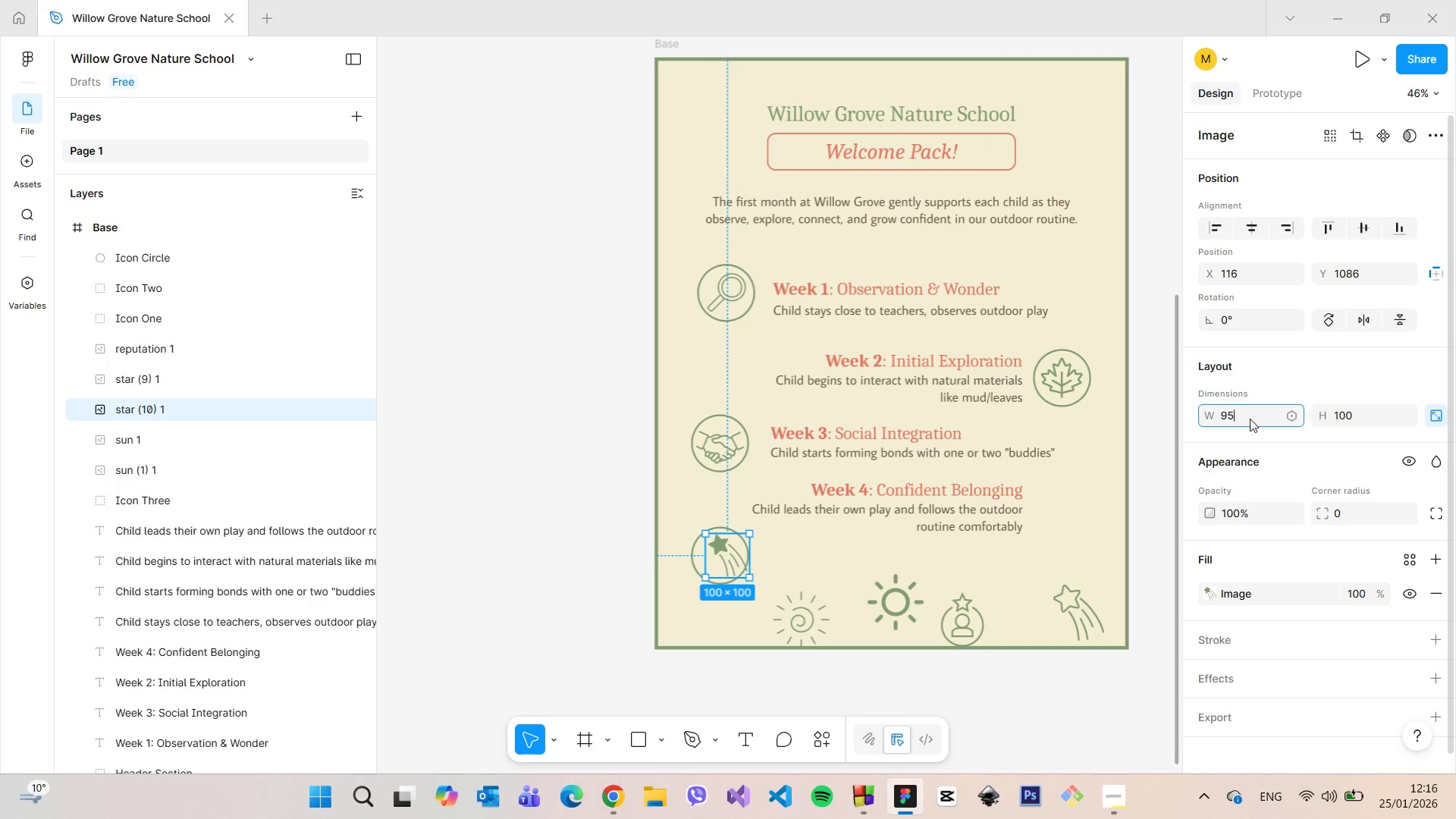 
key(Enter)
 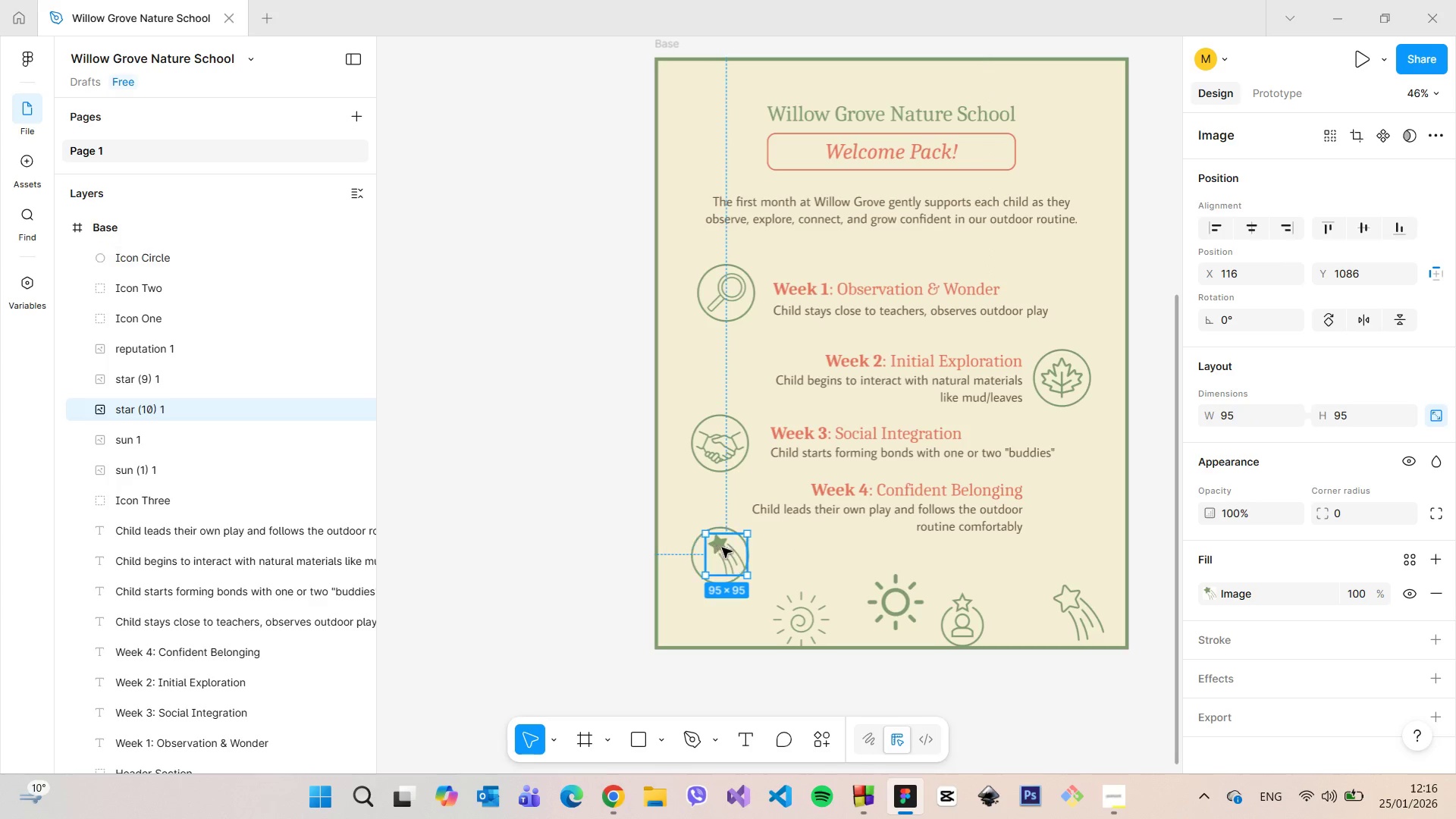 
left_click_drag(start_coordinate=[730, 553], to_coordinate=[725, 553])
 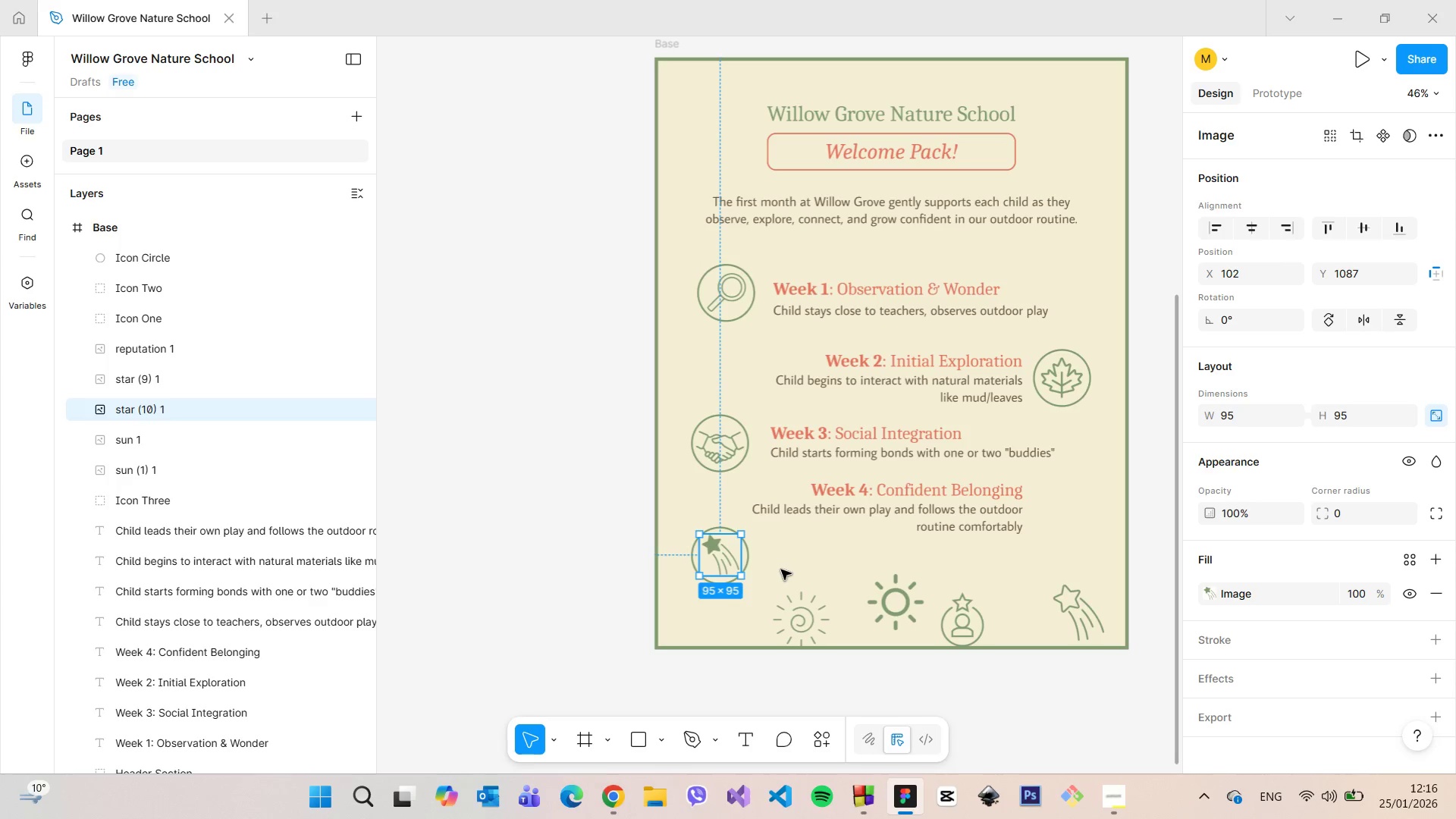 
left_click([781, 570])
 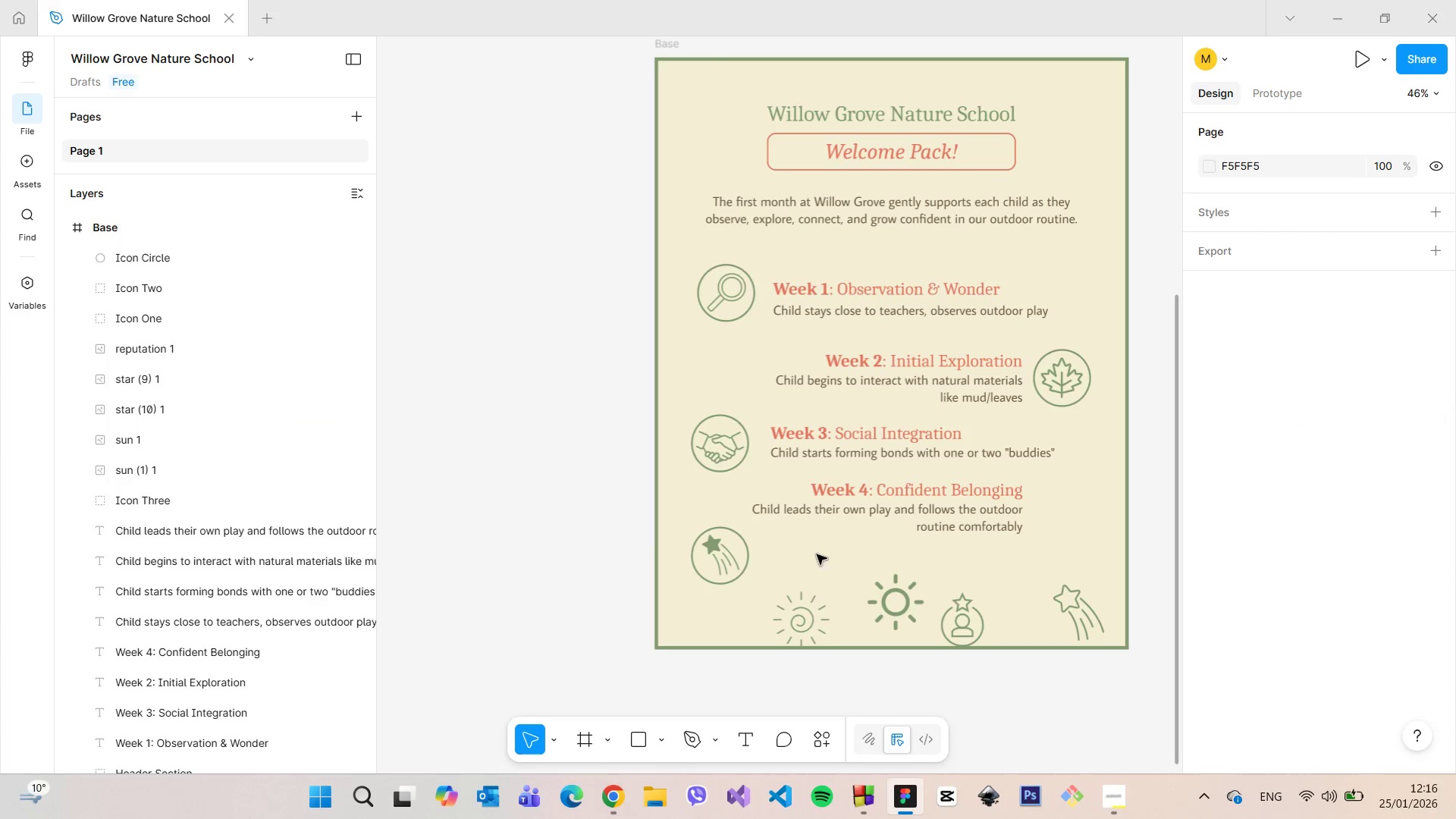 
left_click([713, 551])
 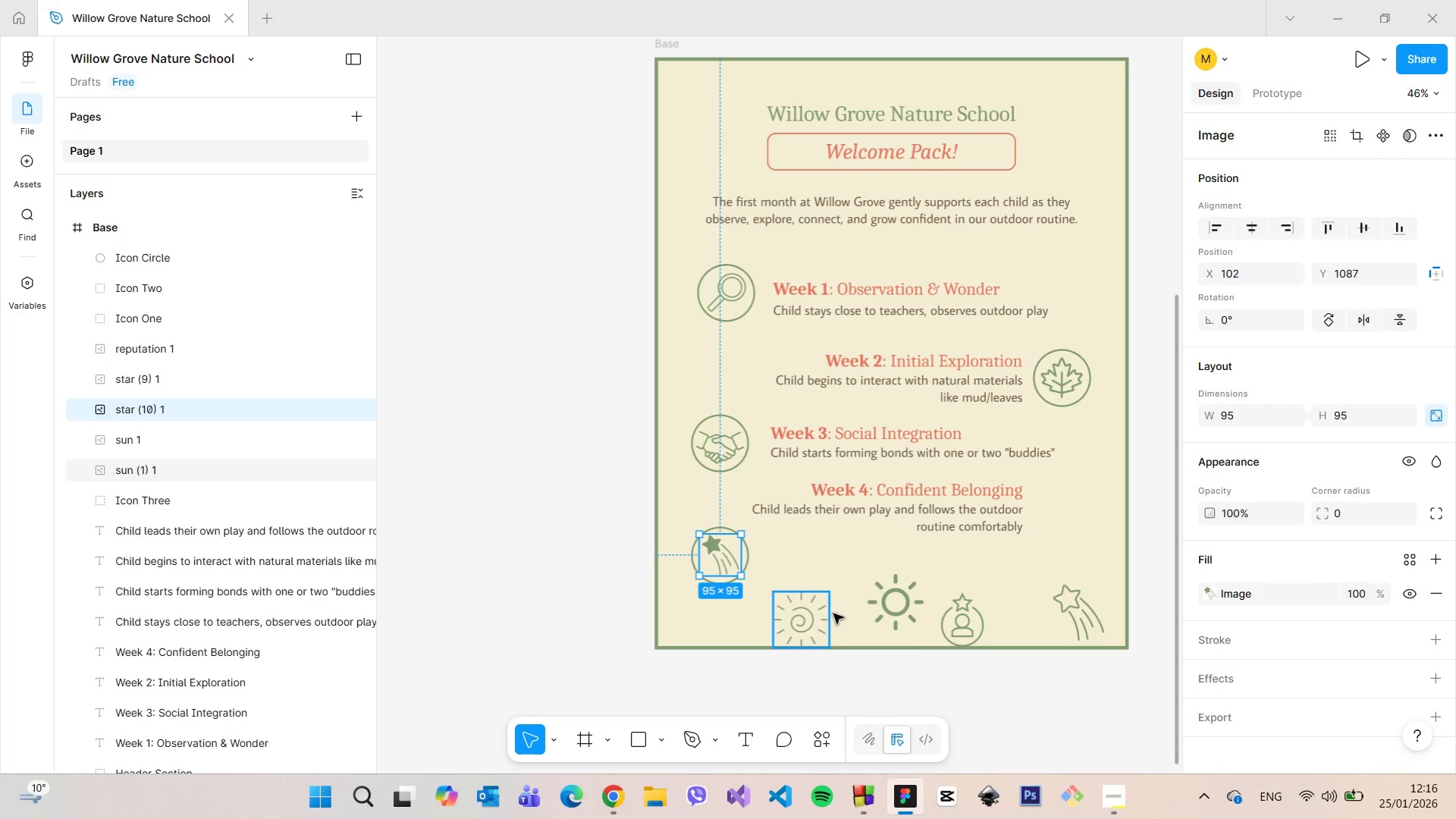 
left_click([849, 558])
 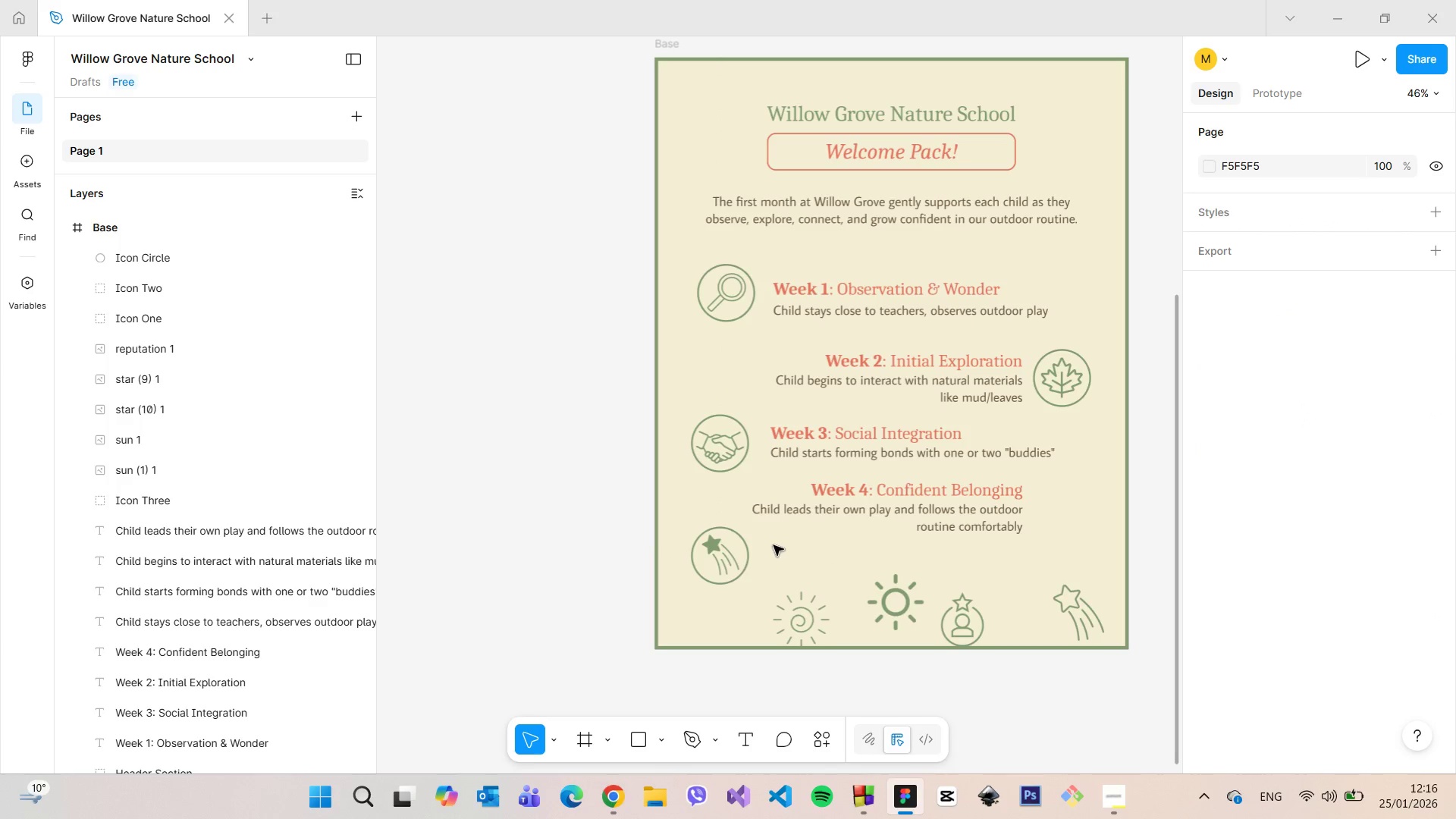 
left_click([726, 567])
 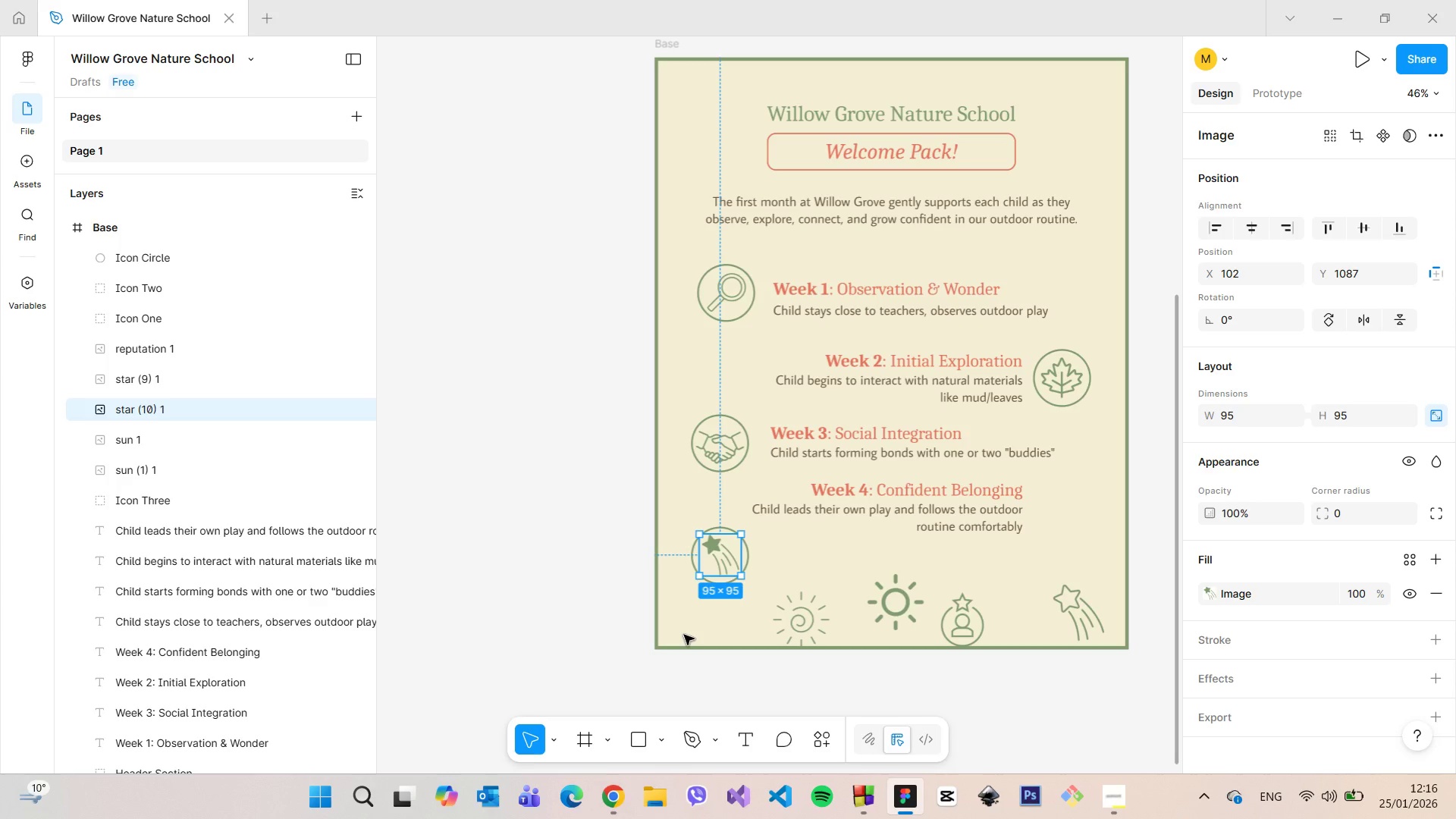 
wait(37.38)
 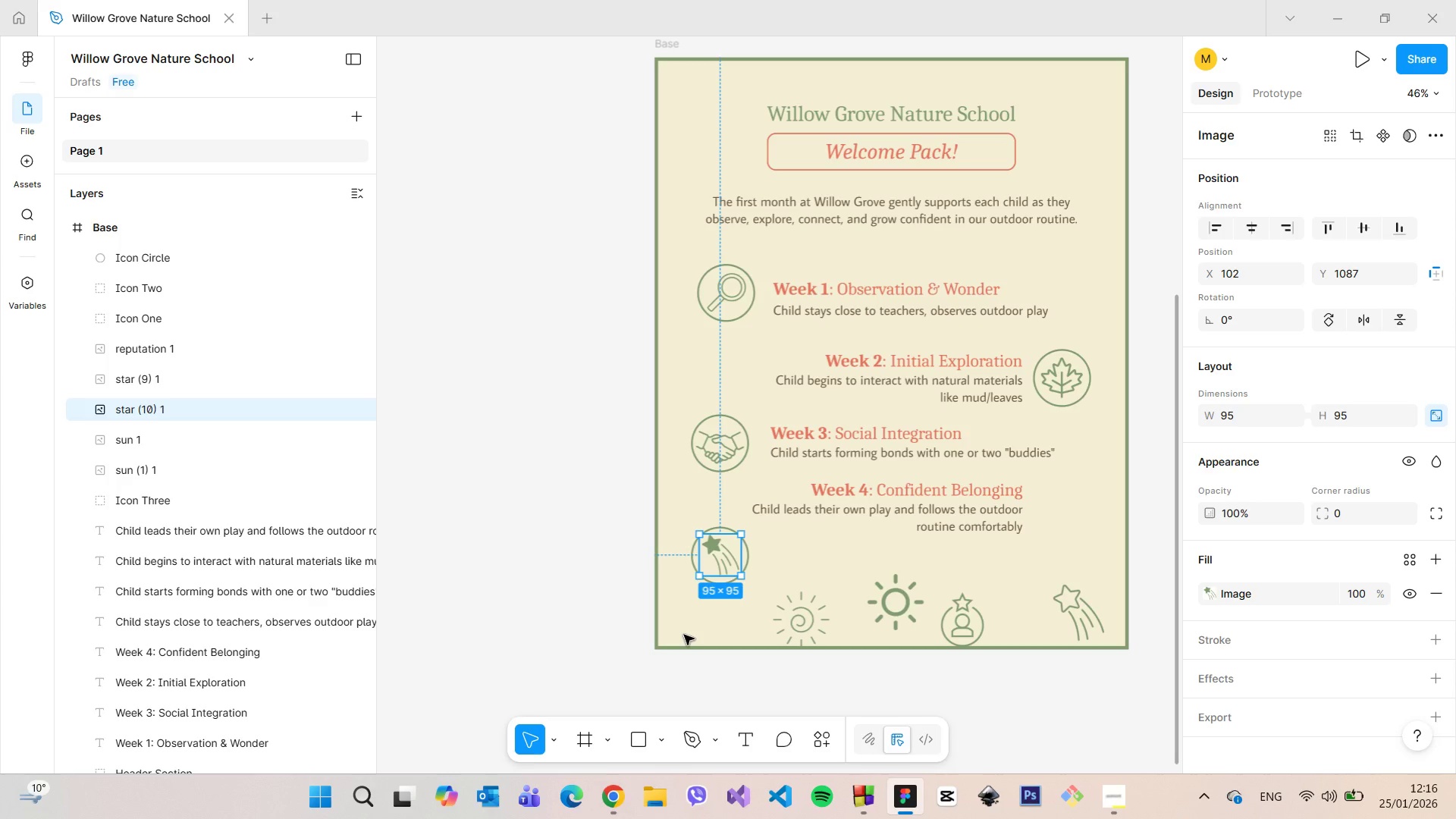 
left_click([697, 681])
 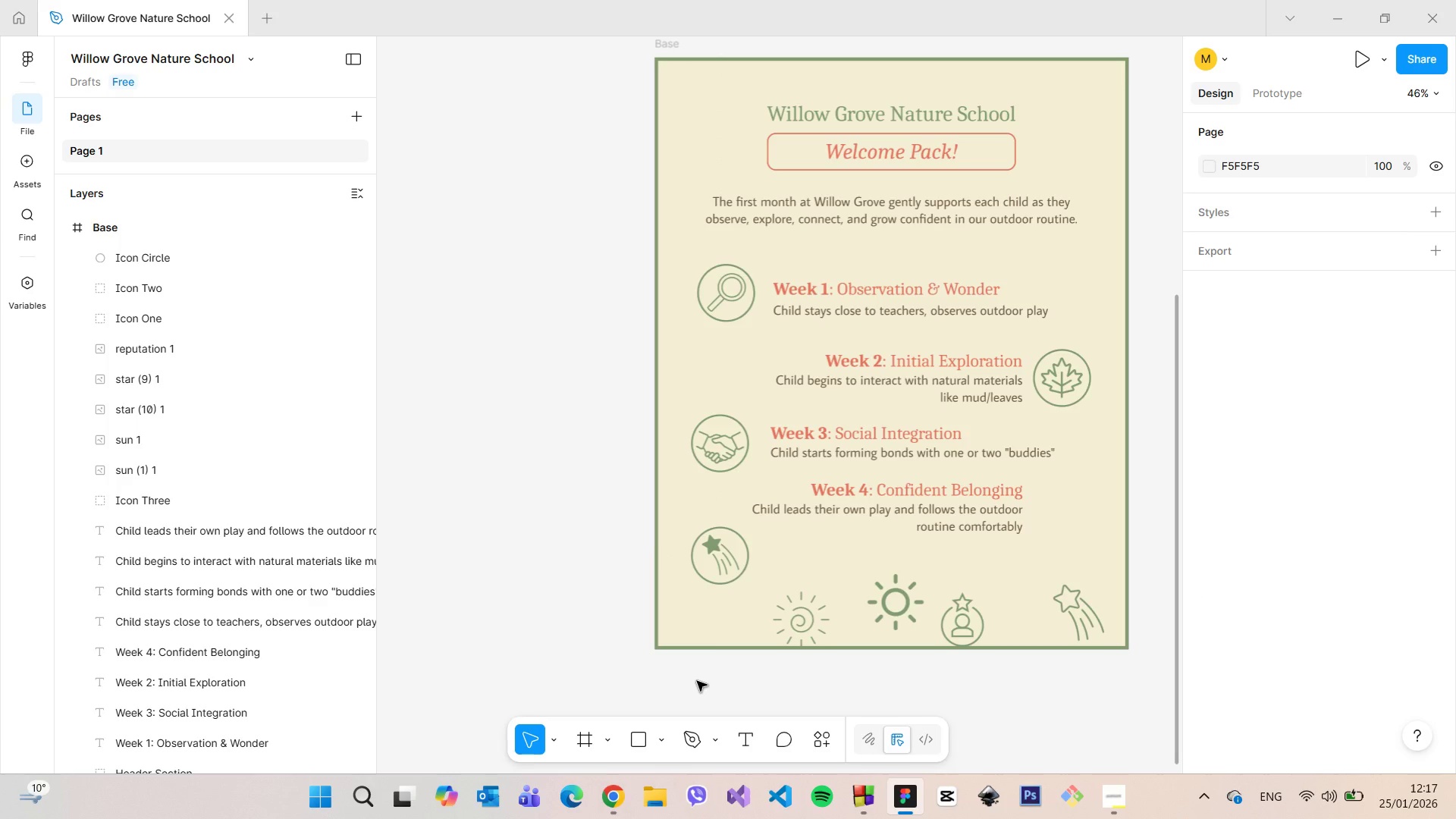 
wait(7.62)
 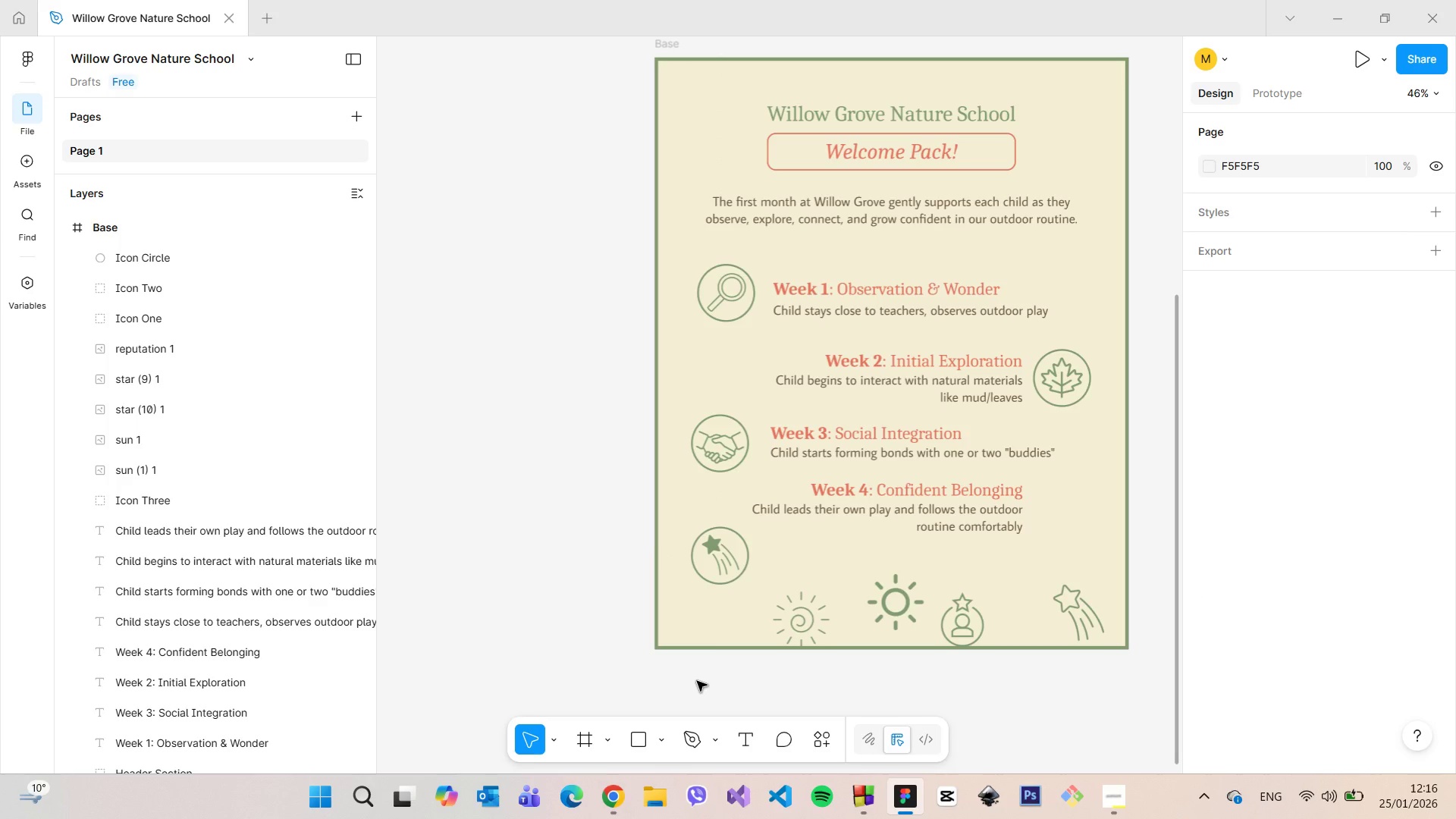 
left_click([720, 548])
 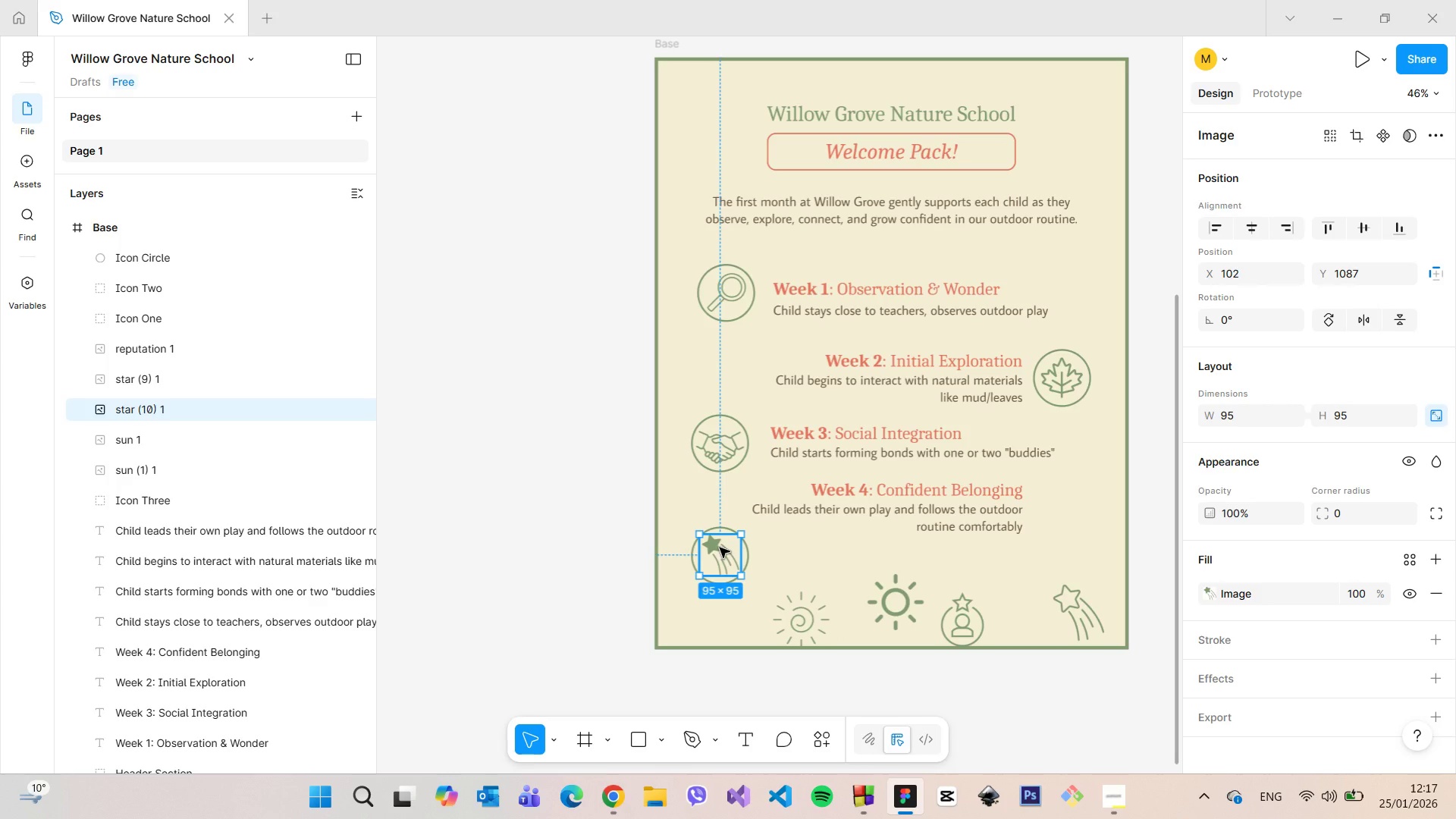 
key(Backspace)
 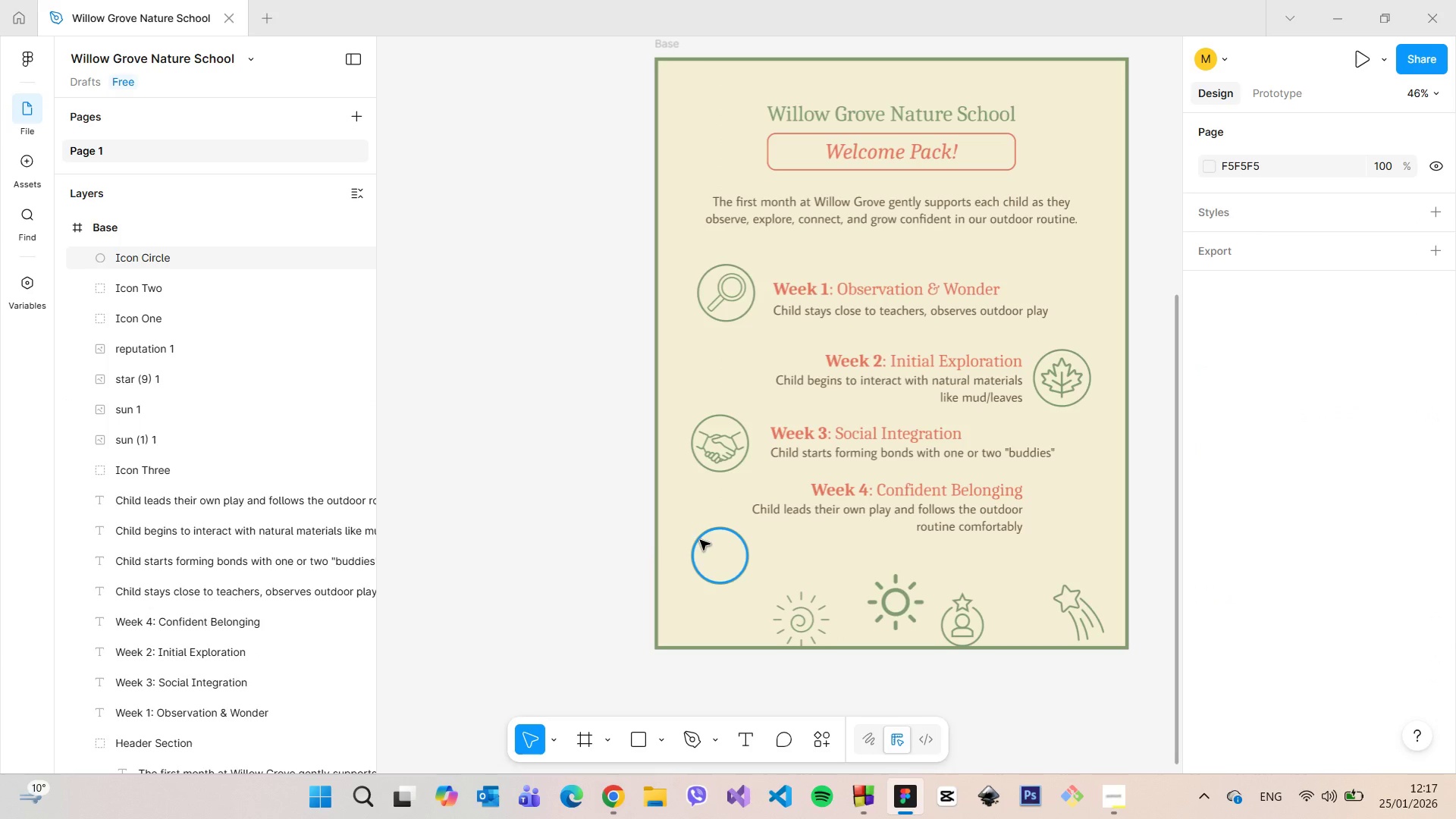 
wait(9.03)
 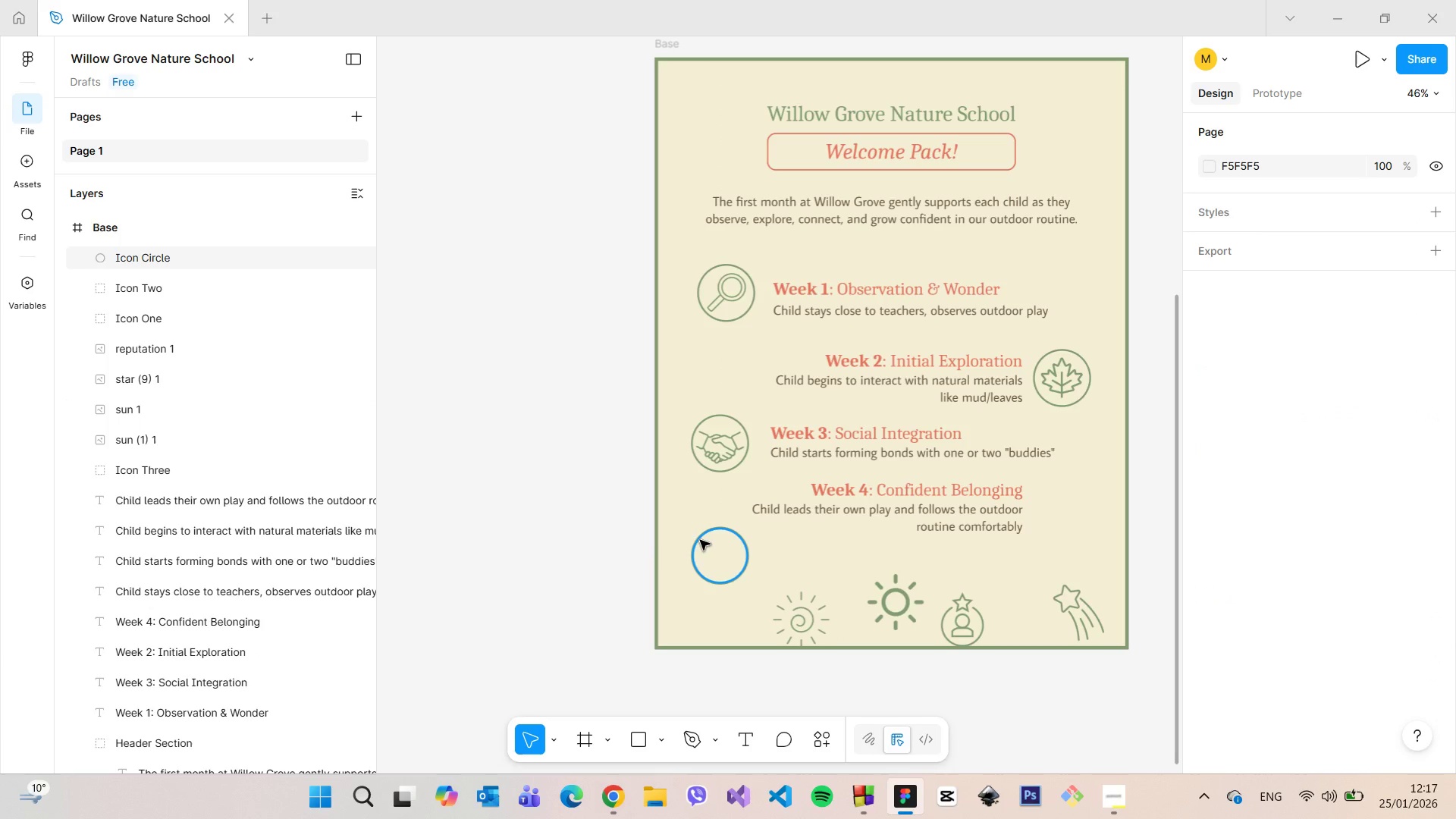 
left_click([959, 625])
 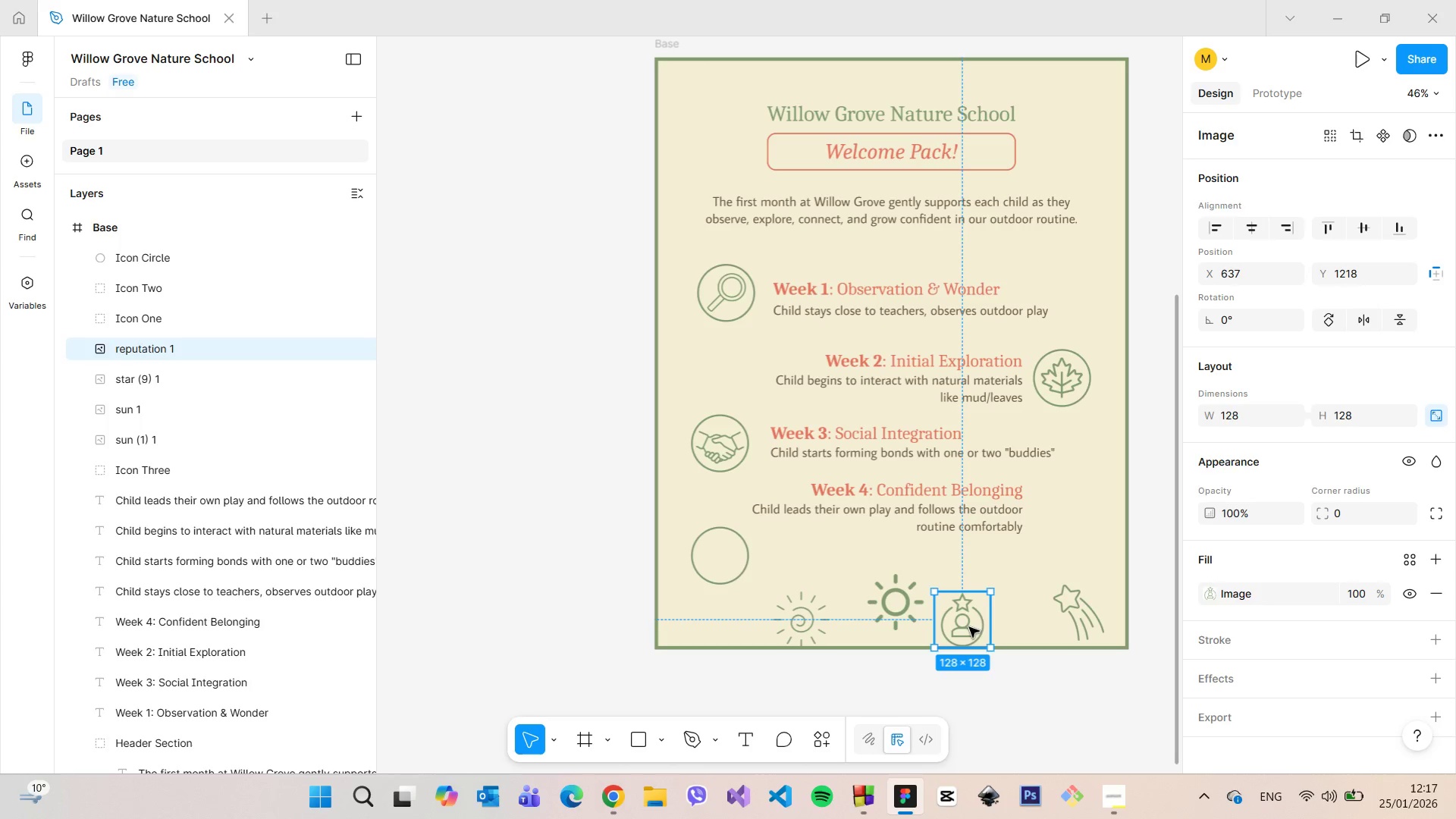 
left_click_drag(start_coordinate=[968, 627], to_coordinate=[725, 562])
 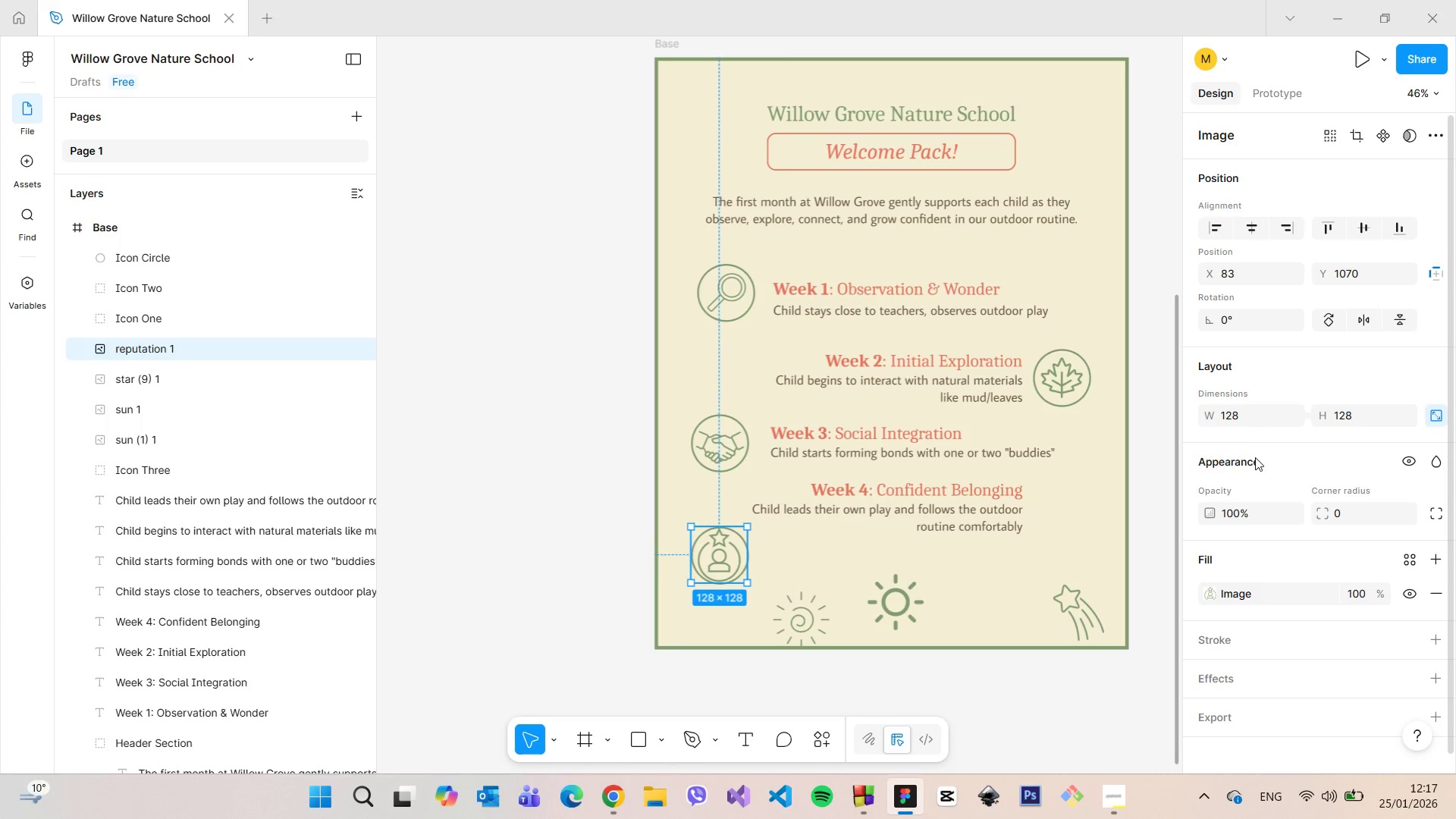 
left_click([1255, 422])
 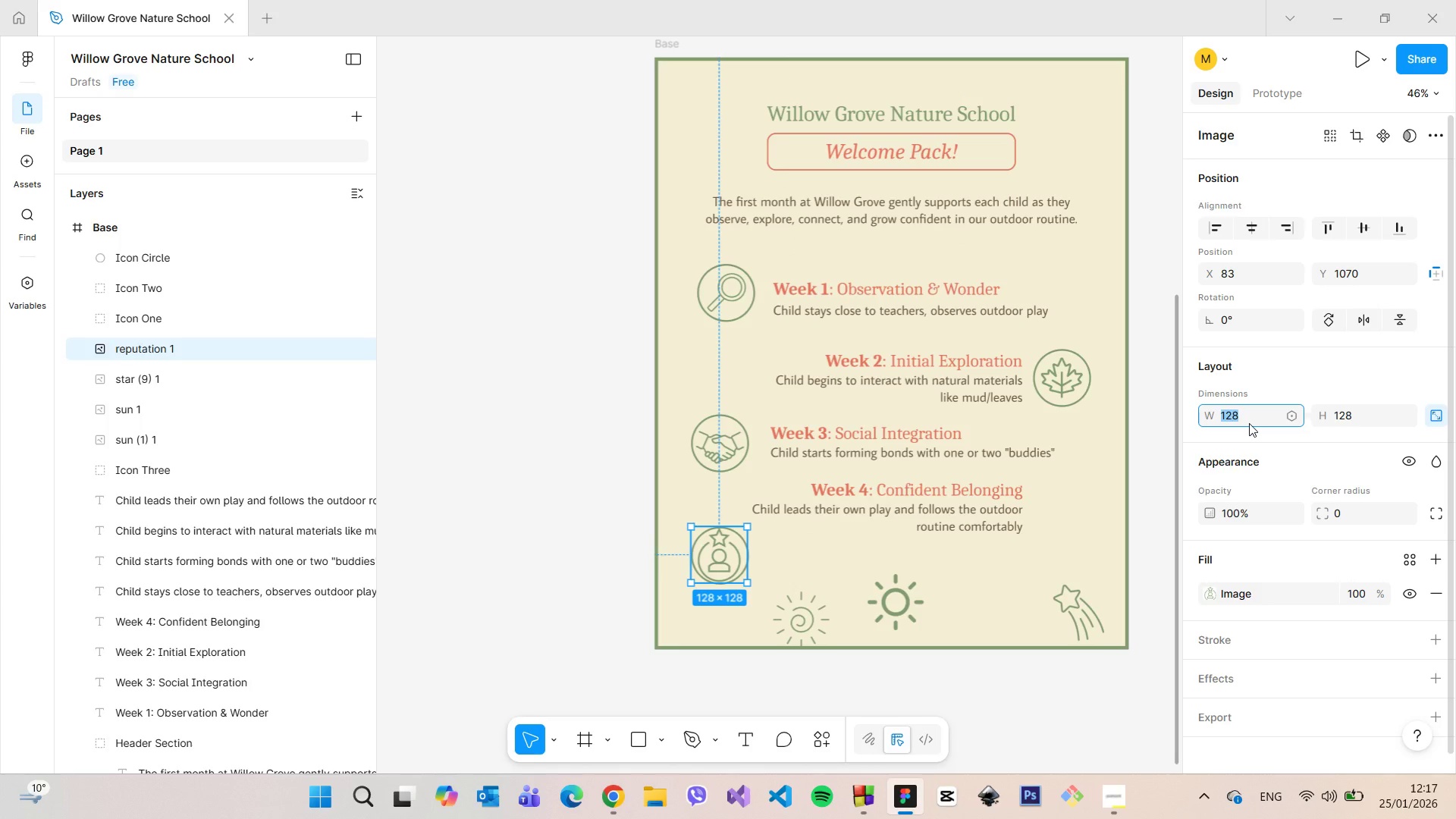 
type(110)
 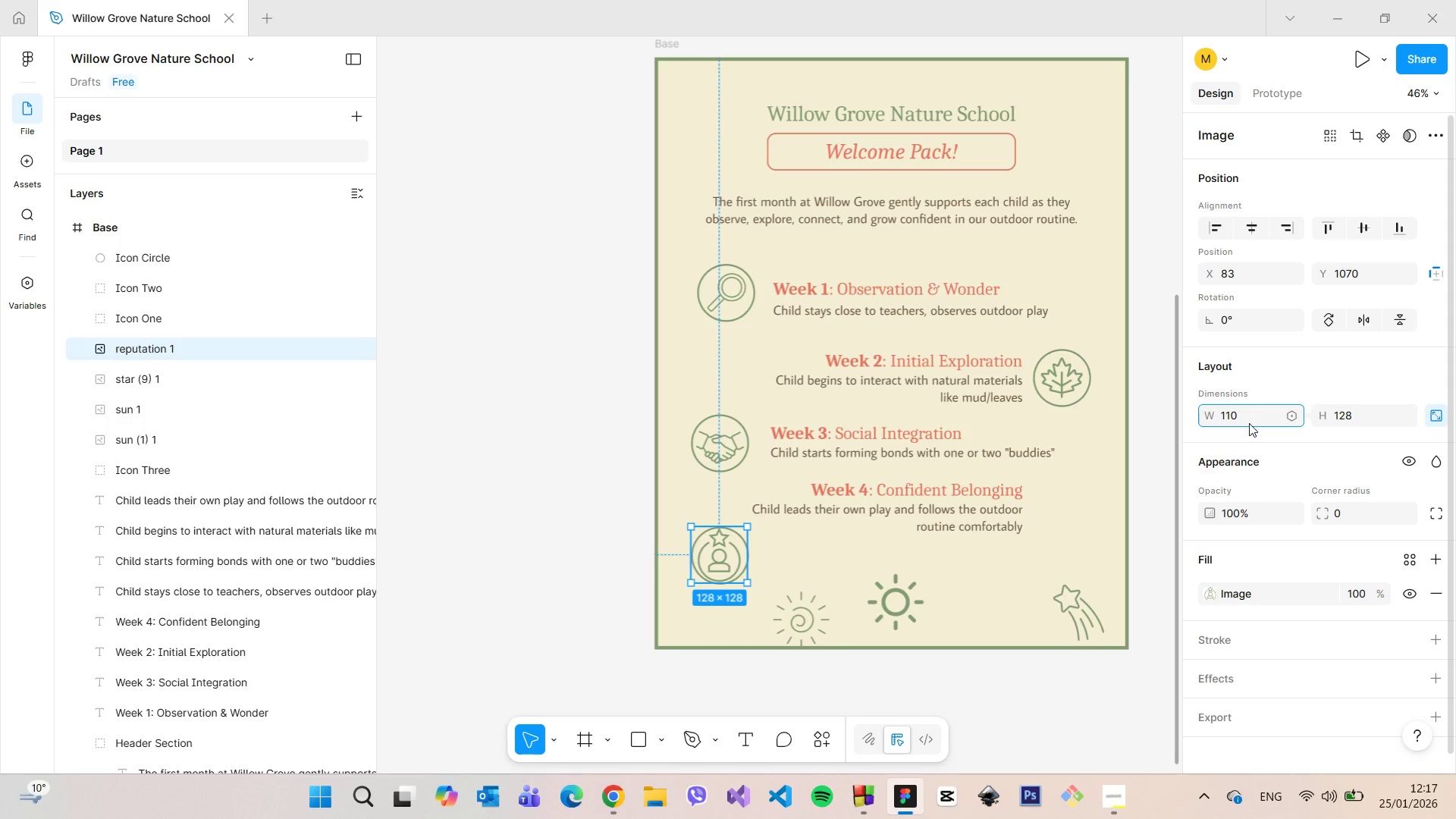 
key(Enter)
 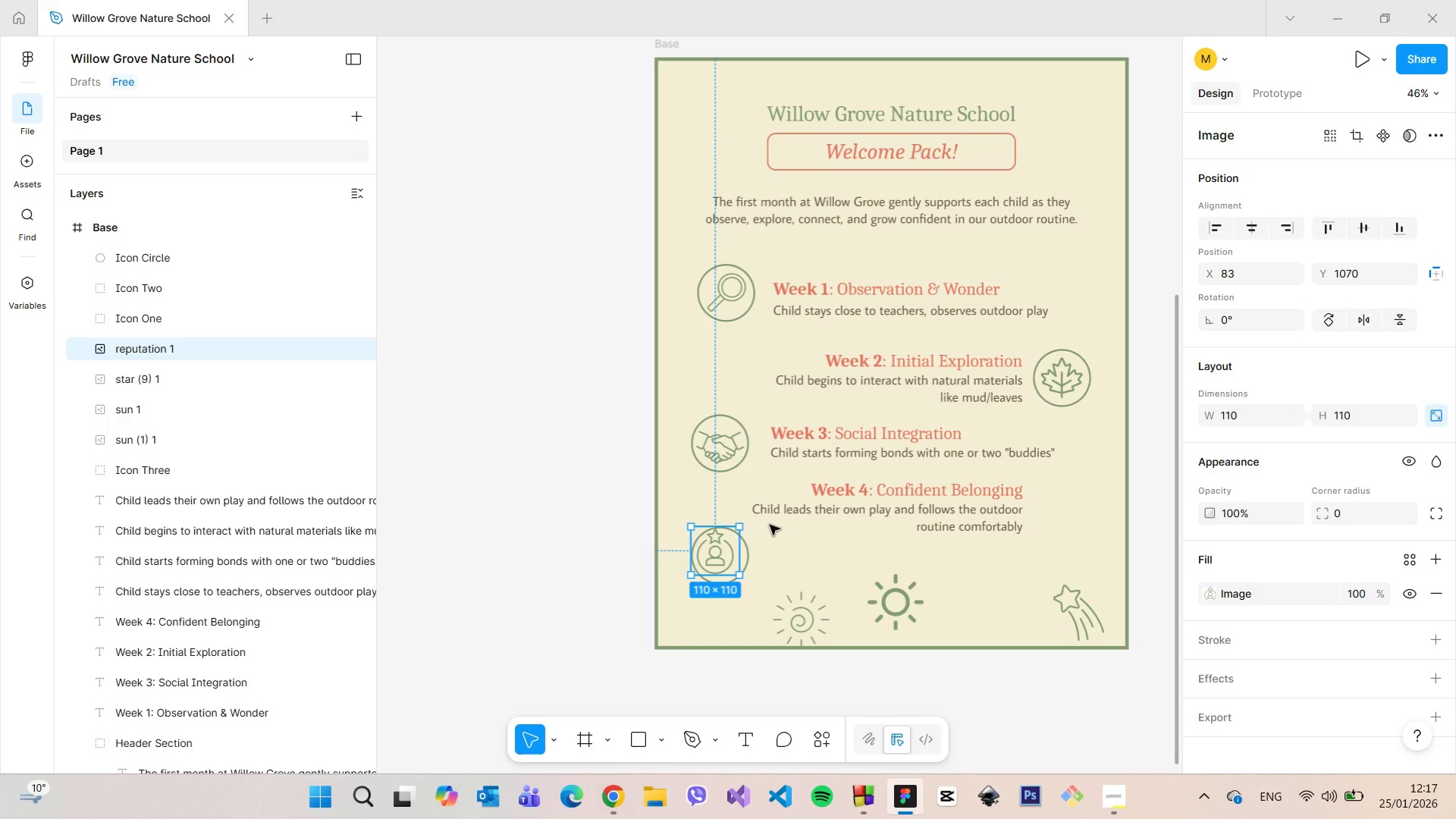 
left_click_drag(start_coordinate=[720, 551], to_coordinate=[726, 553])
 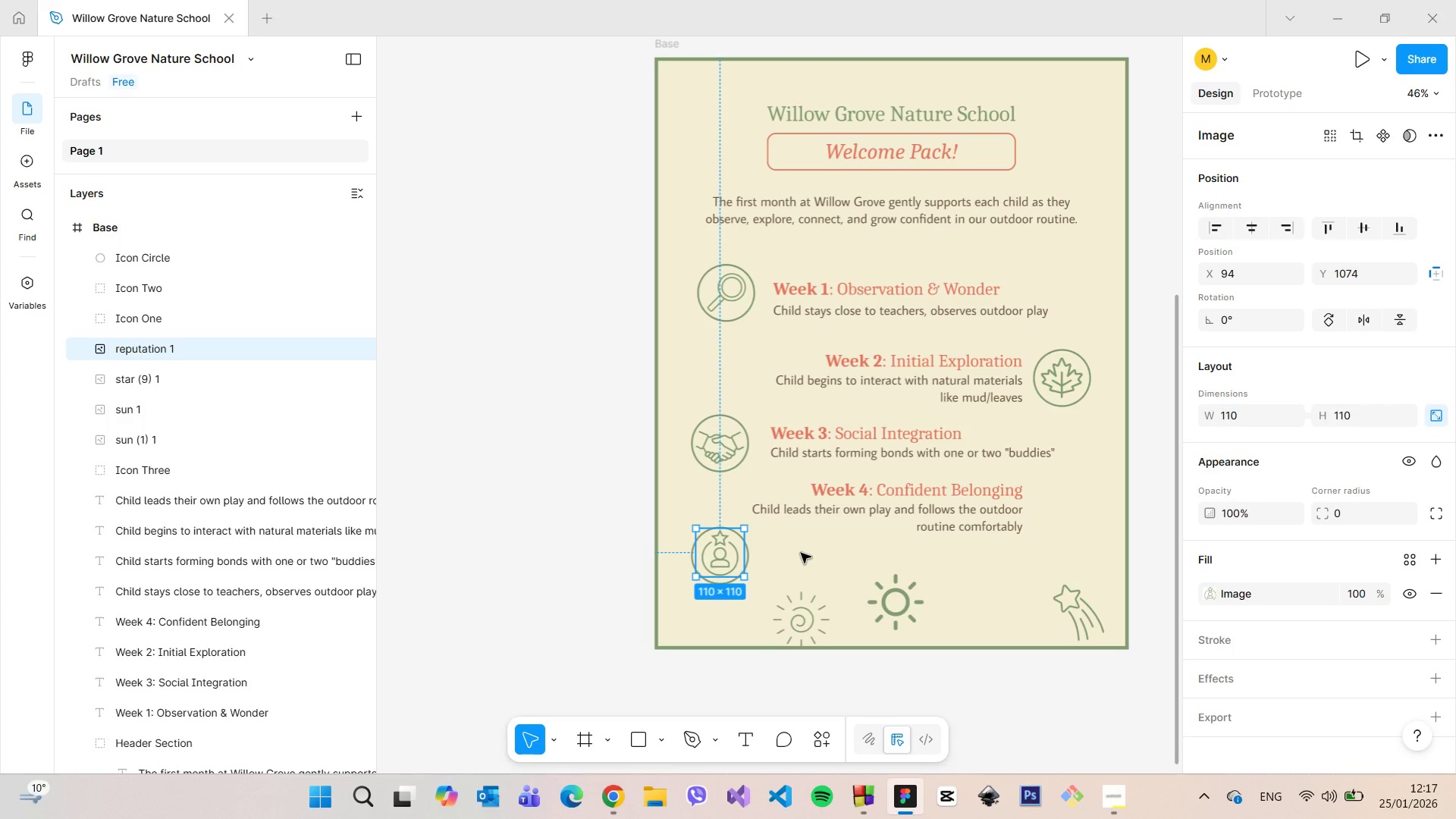 
left_click([801, 553])
 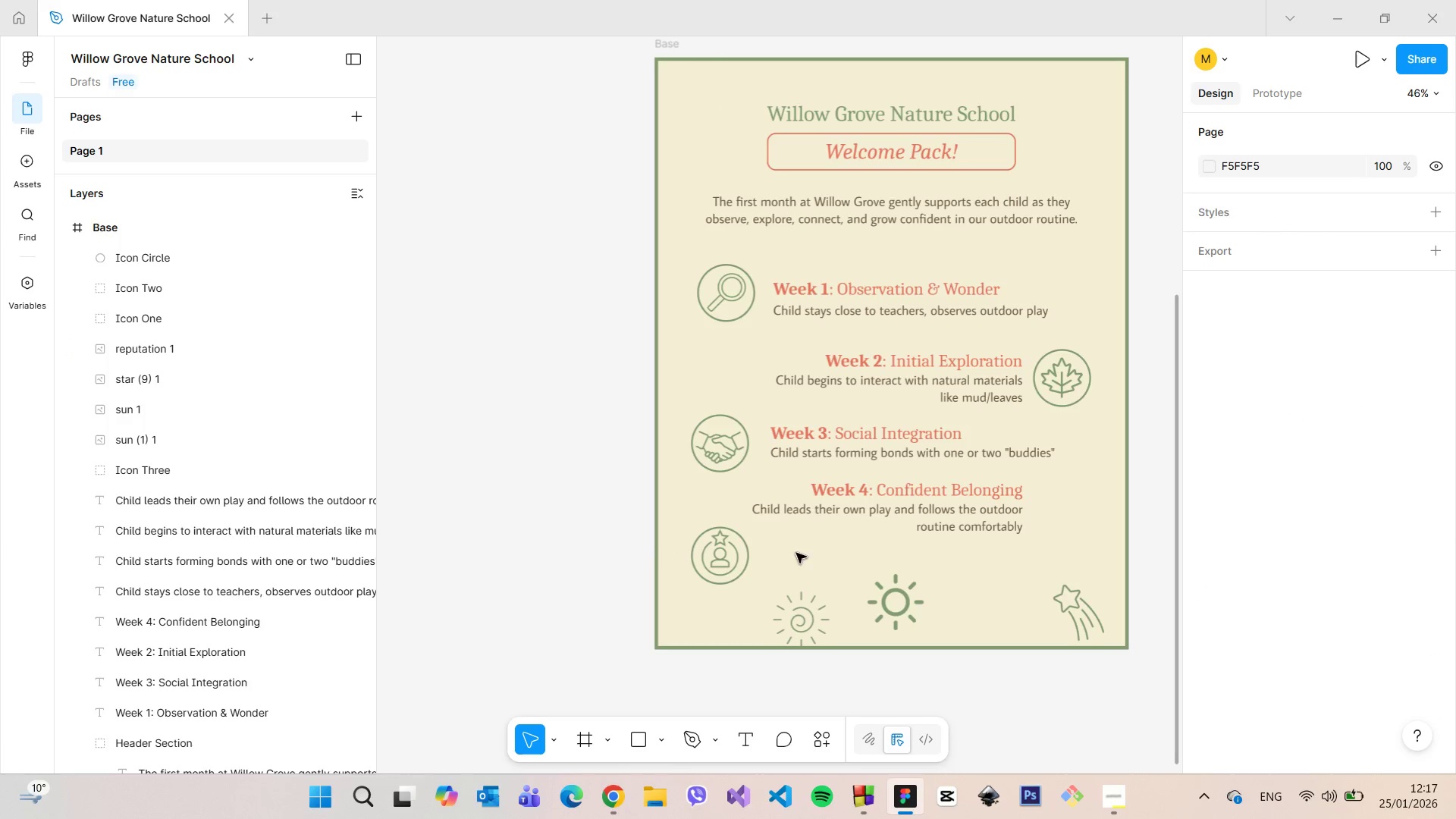 
left_click([726, 553])
 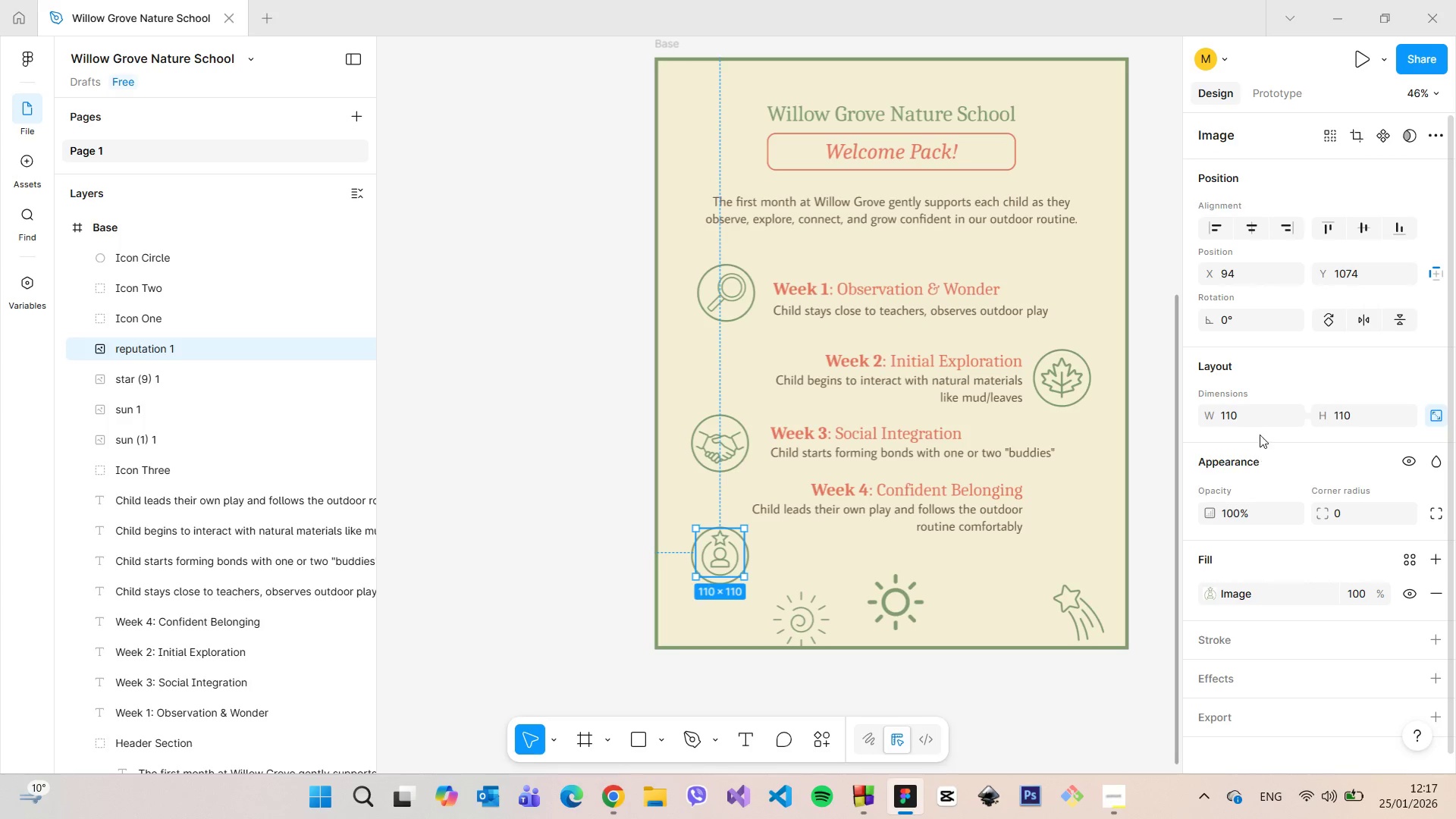 
left_click([1260, 420])
 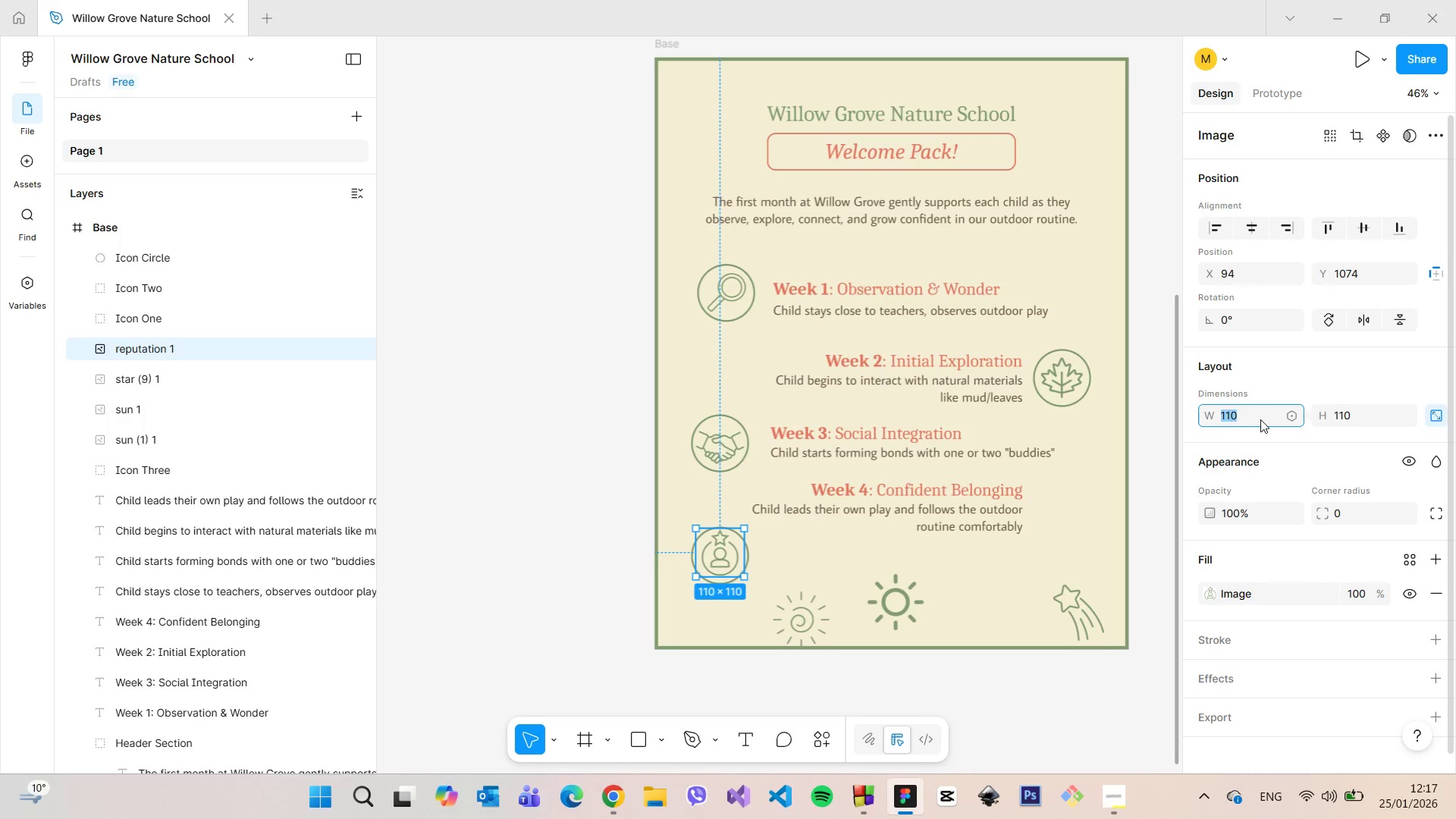 
type(120)
 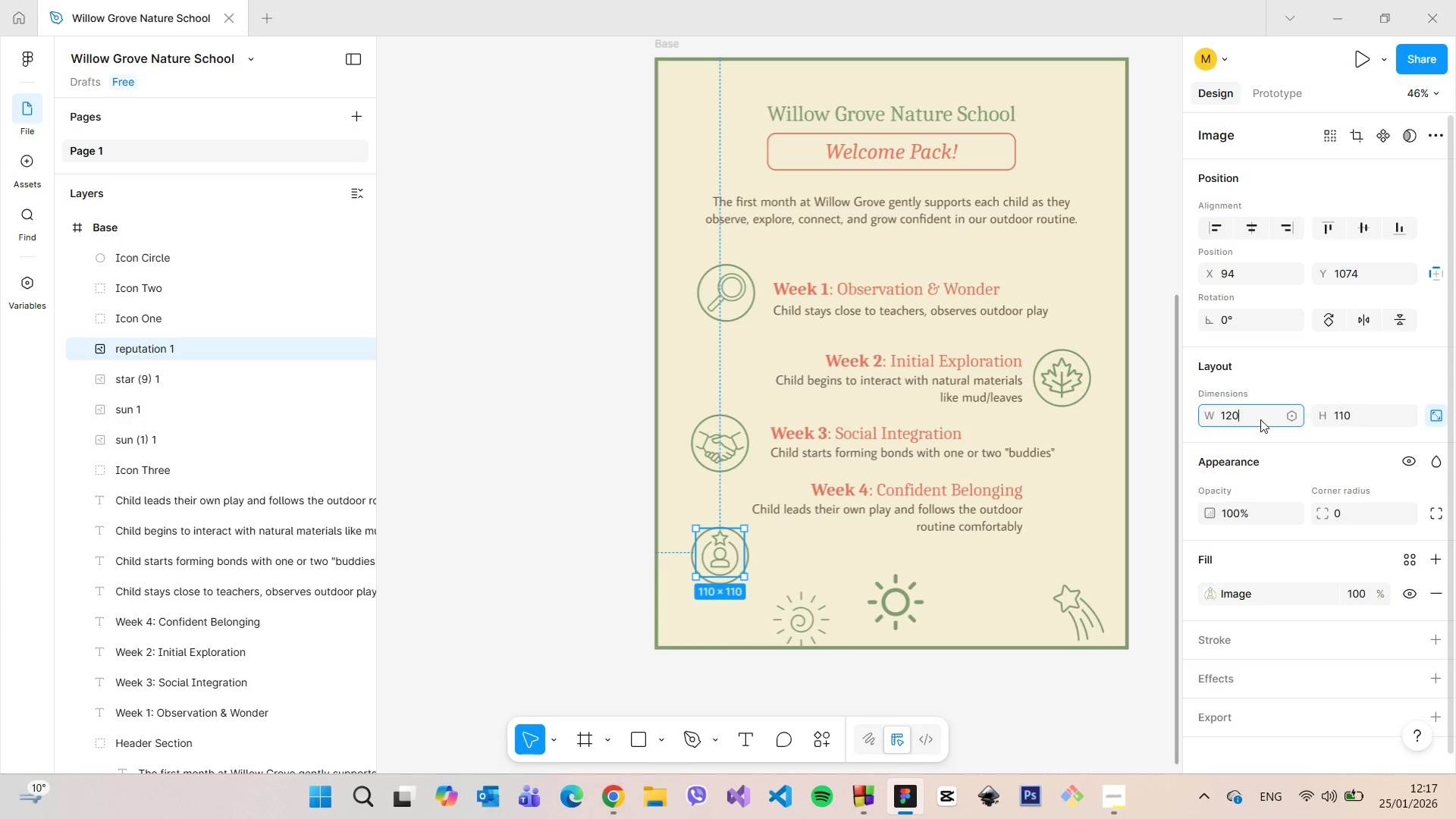 
key(Enter)
 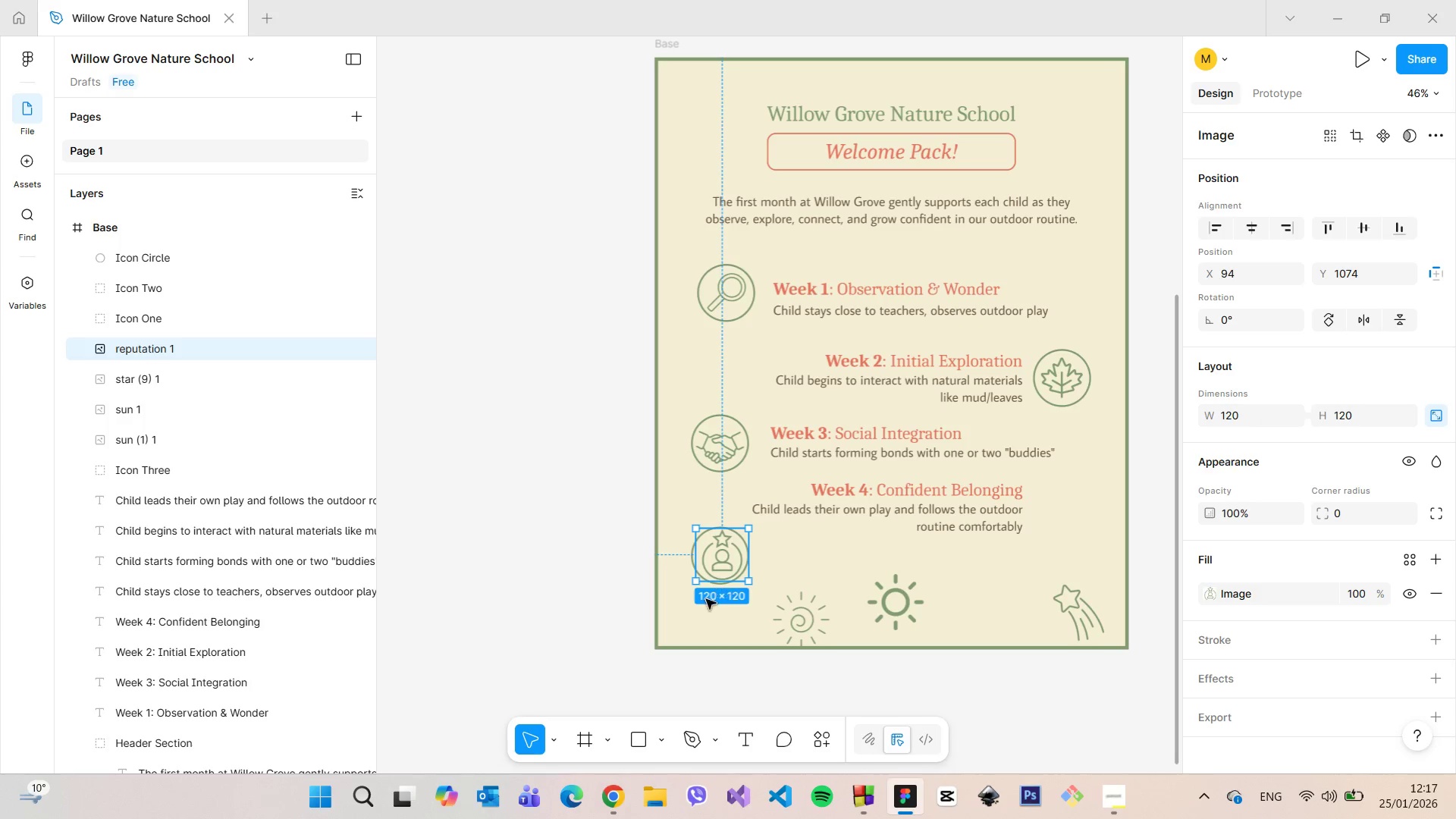 
wait(8.75)
 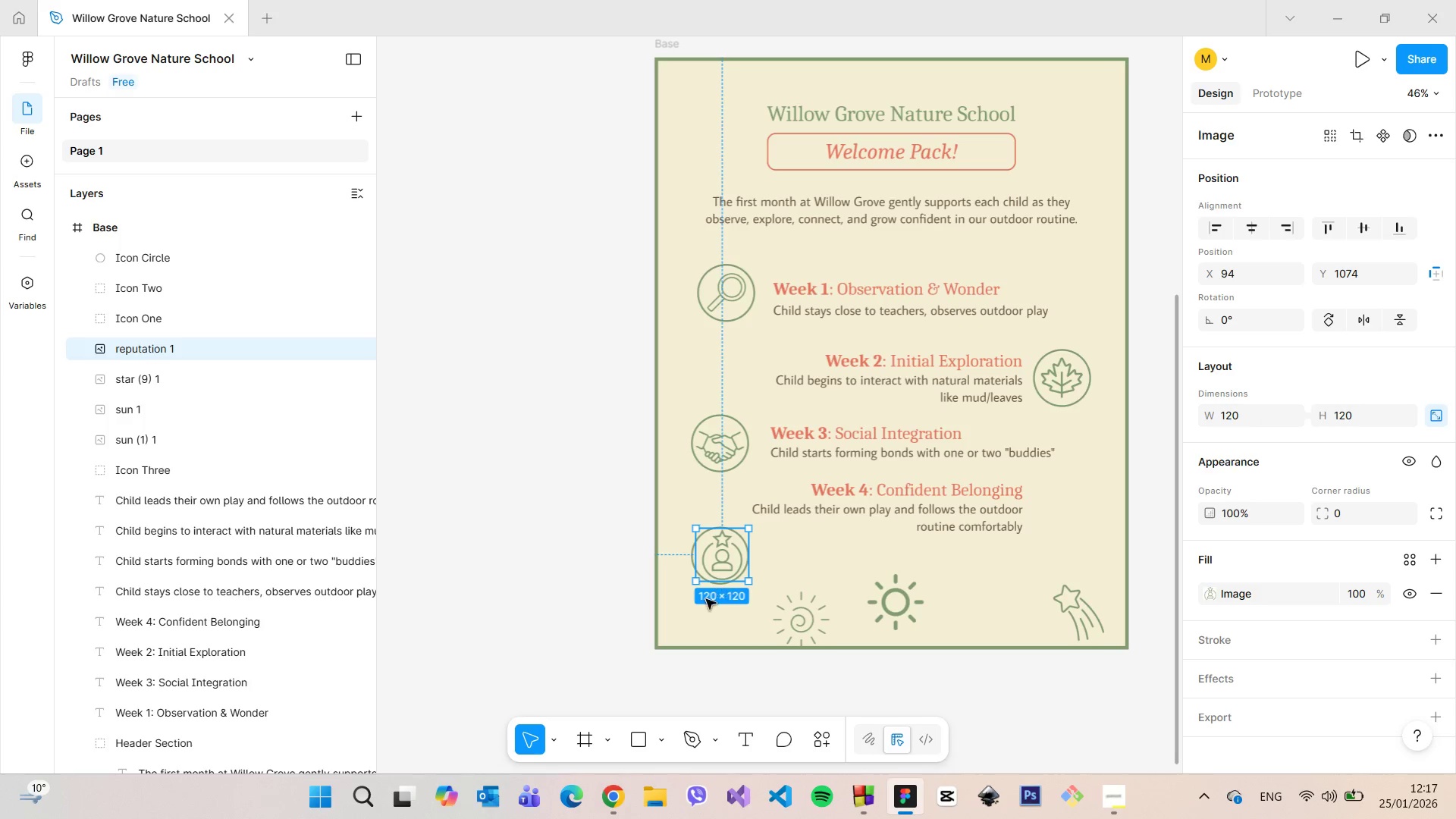 
left_click([788, 558])
 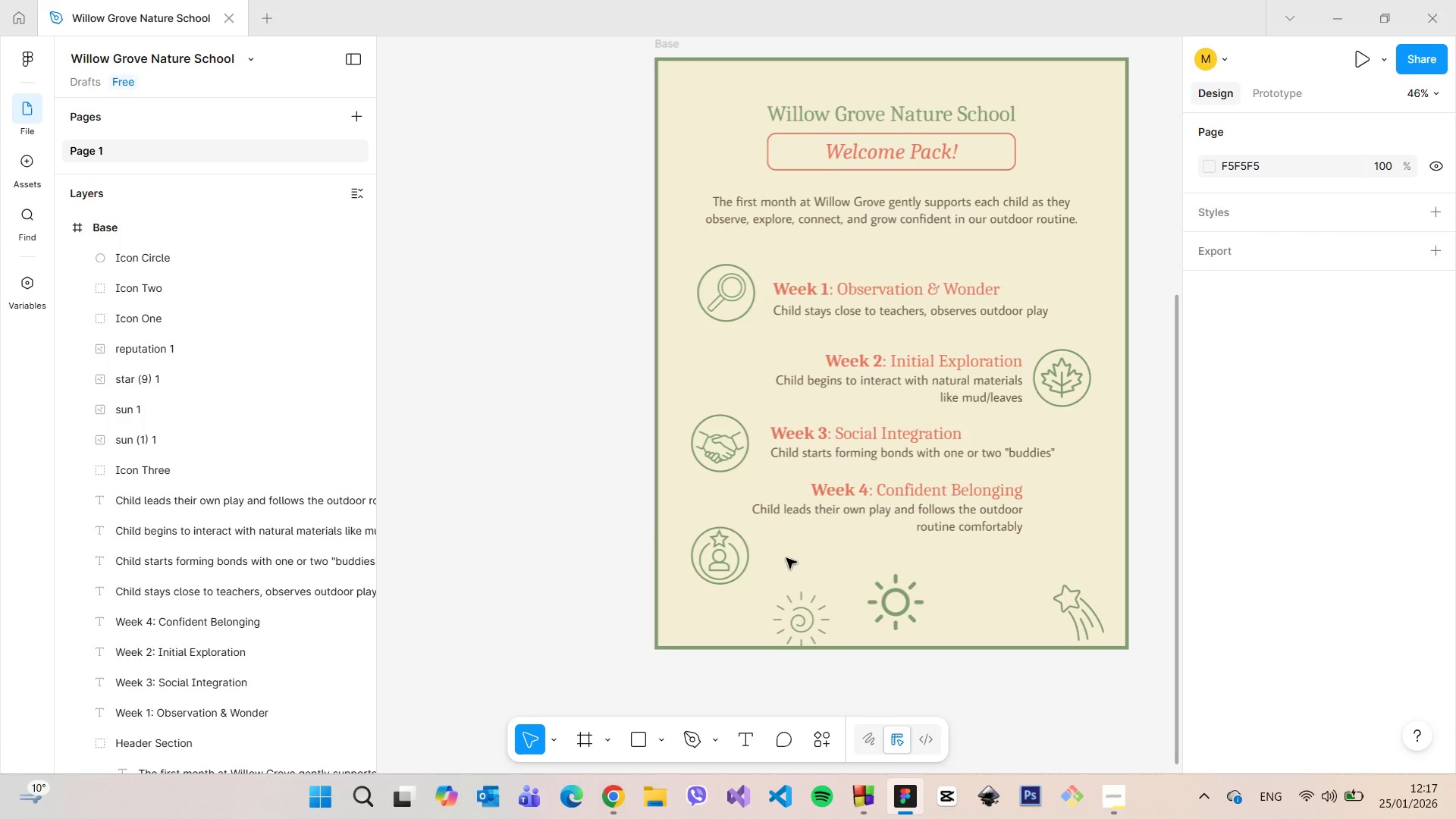 
scroll: coordinate [781, 562], scroll_direction: up, amount: 7.0
 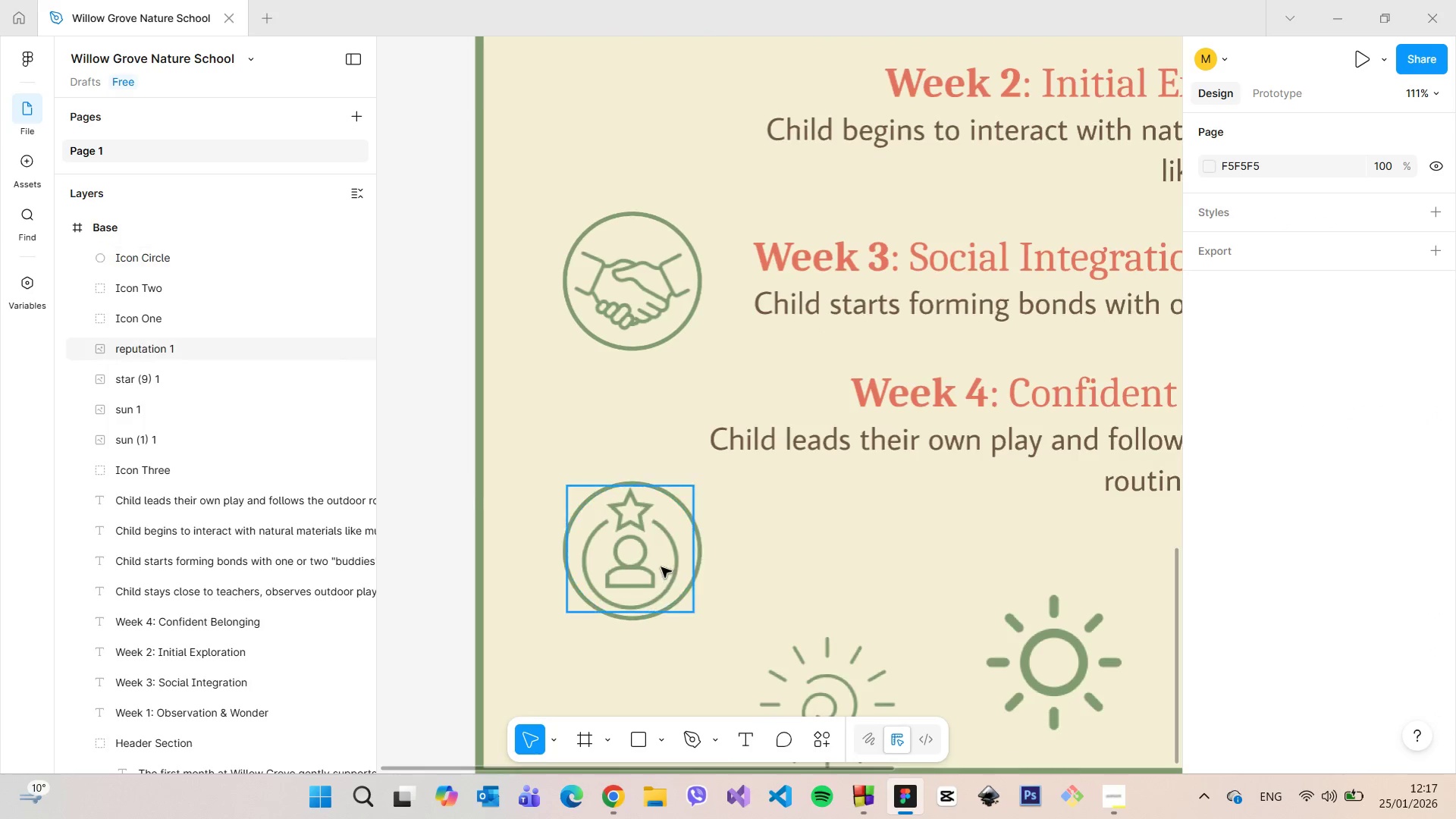 
left_click([661, 566])
 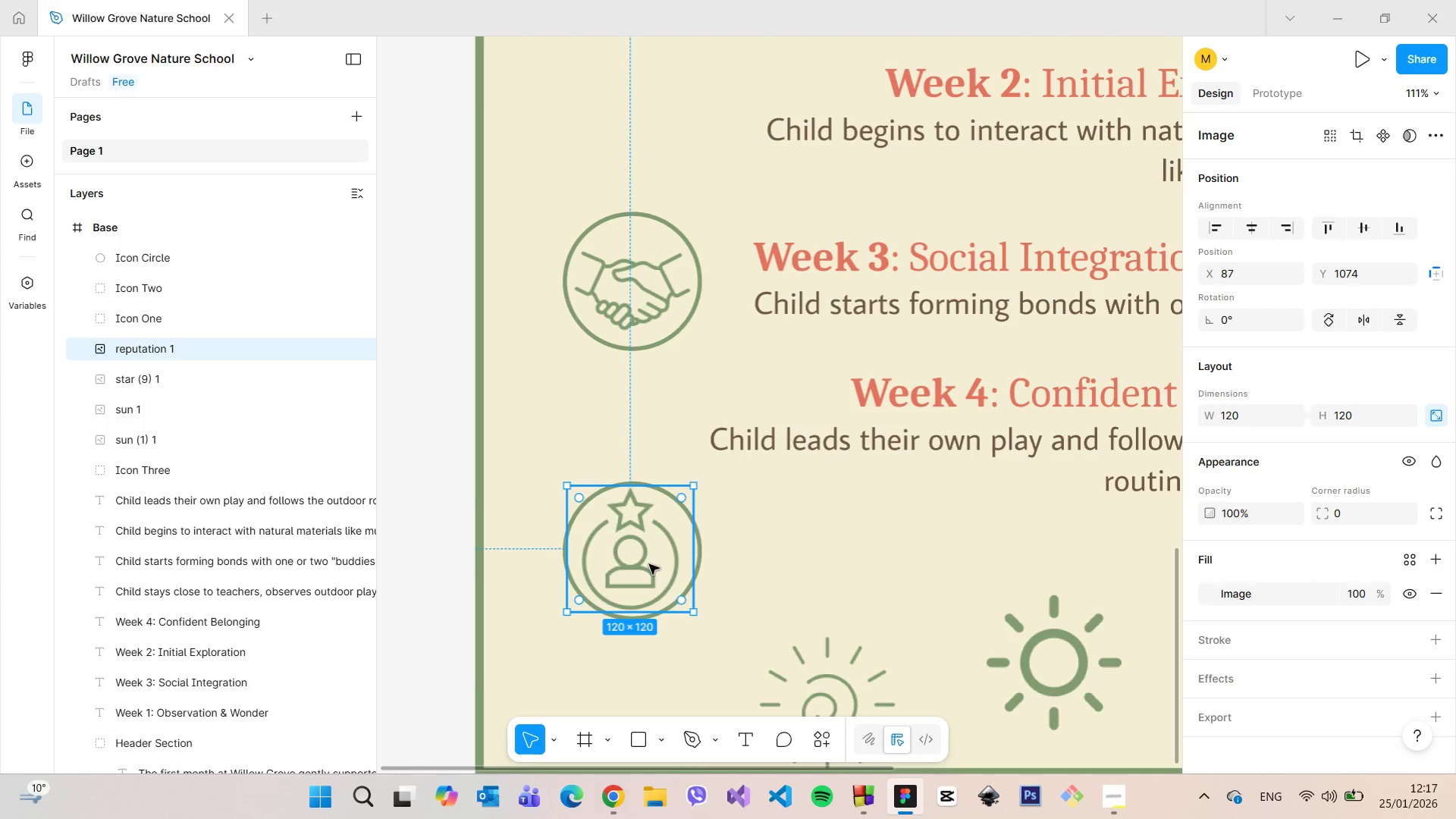 
left_click_drag(start_coordinate=[649, 564], to_coordinate=[651, 568])
 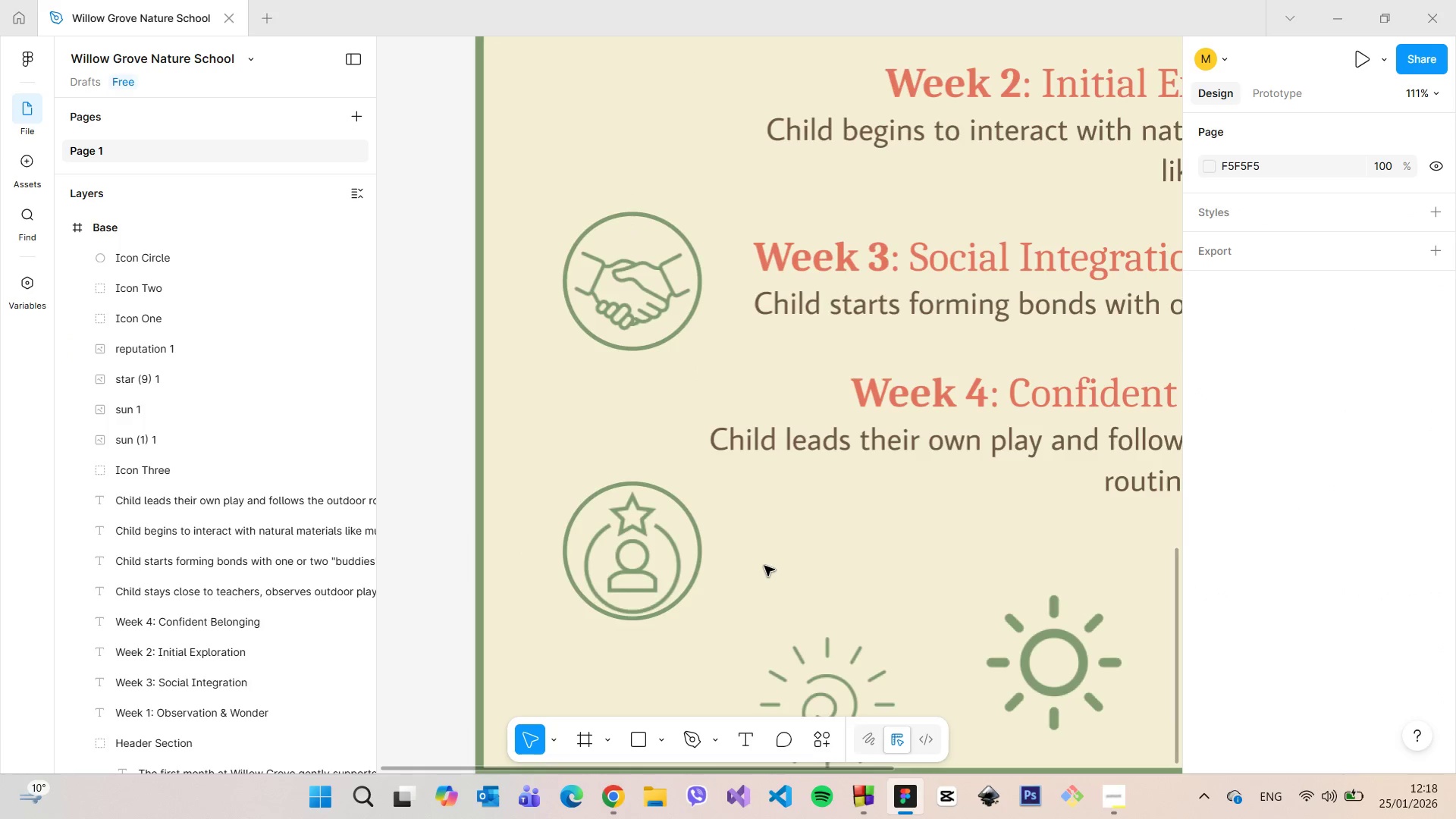 
scroll: coordinate [764, 564], scroll_direction: down, amount: 5.0
 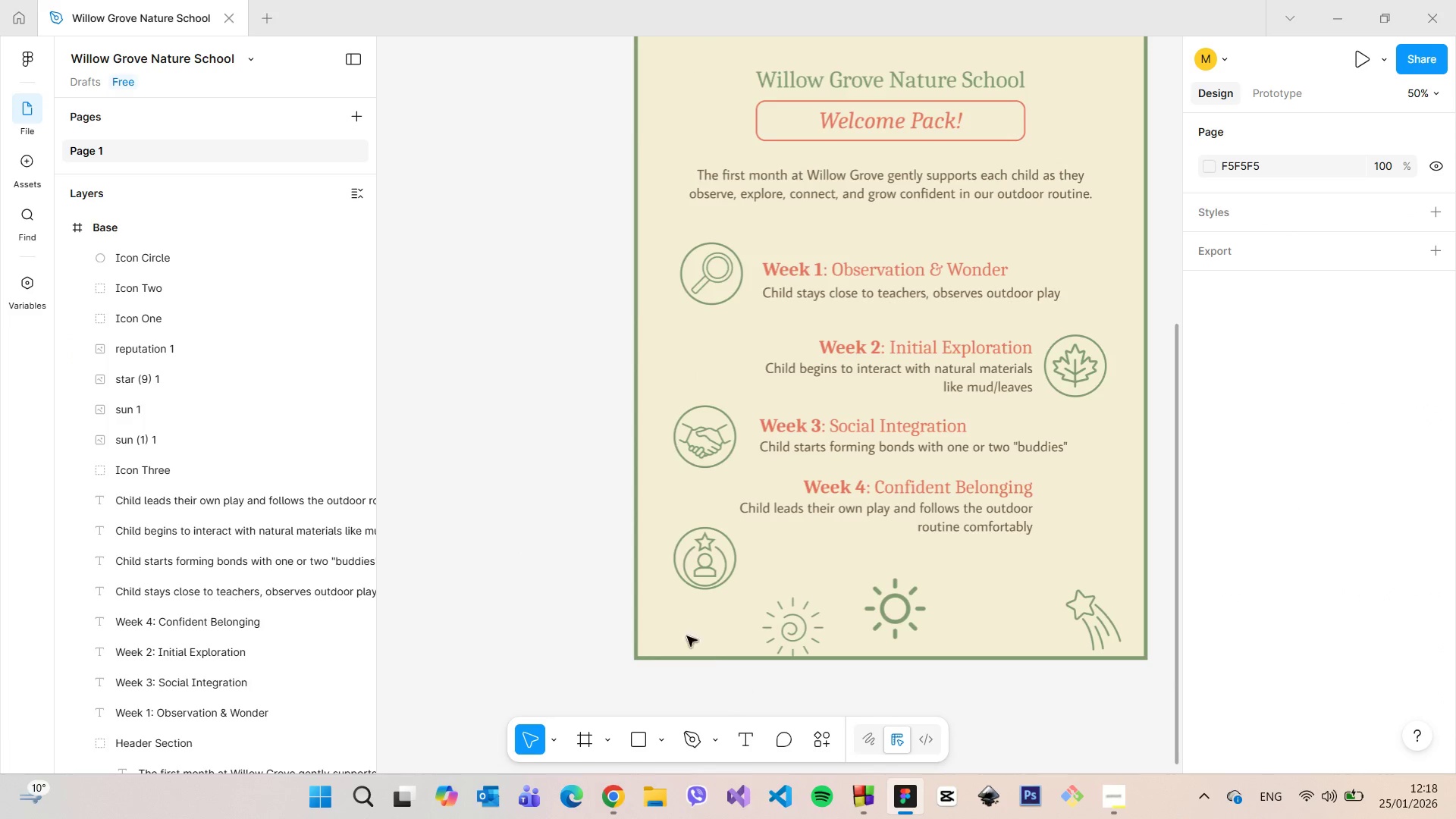 
left_click([701, 563])
 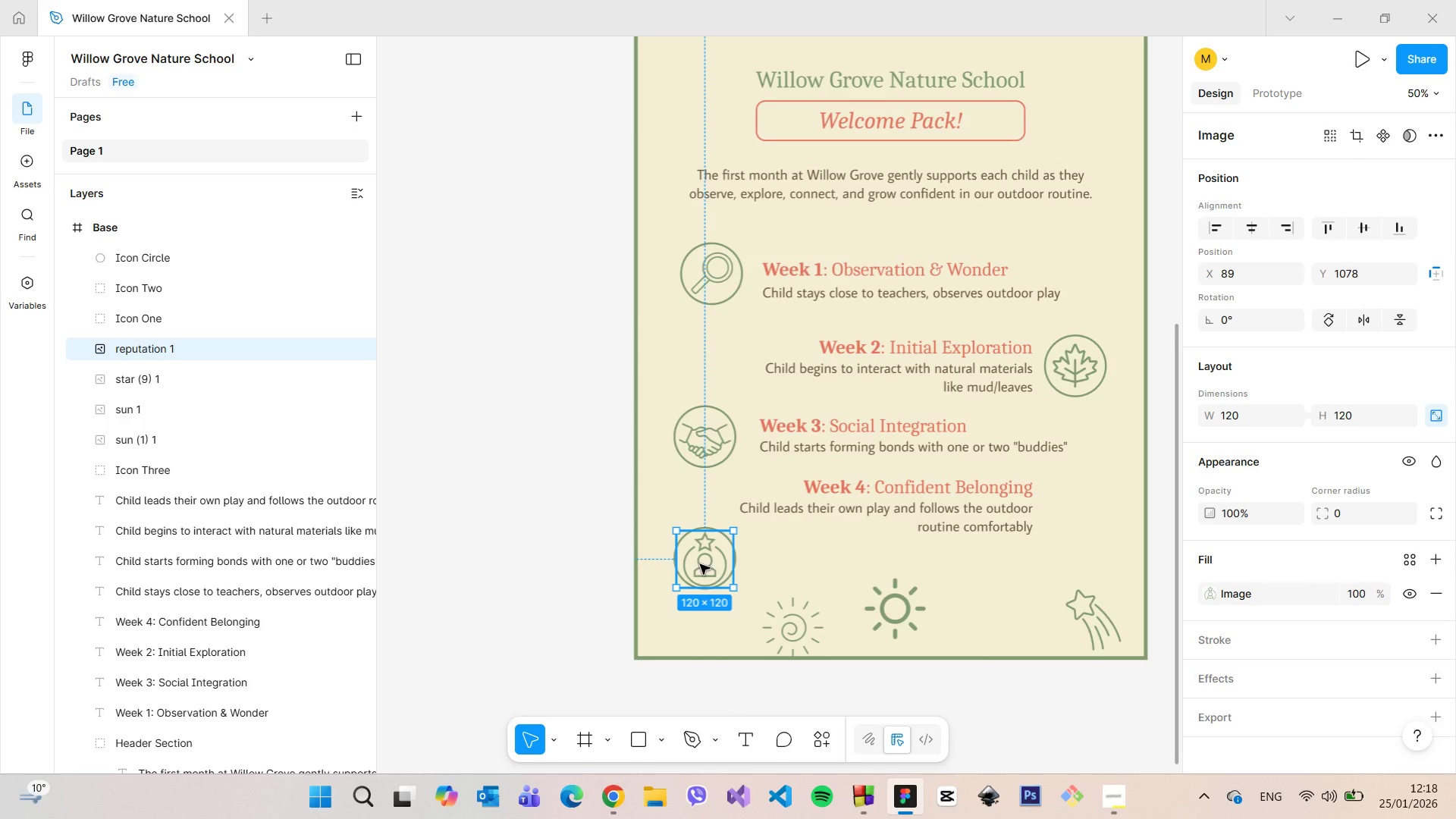 
key(Backspace)
 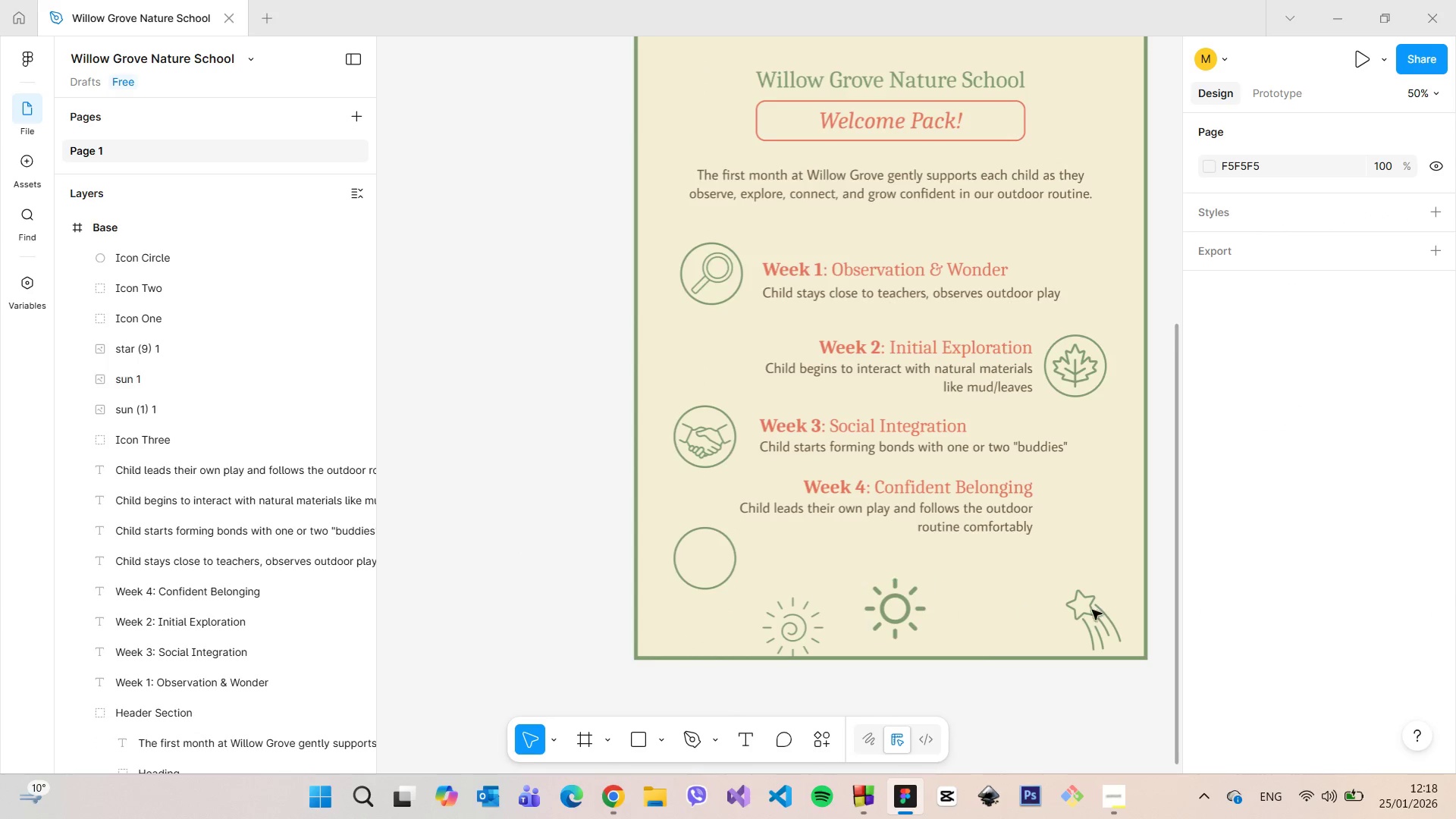 
left_click([1112, 612])
 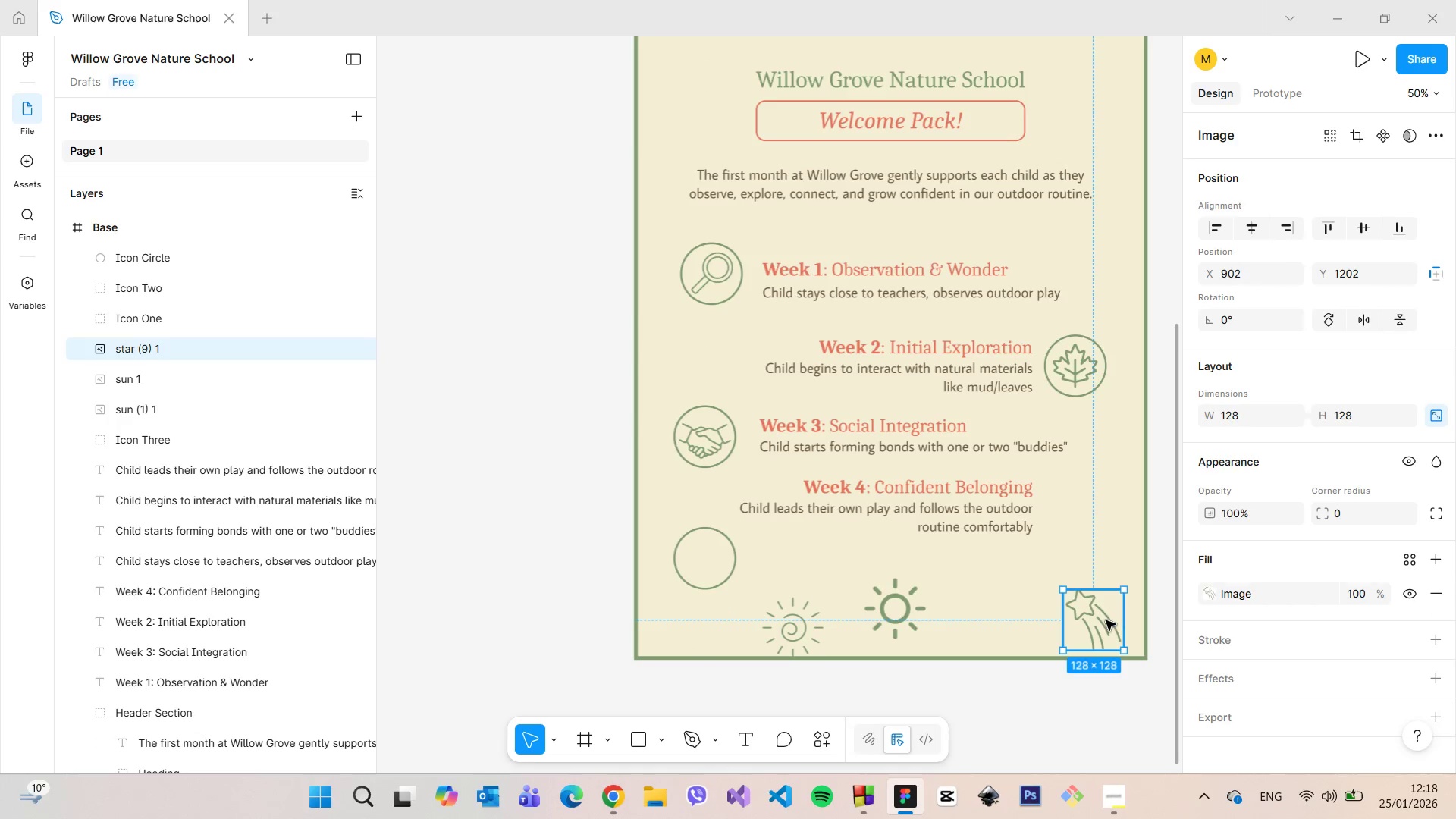 
left_click_drag(start_coordinate=[1104, 620], to_coordinate=[711, 554])
 